 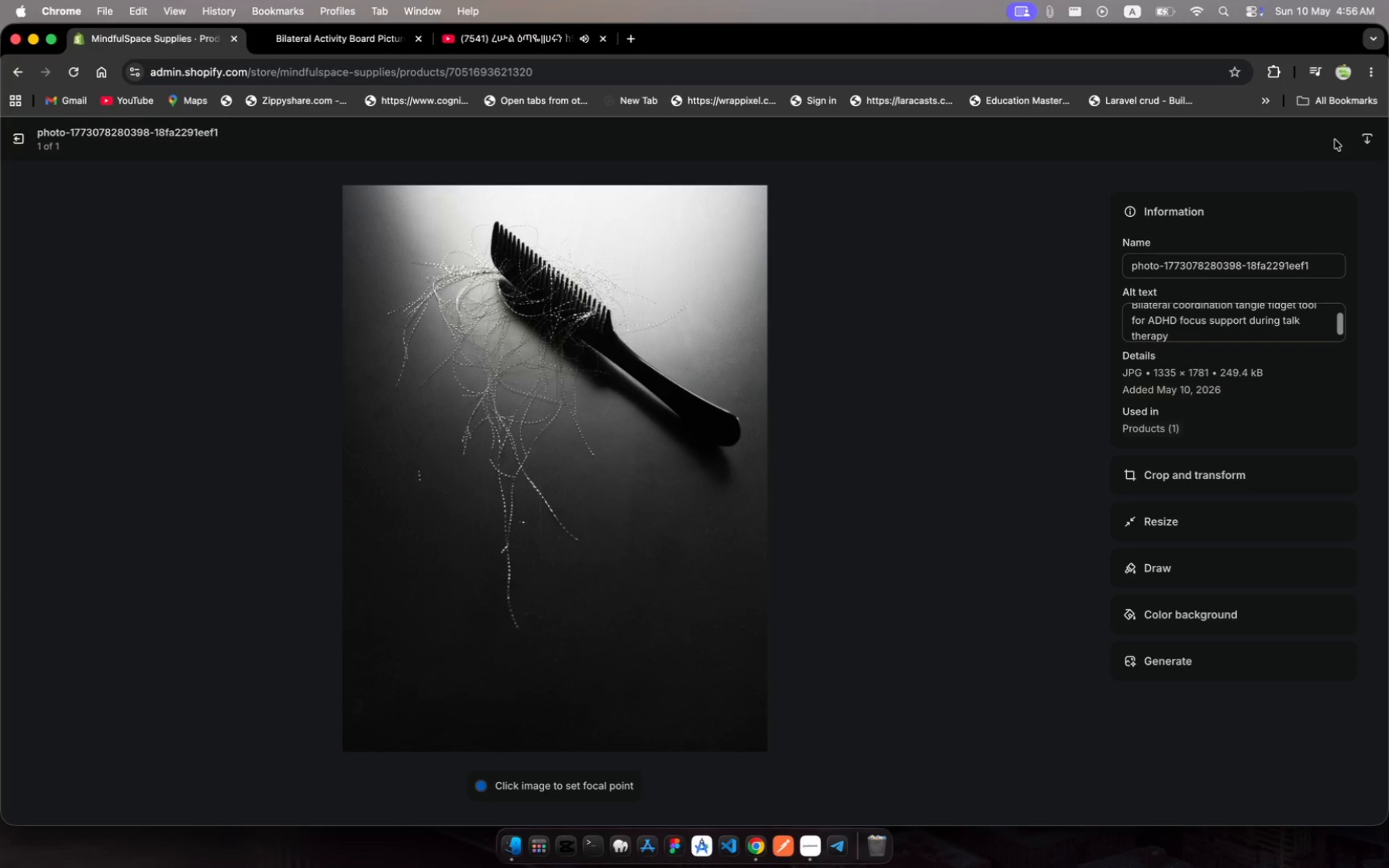 
left_click([12, 147])
 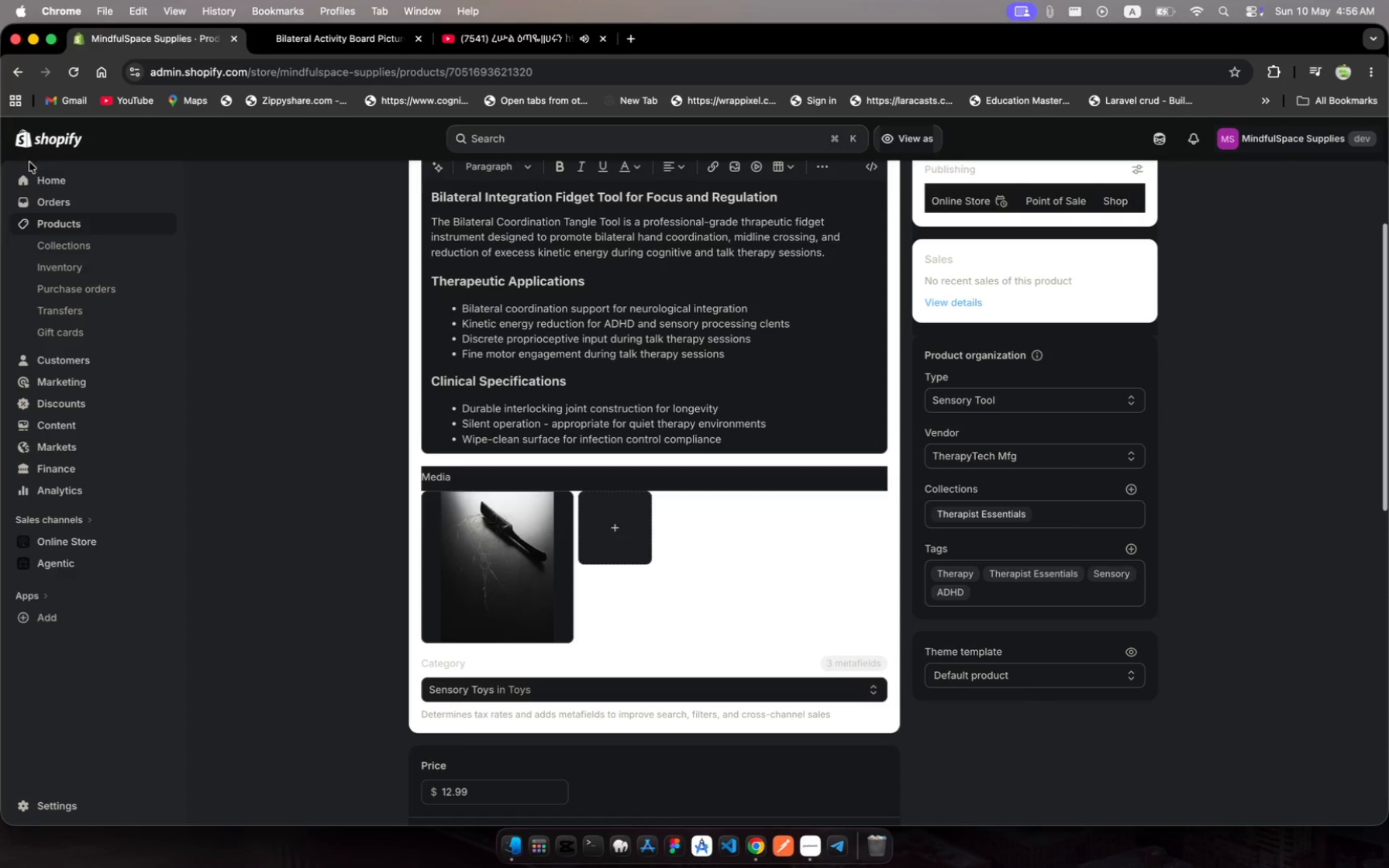 
left_click([50, 226])
 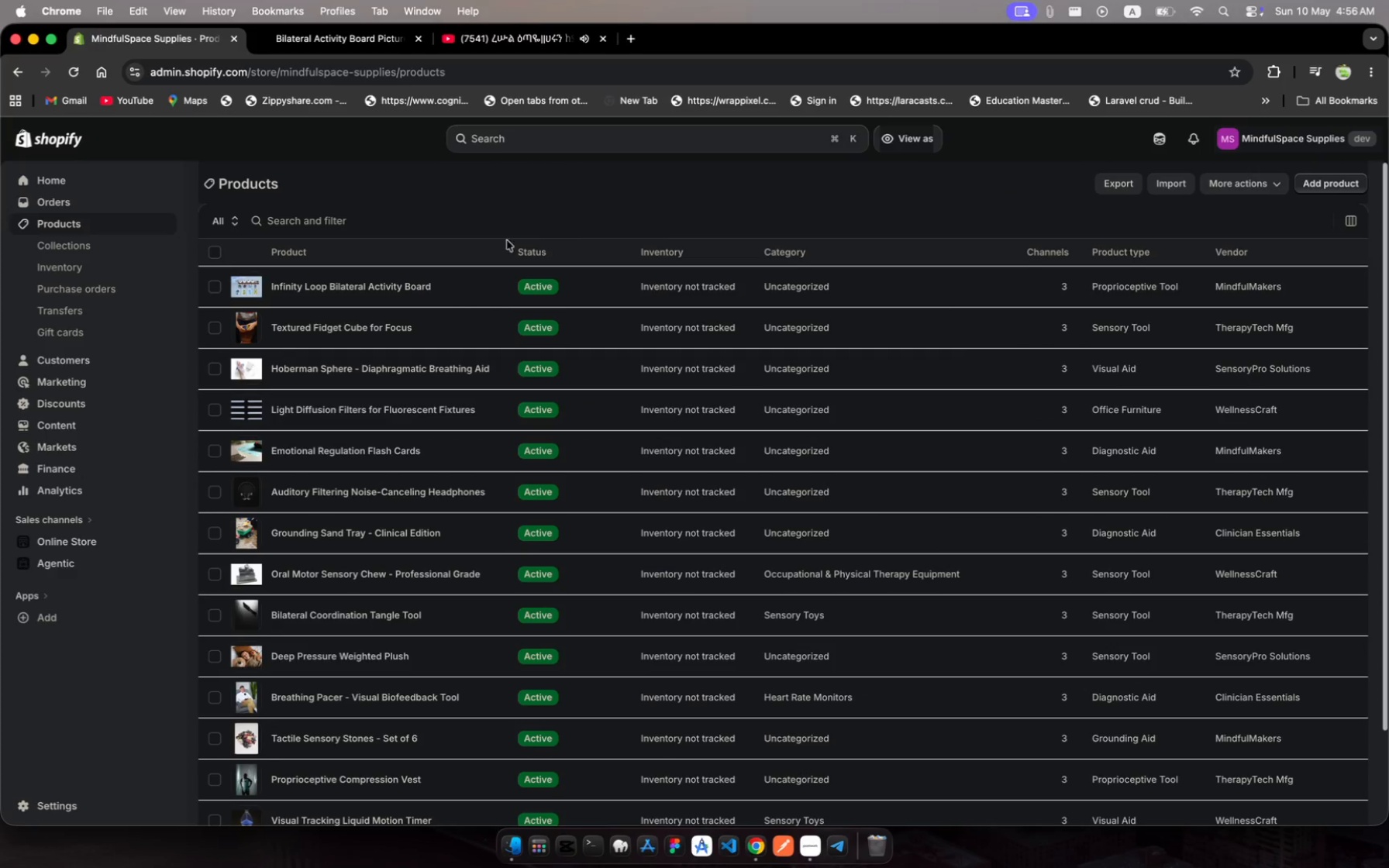 
left_click([456, 215])
 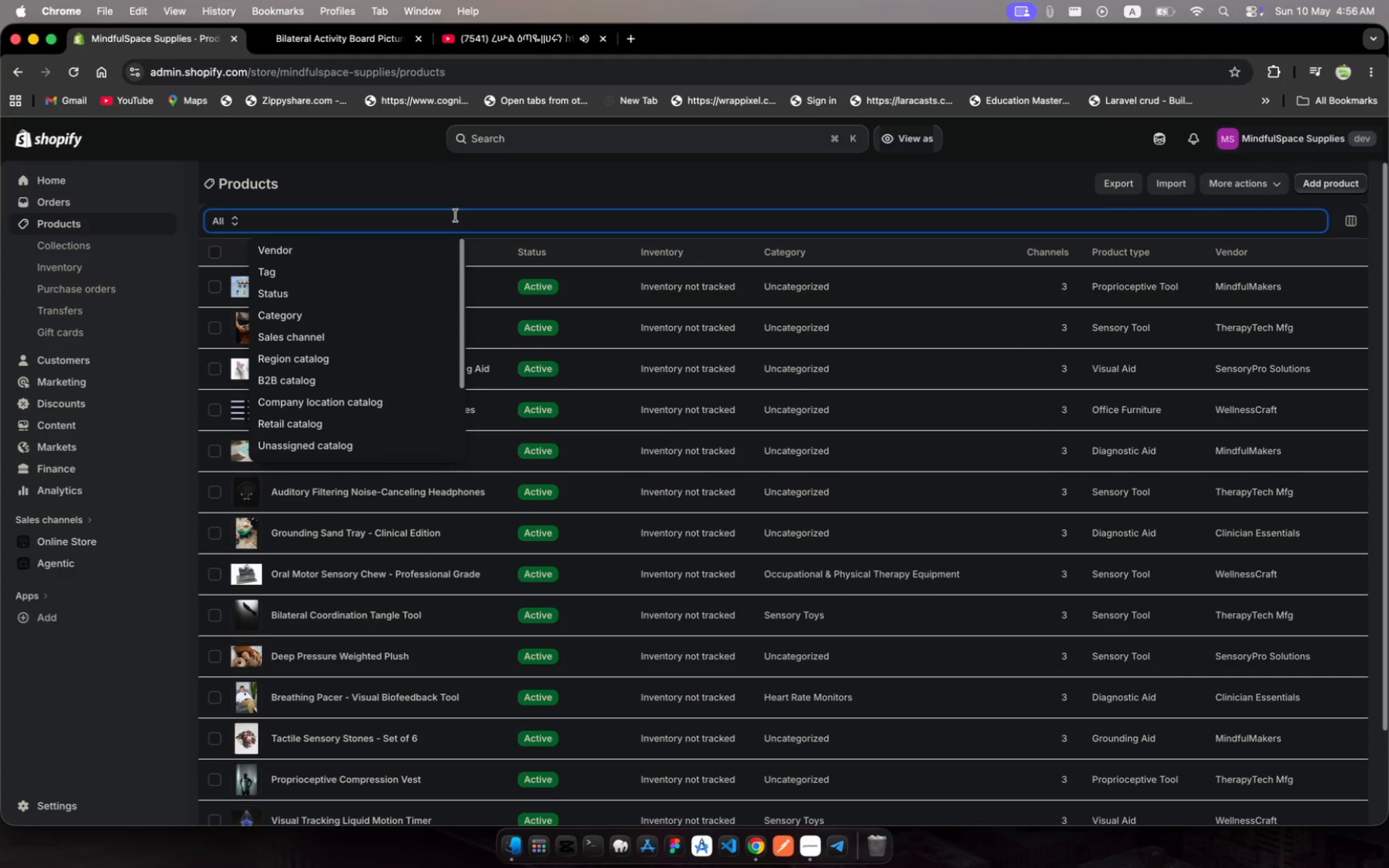 
type(oral moto)
 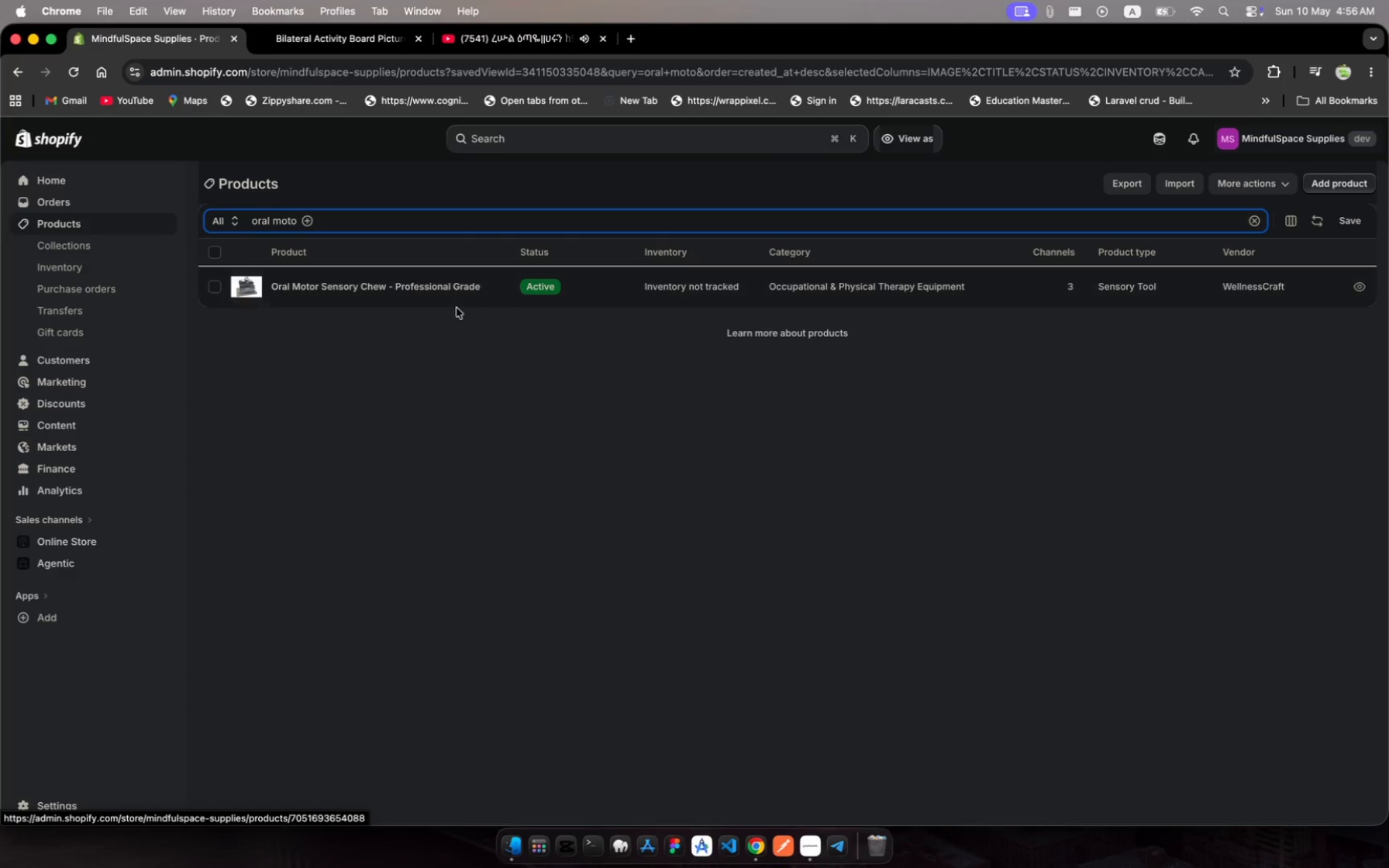 
key(R)
 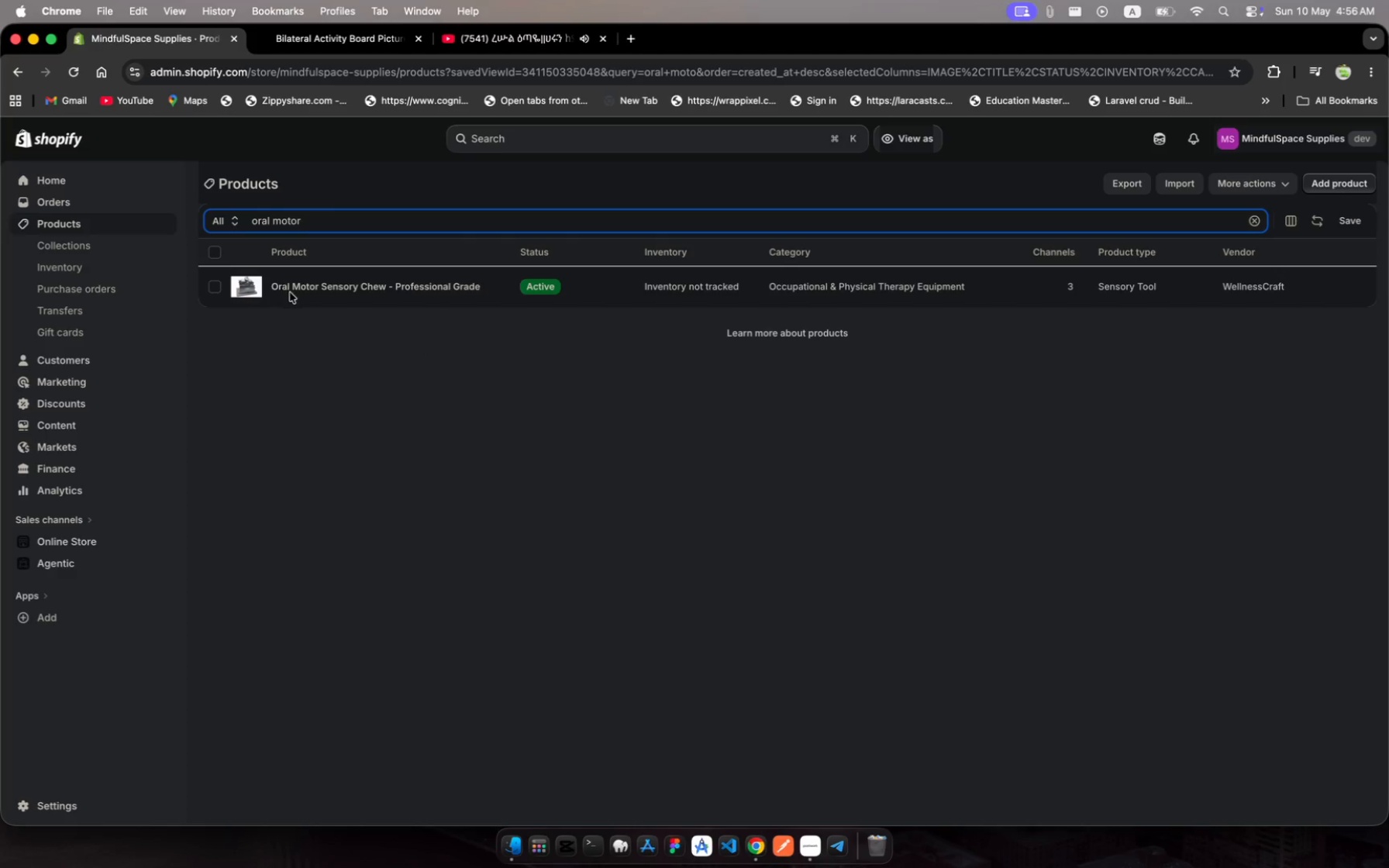 
left_click([300, 293])
 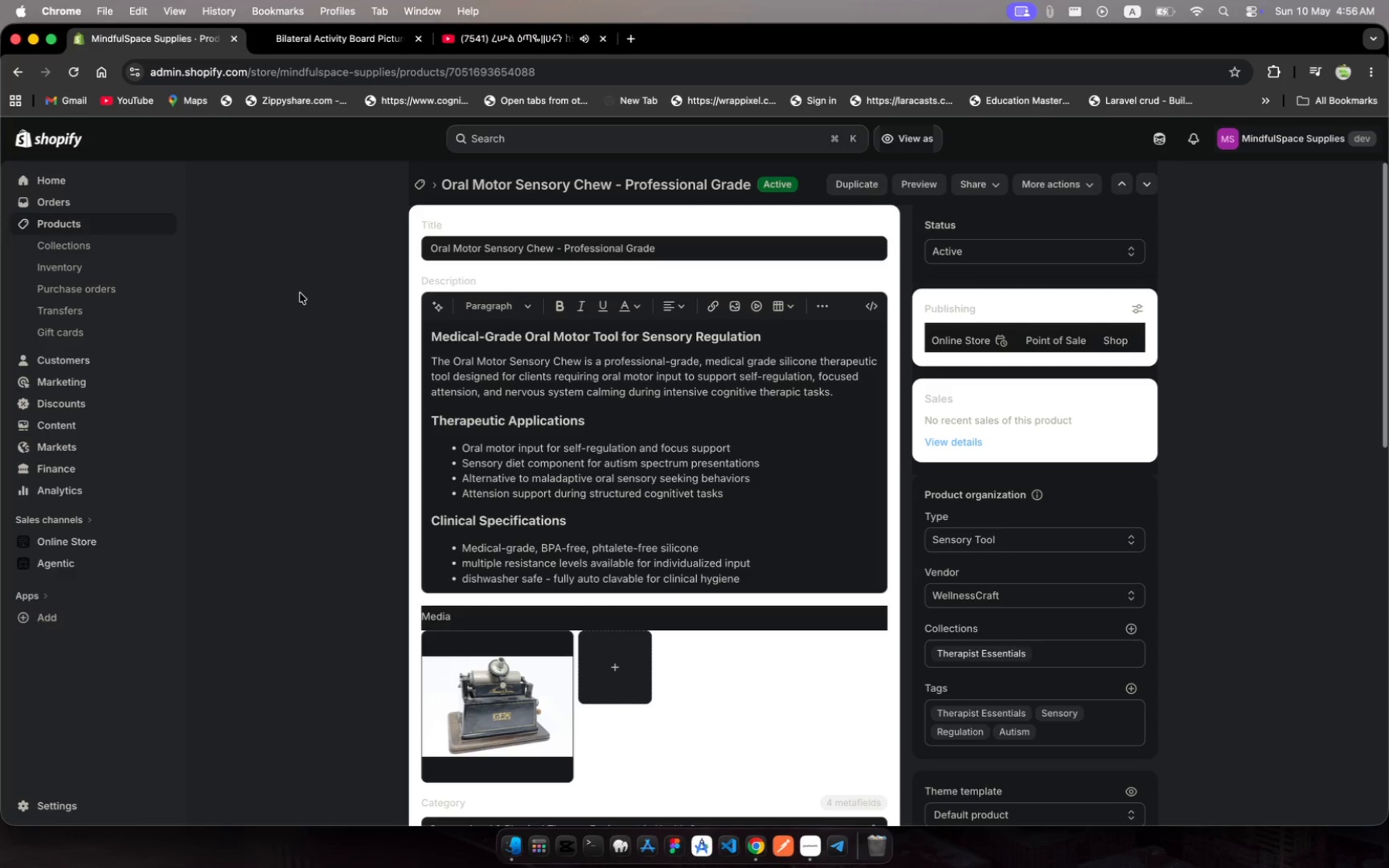 
wait(6.47)
 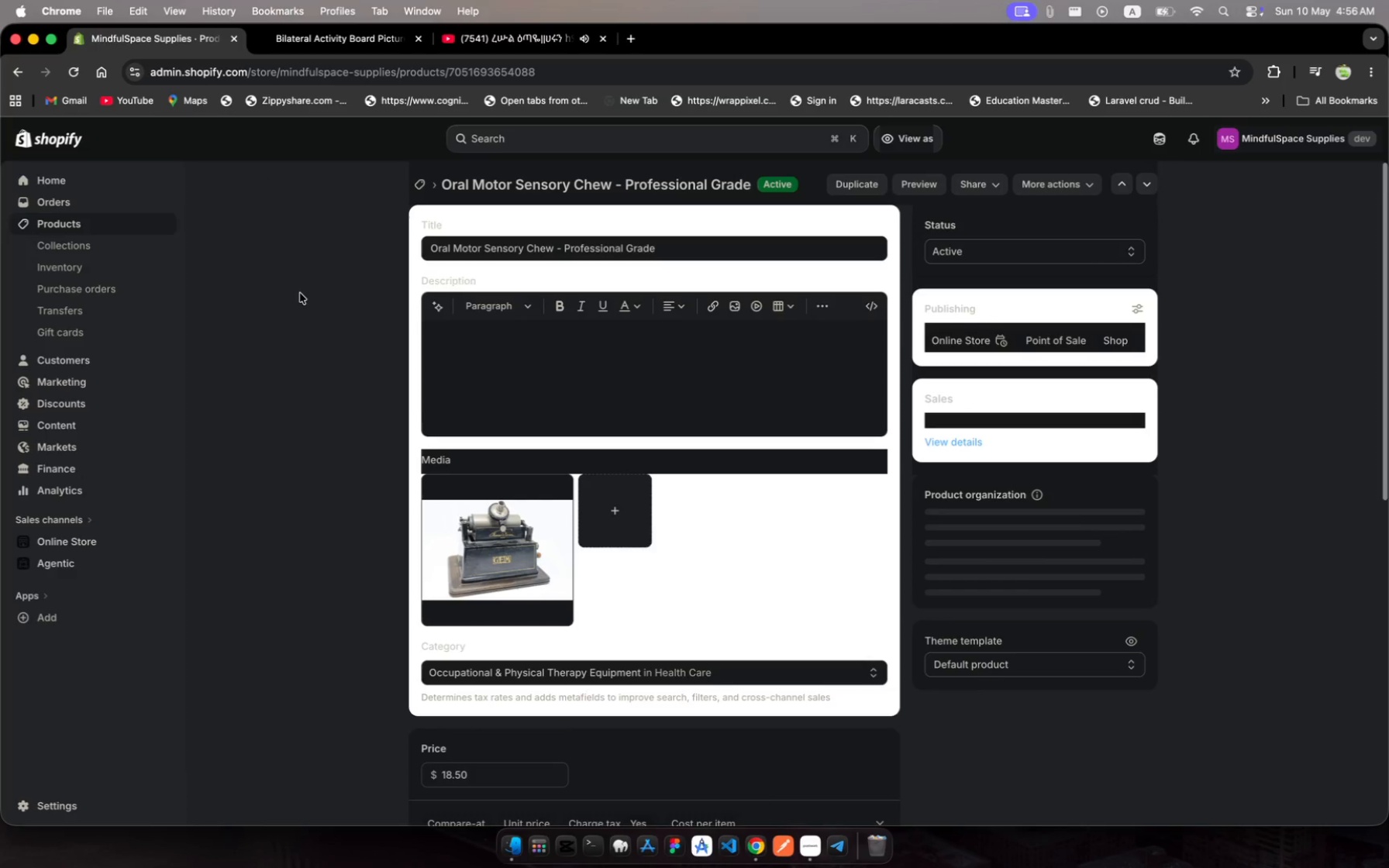 
left_click([515, 695])
 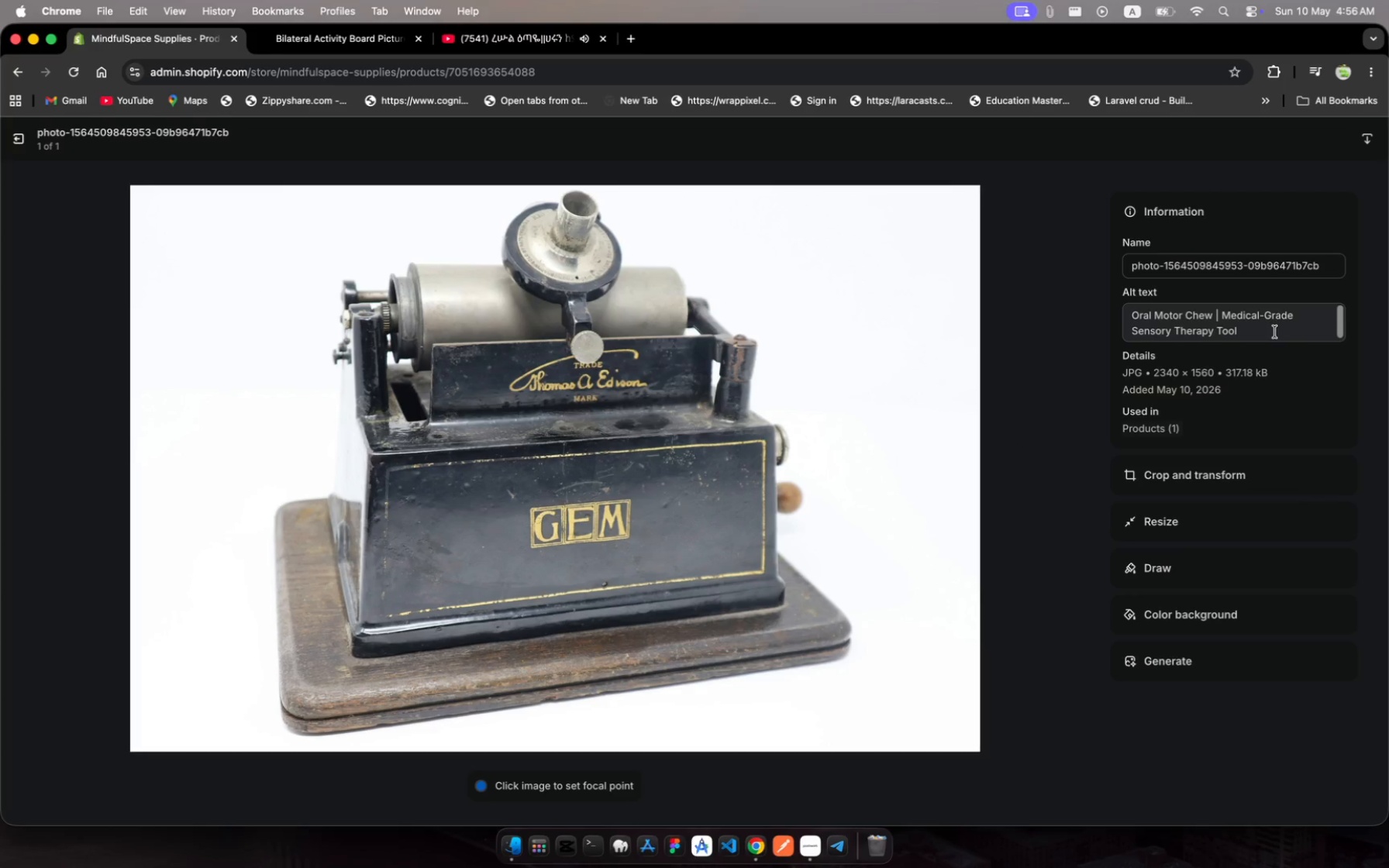 
left_click([1264, 328])
 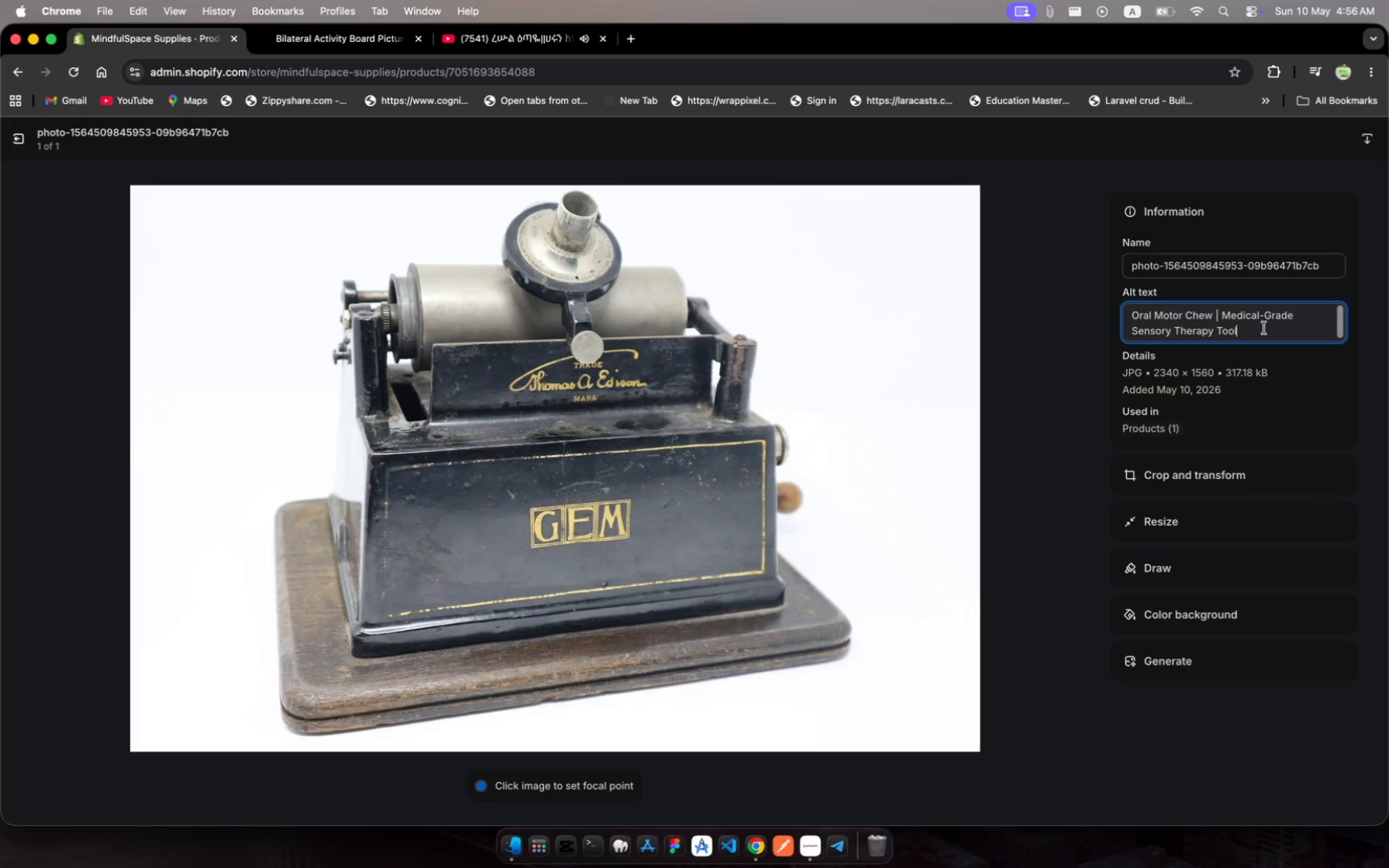 
key(Meta+A)
 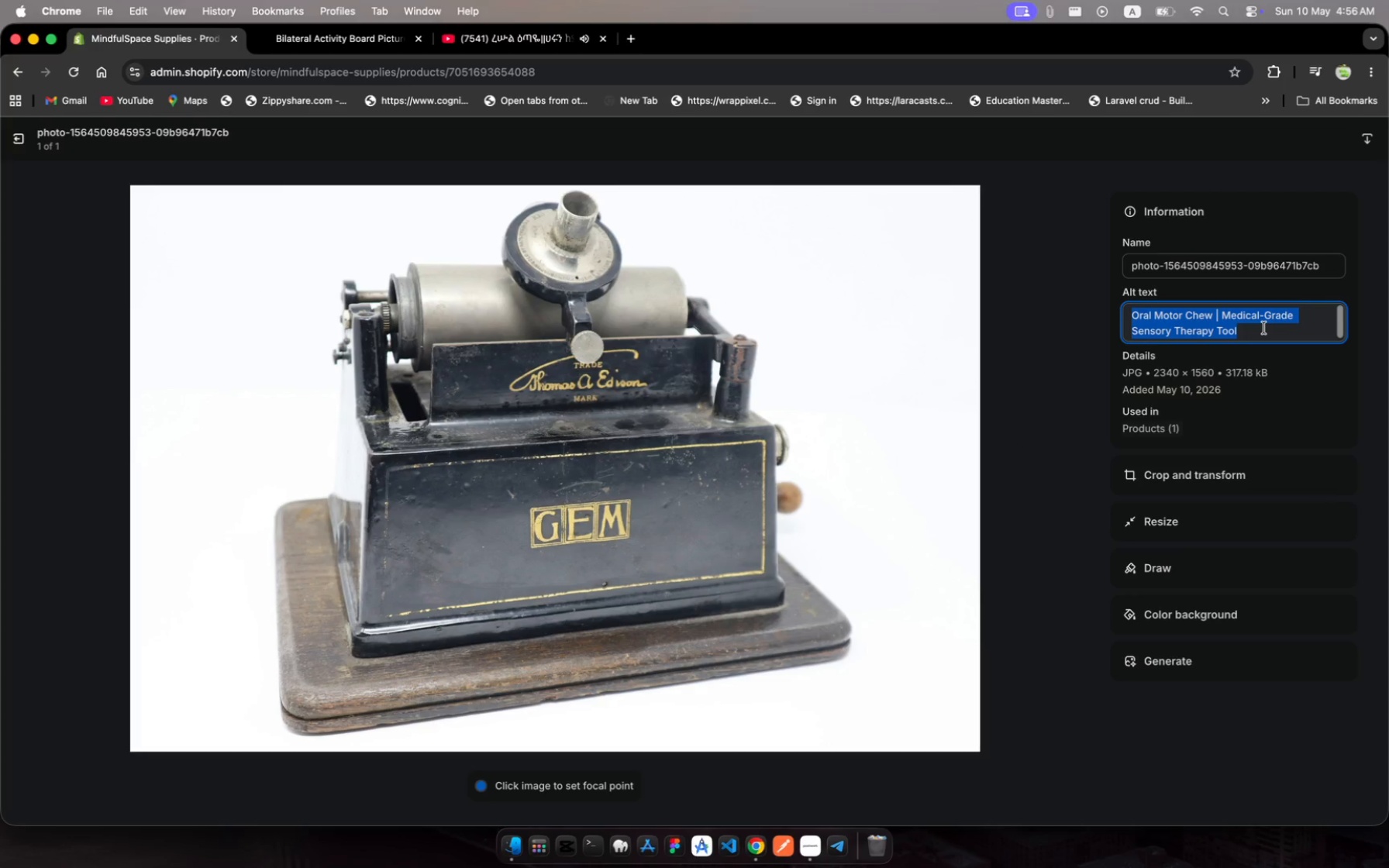 
type(Medical grad )
 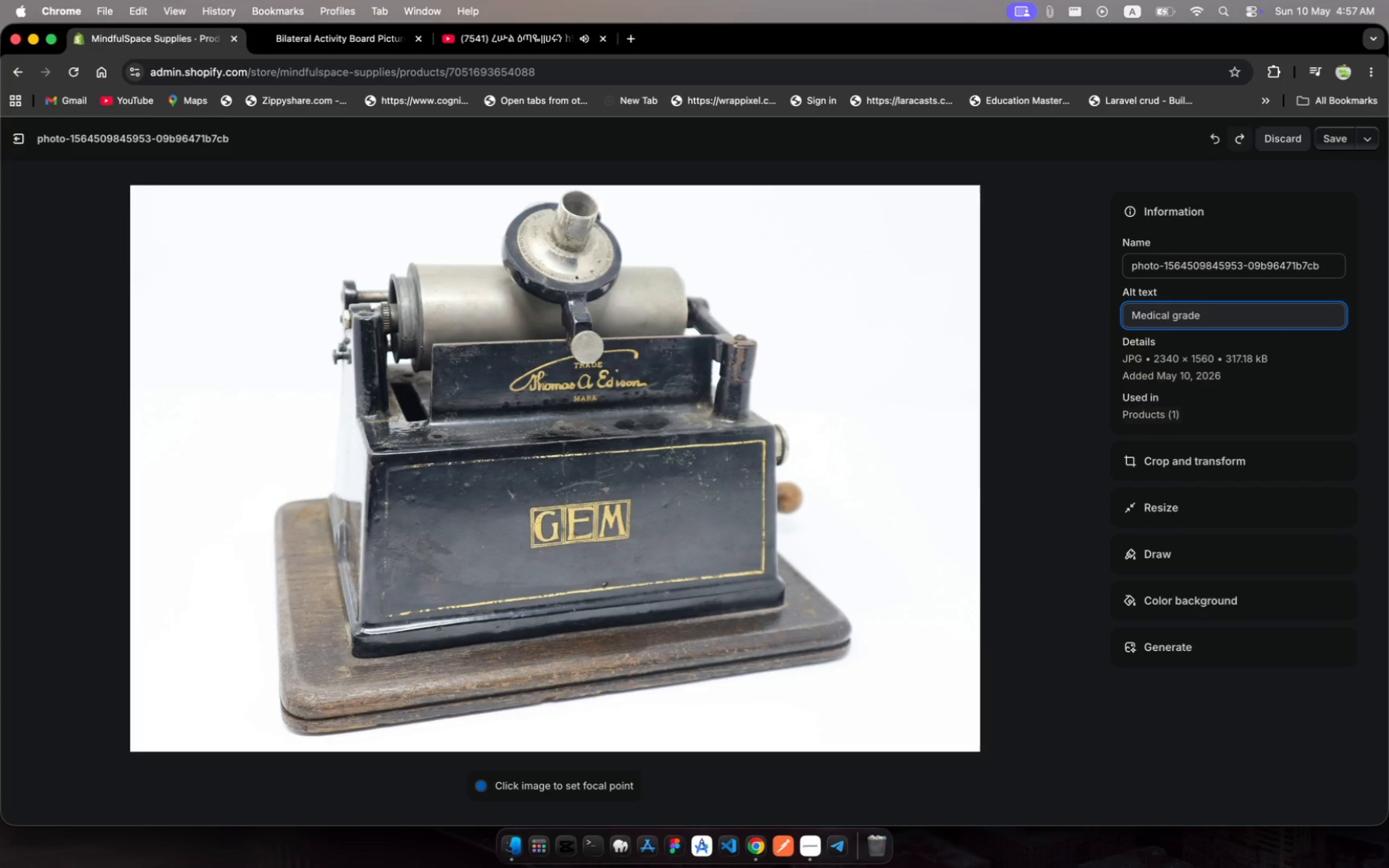 
hold_key(key=E, duration=0.32)
 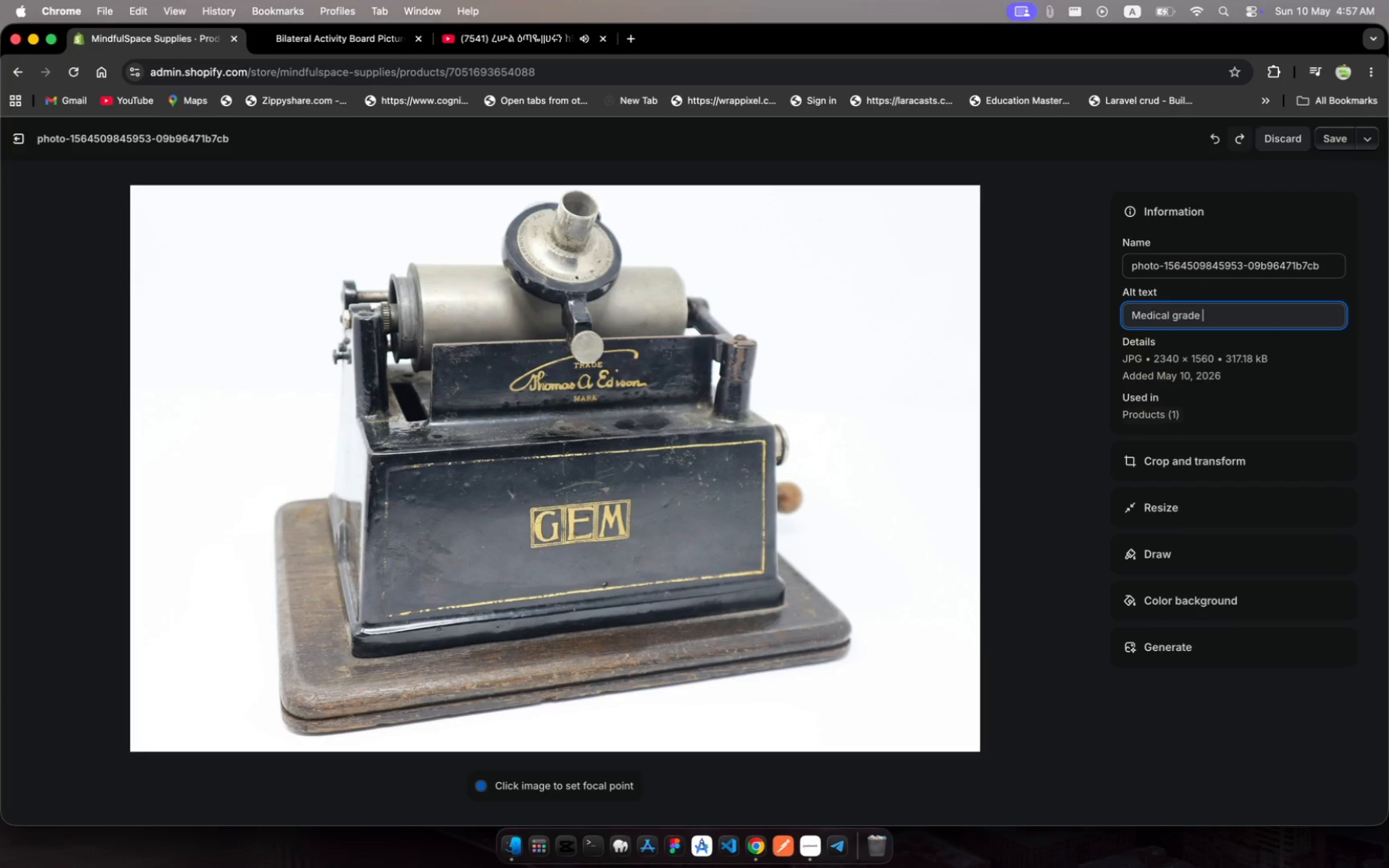 
type(oral motr )
 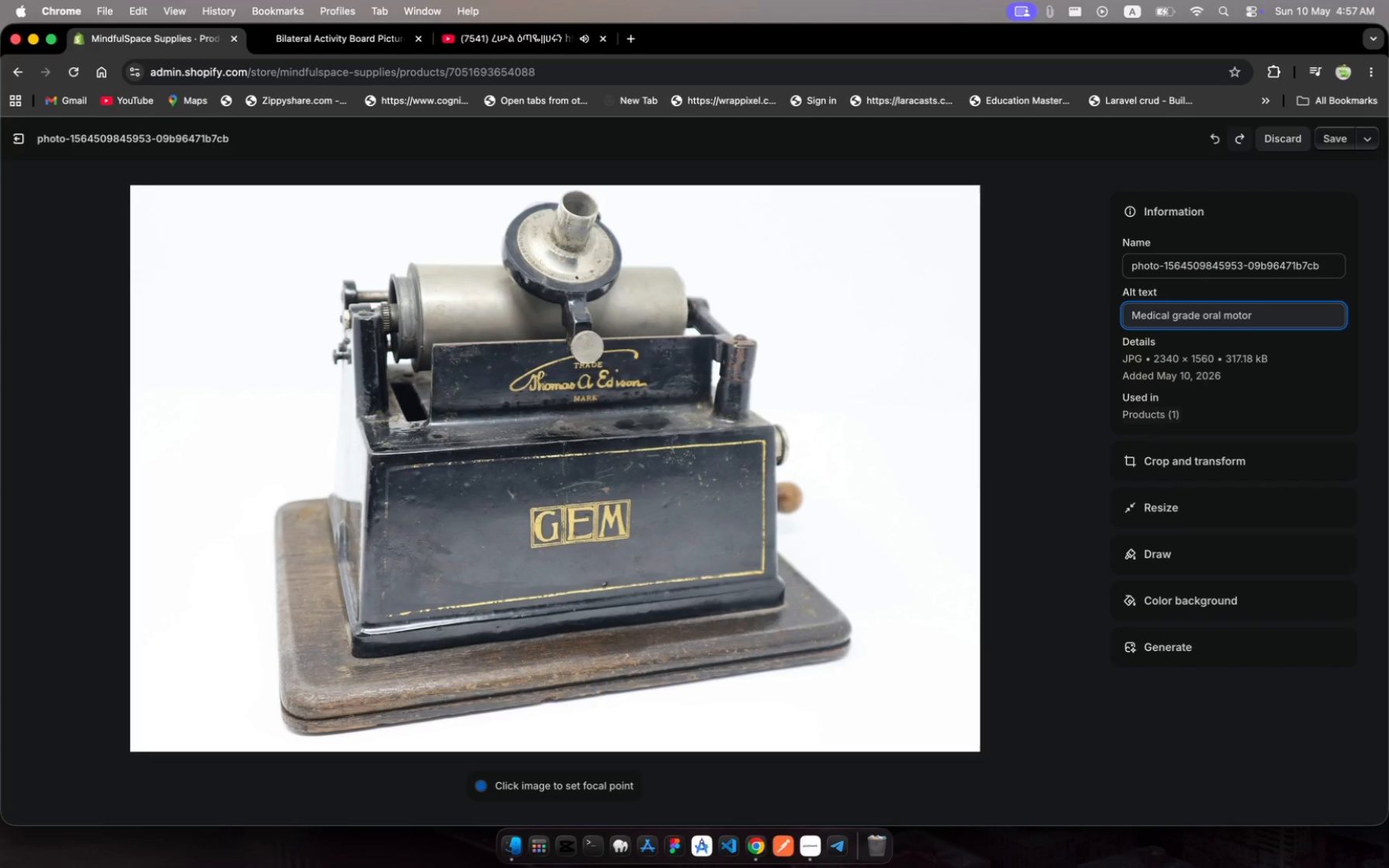 
type(sensory chew fr autis )
 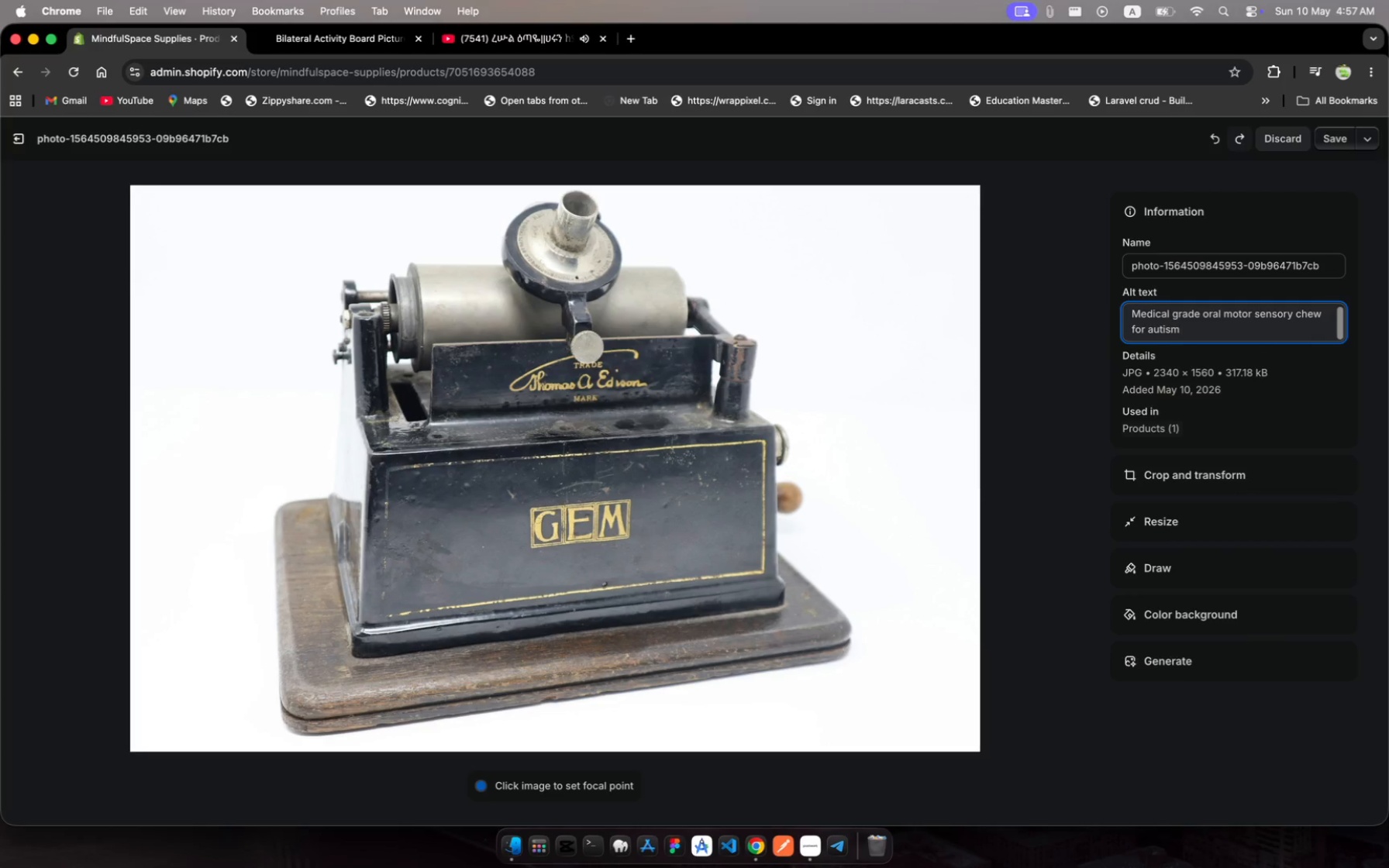 
hold_key(key=M, duration=0.32)
 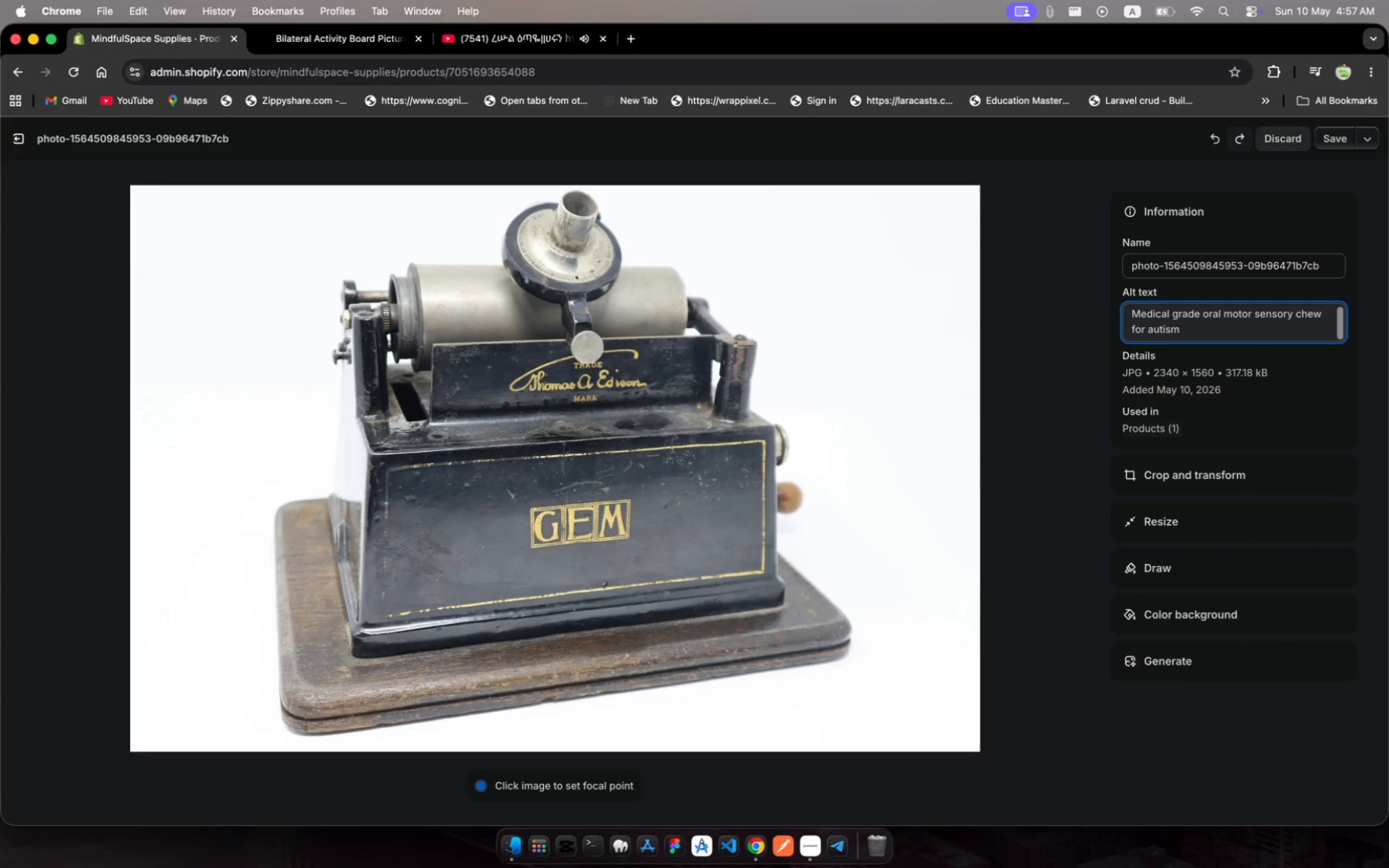 
type(specctrum )
 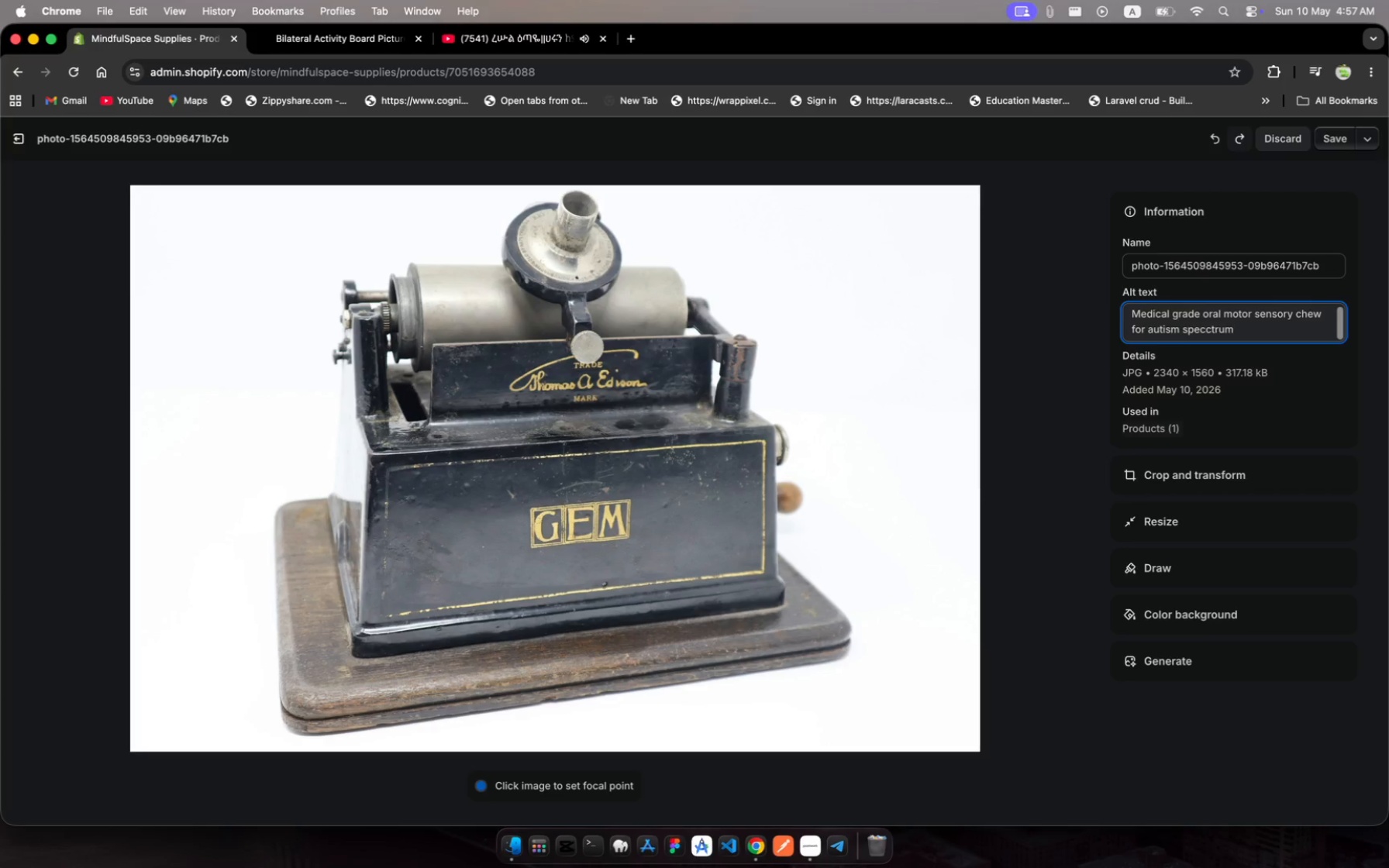 
type(and self-regulation thera[p)
key(Backspace)
key(Backspace)
type(py)
 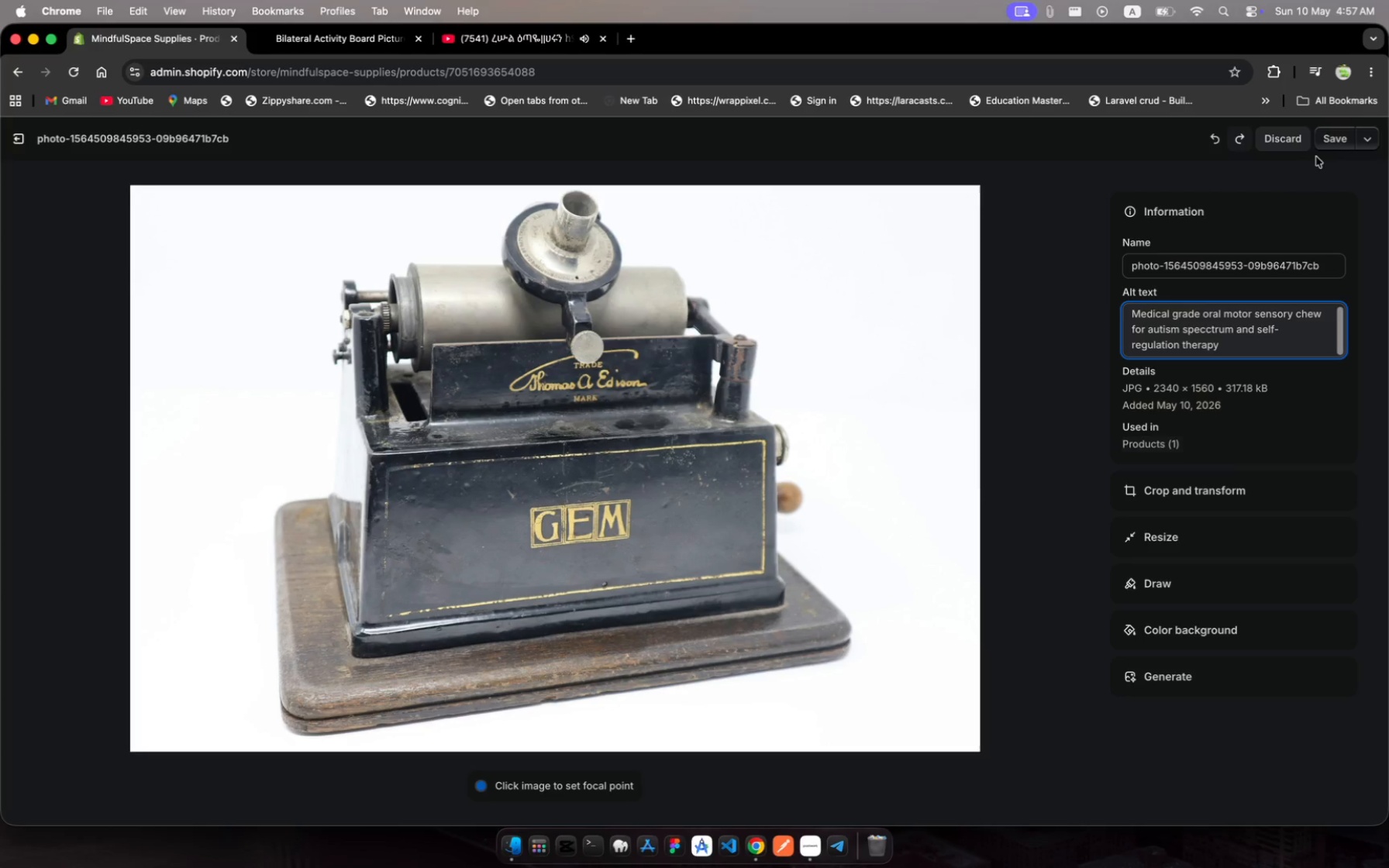 
left_click([1333, 143])
 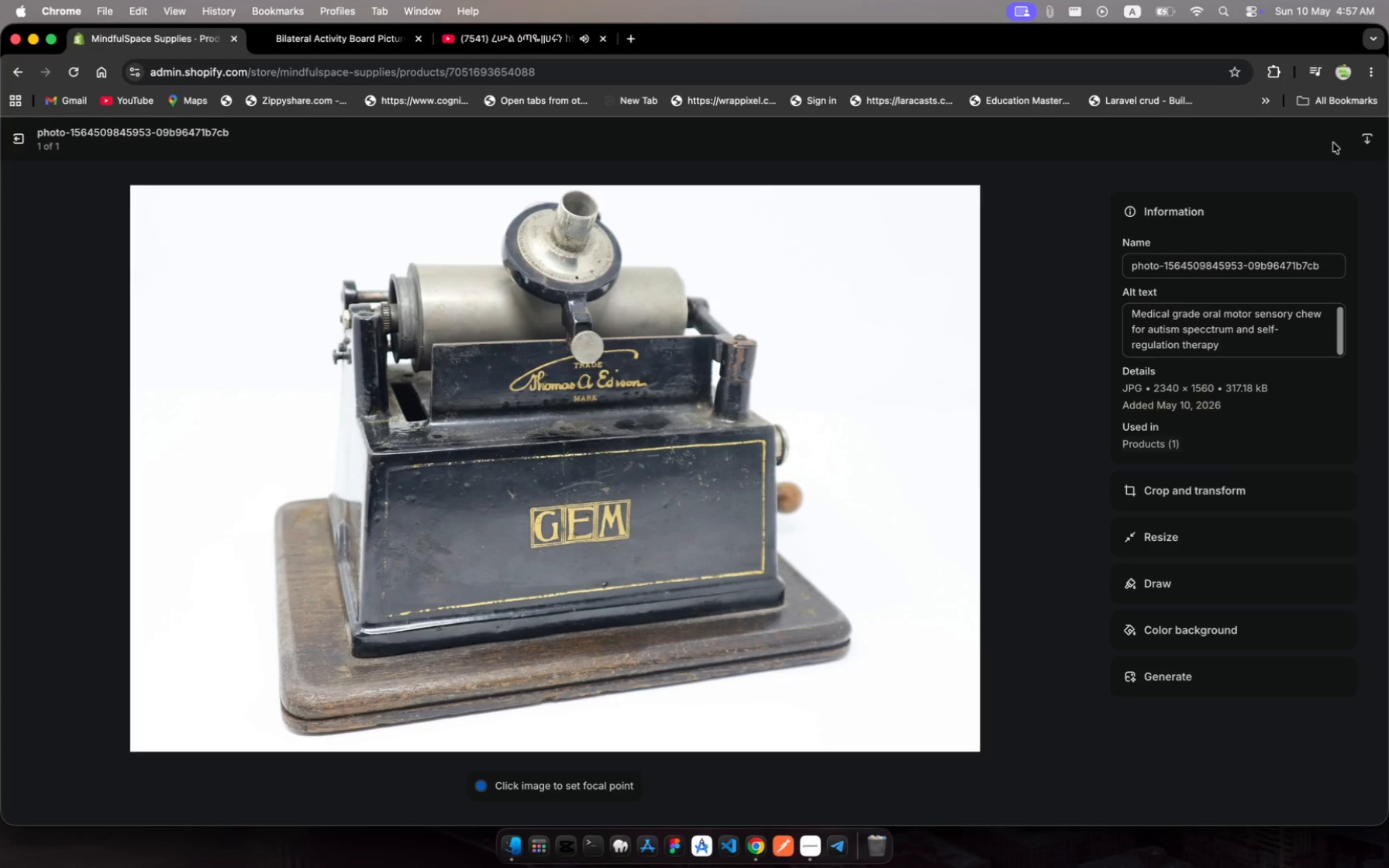 
wait(9.47)
 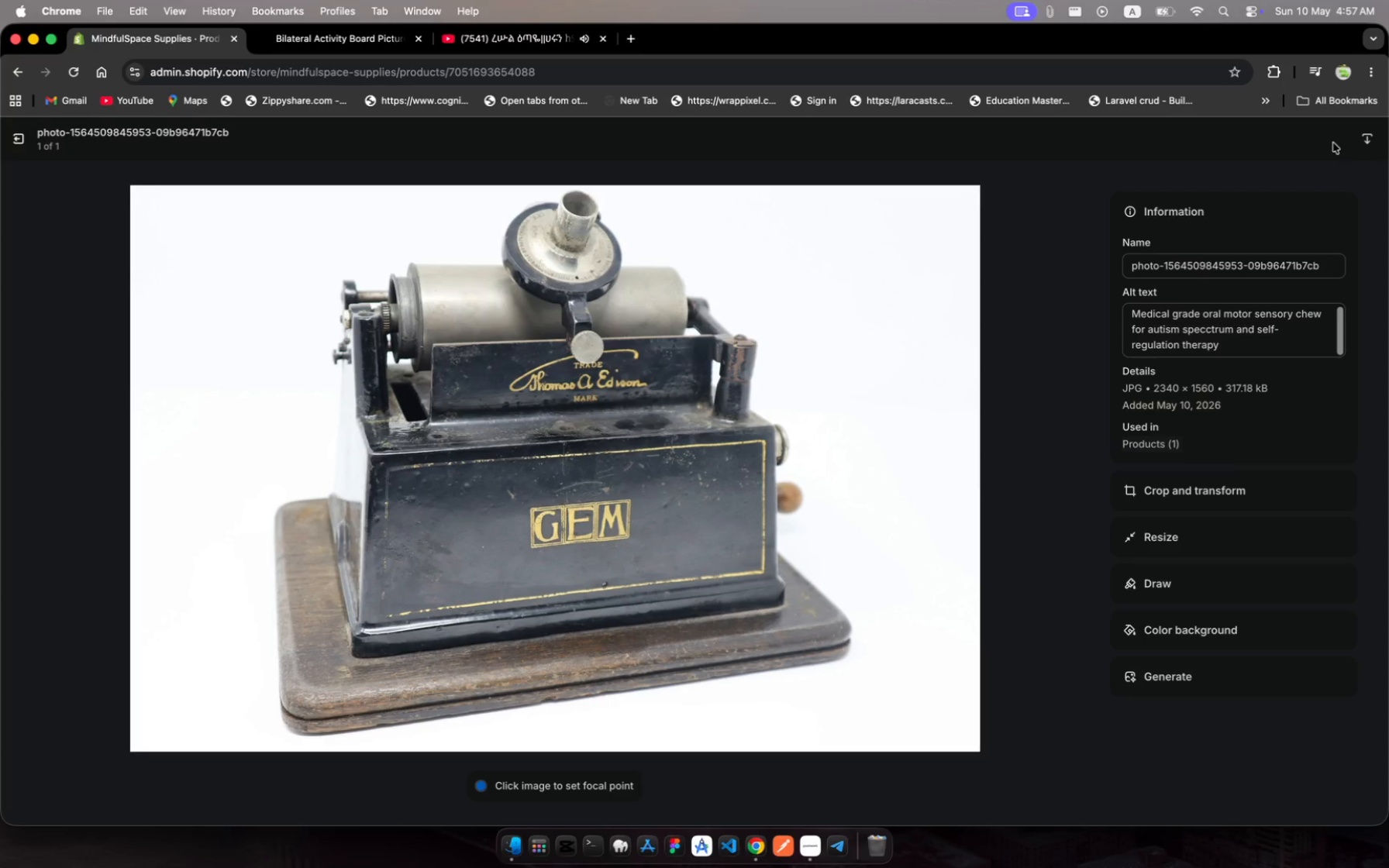 
left_click([16, 140])
 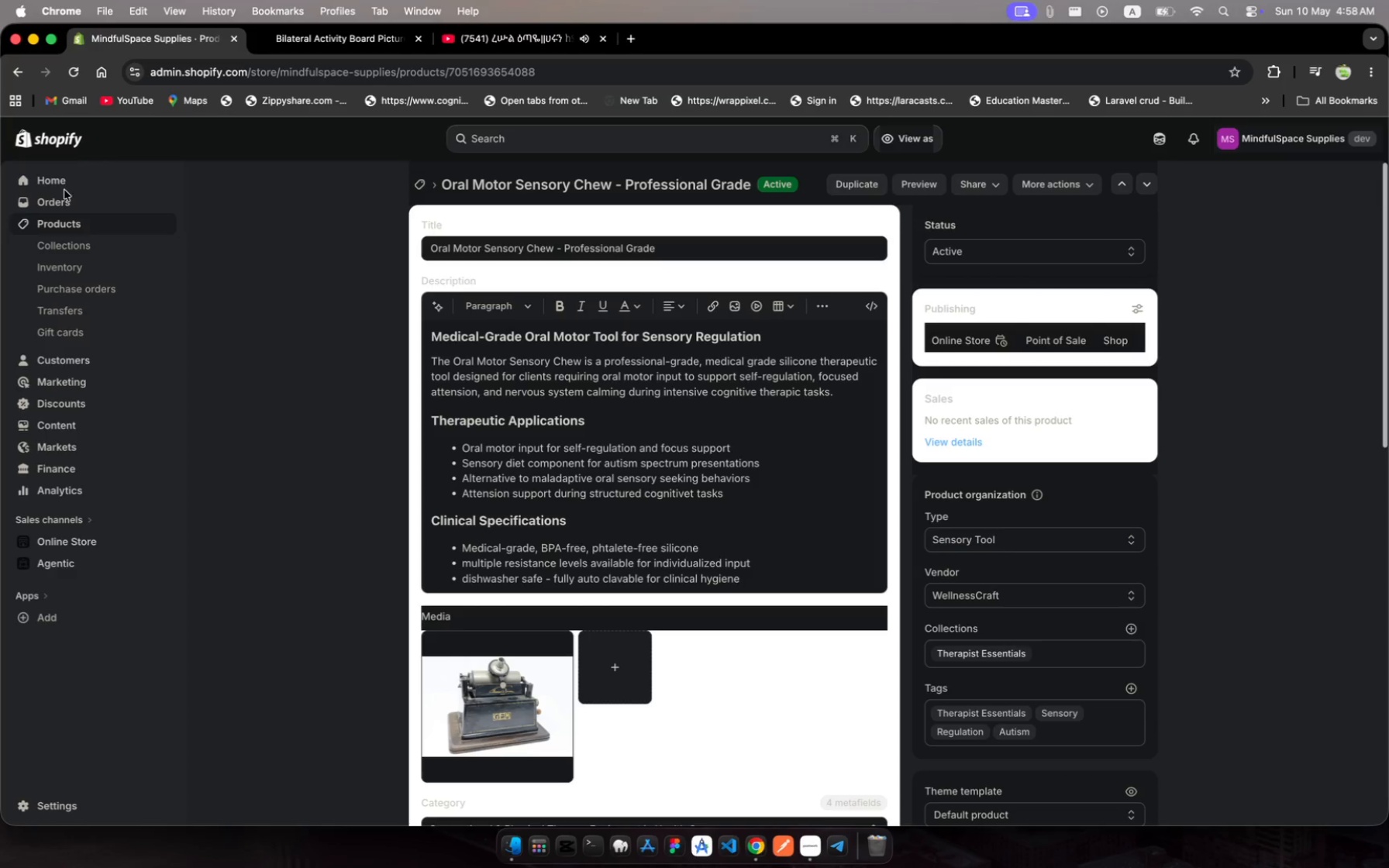 
wait(6.09)
 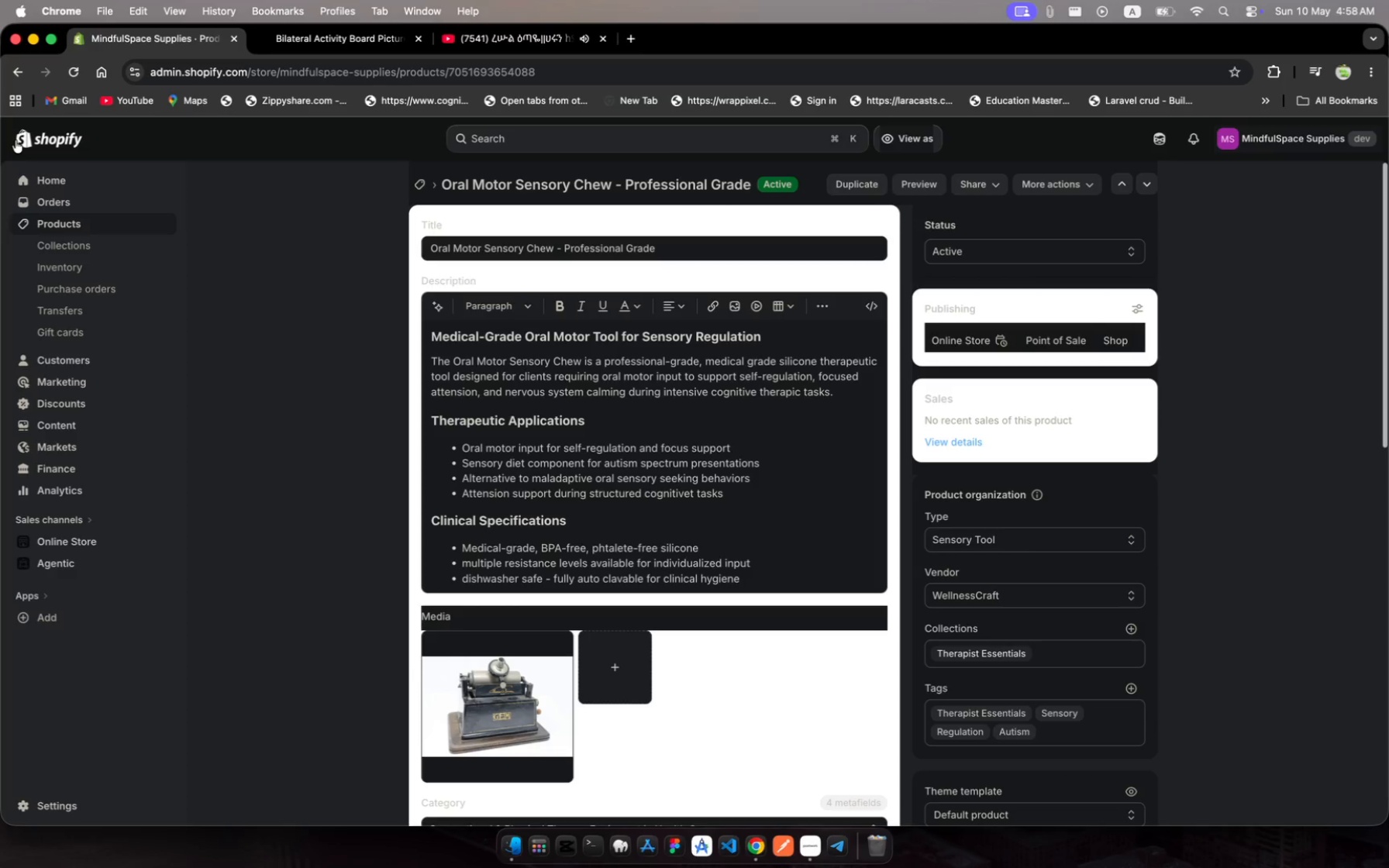 
left_click([57, 215])
 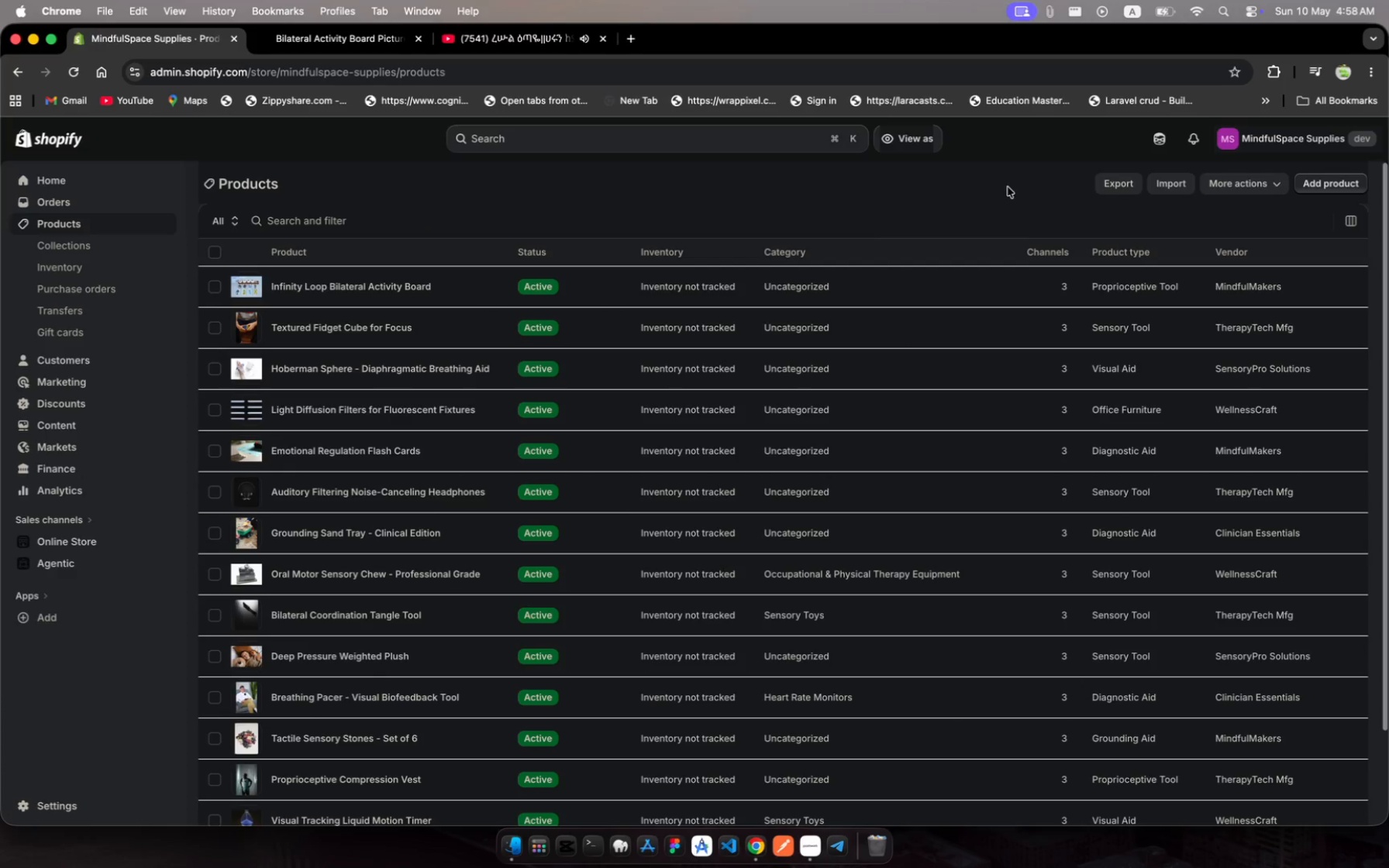 
left_click([761, 225])
 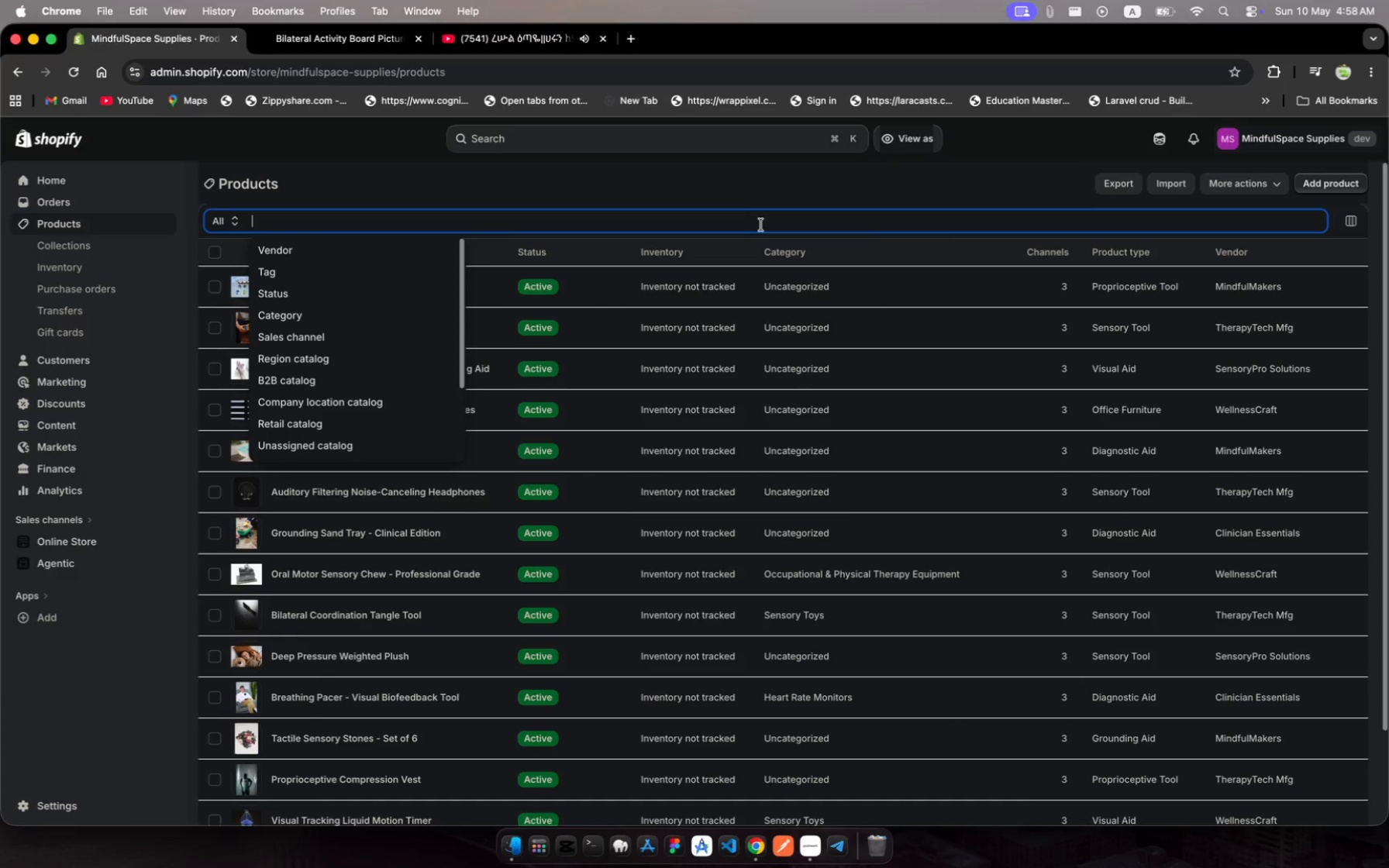 
type(snd tr)
 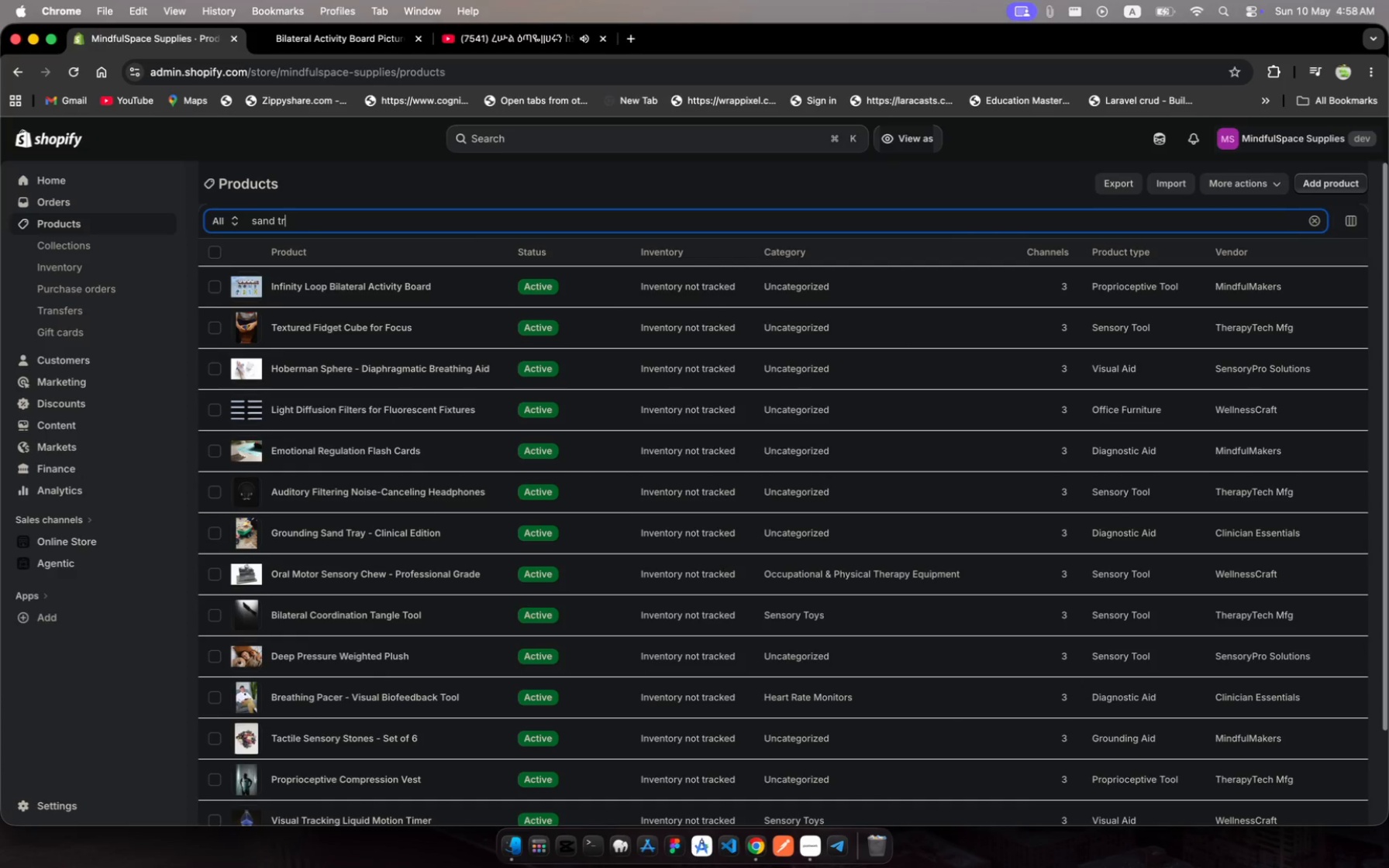 
hold_key(key=A, duration=0.33)
 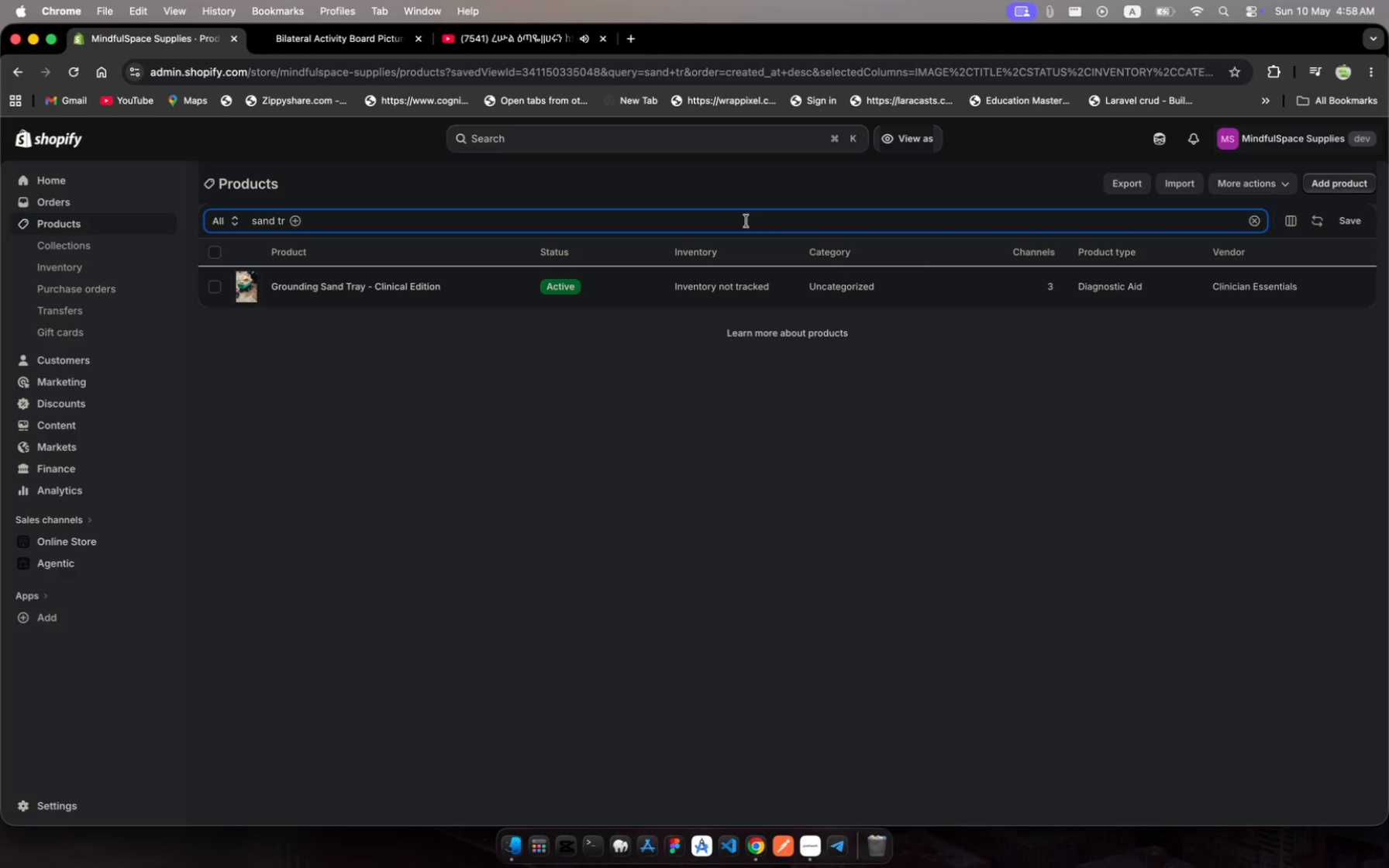 
left_click([453, 289])
 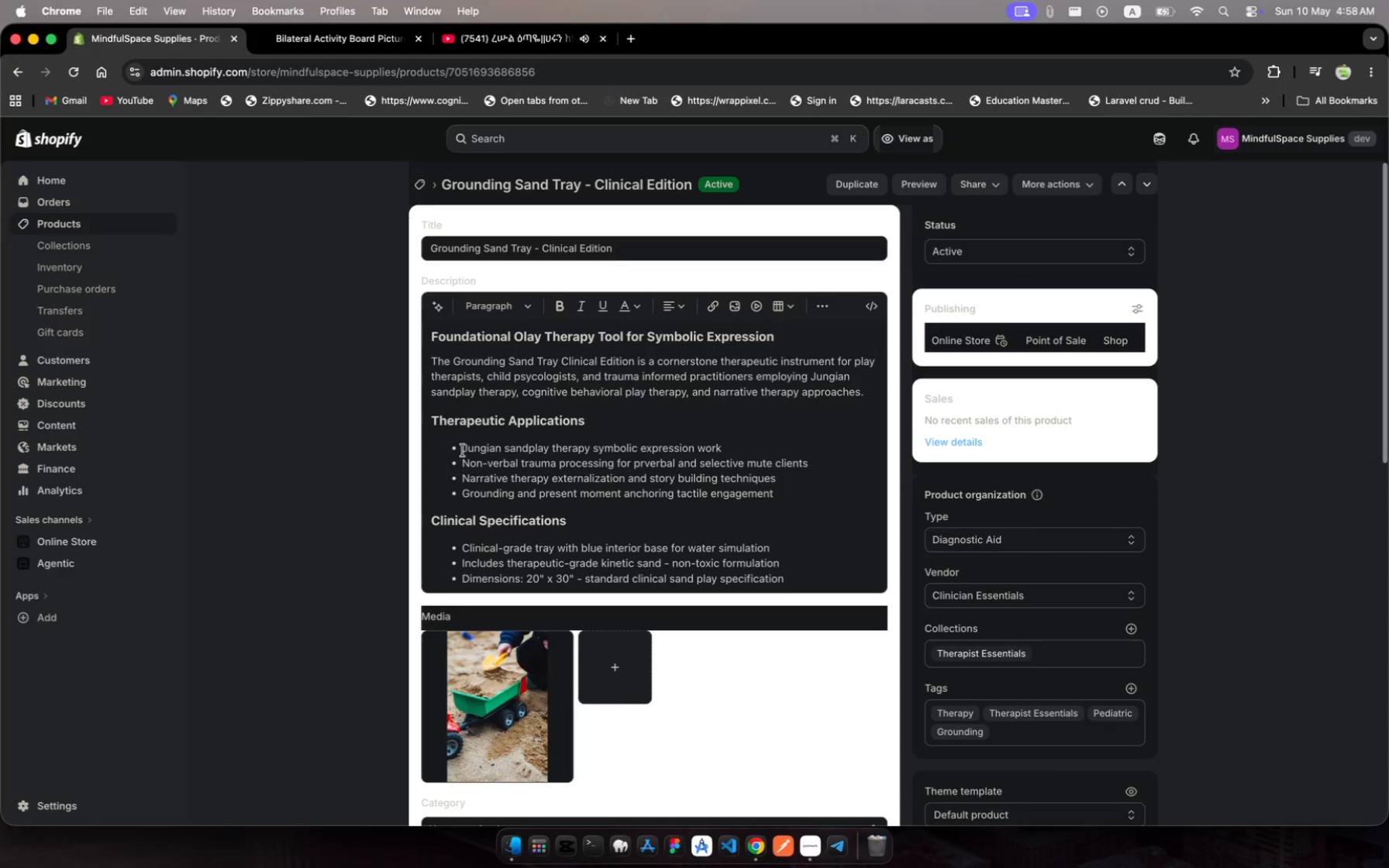 
left_click([515, 687])
 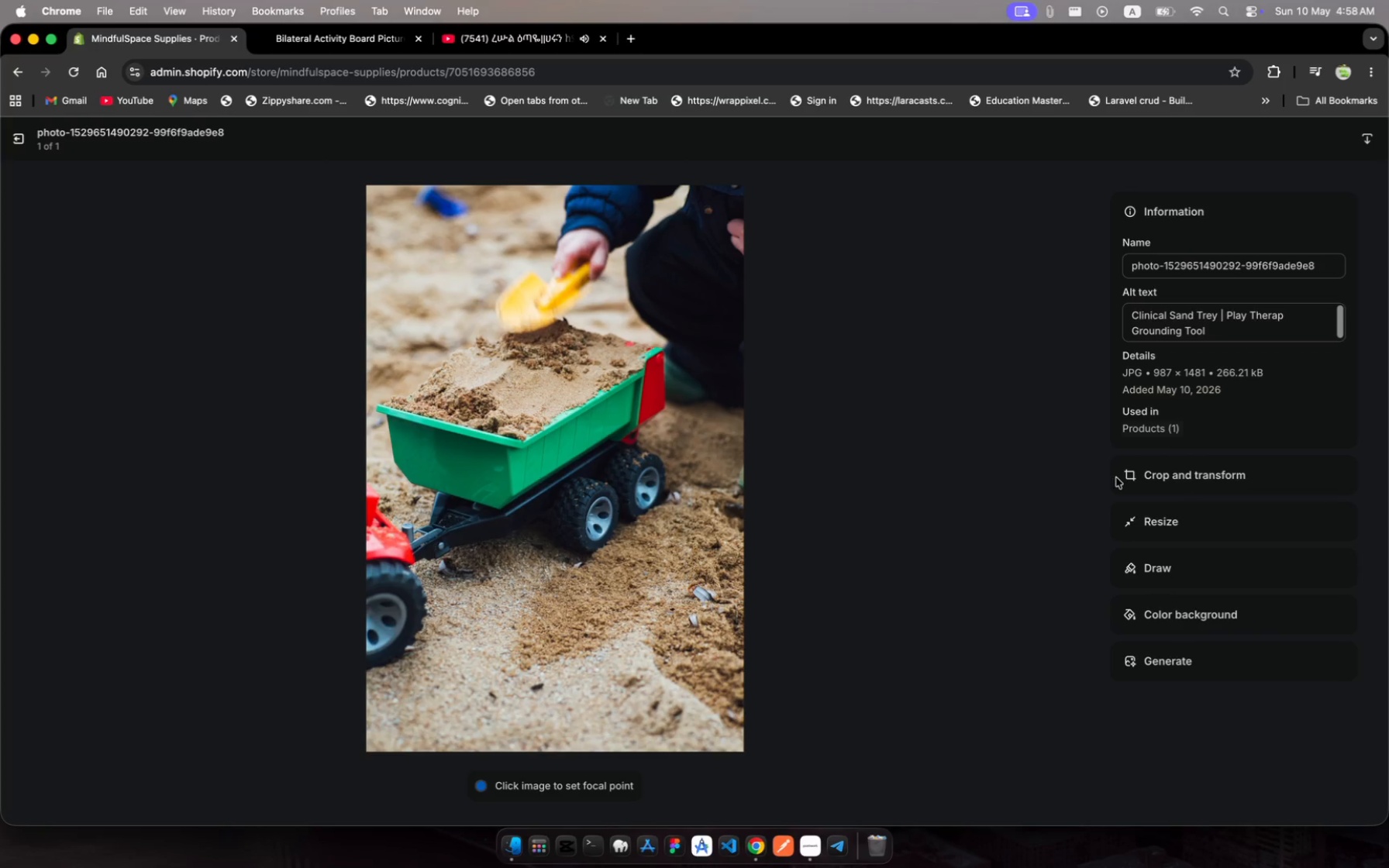 
left_click([1214, 326])
 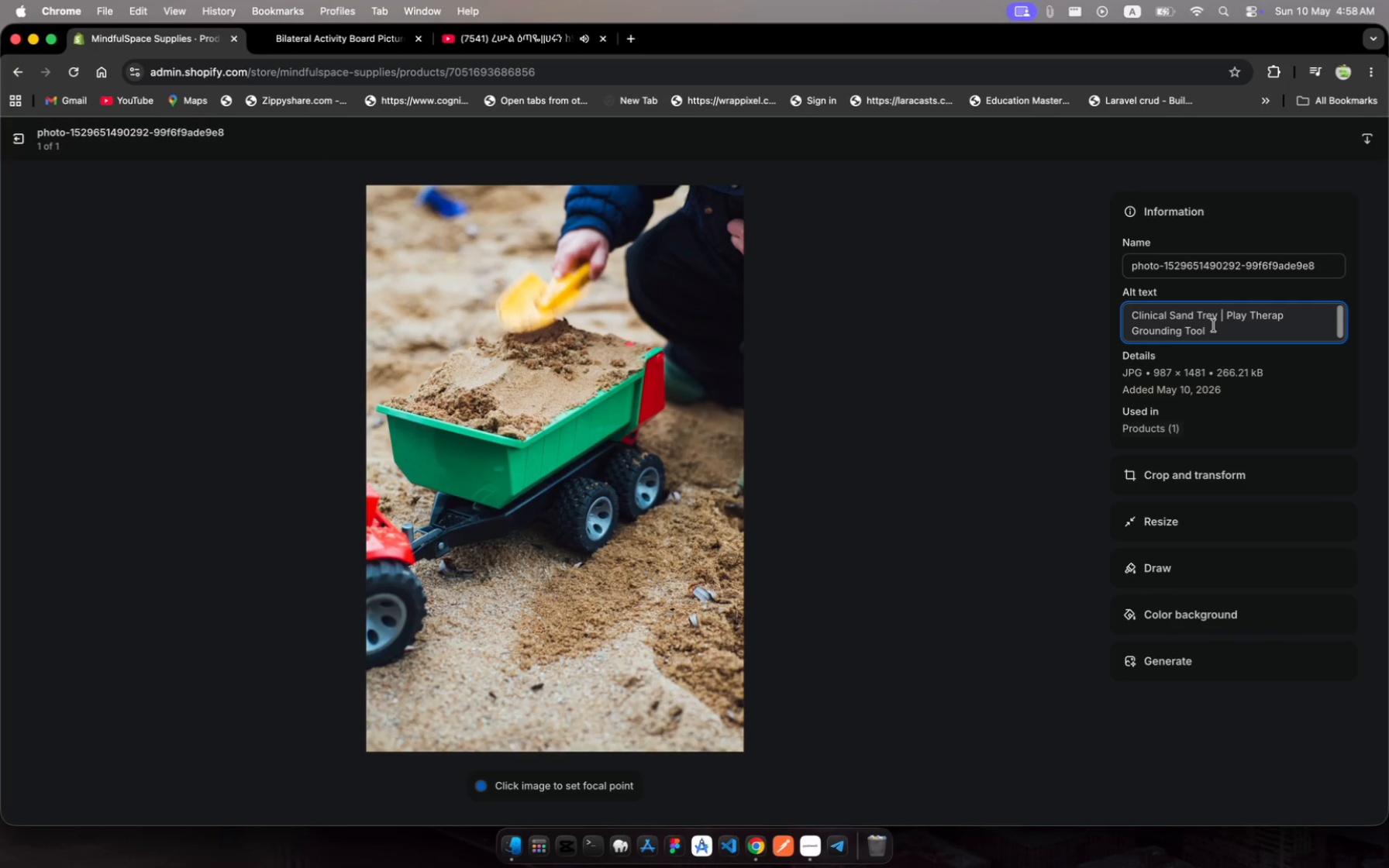 
key(Meta+A)
 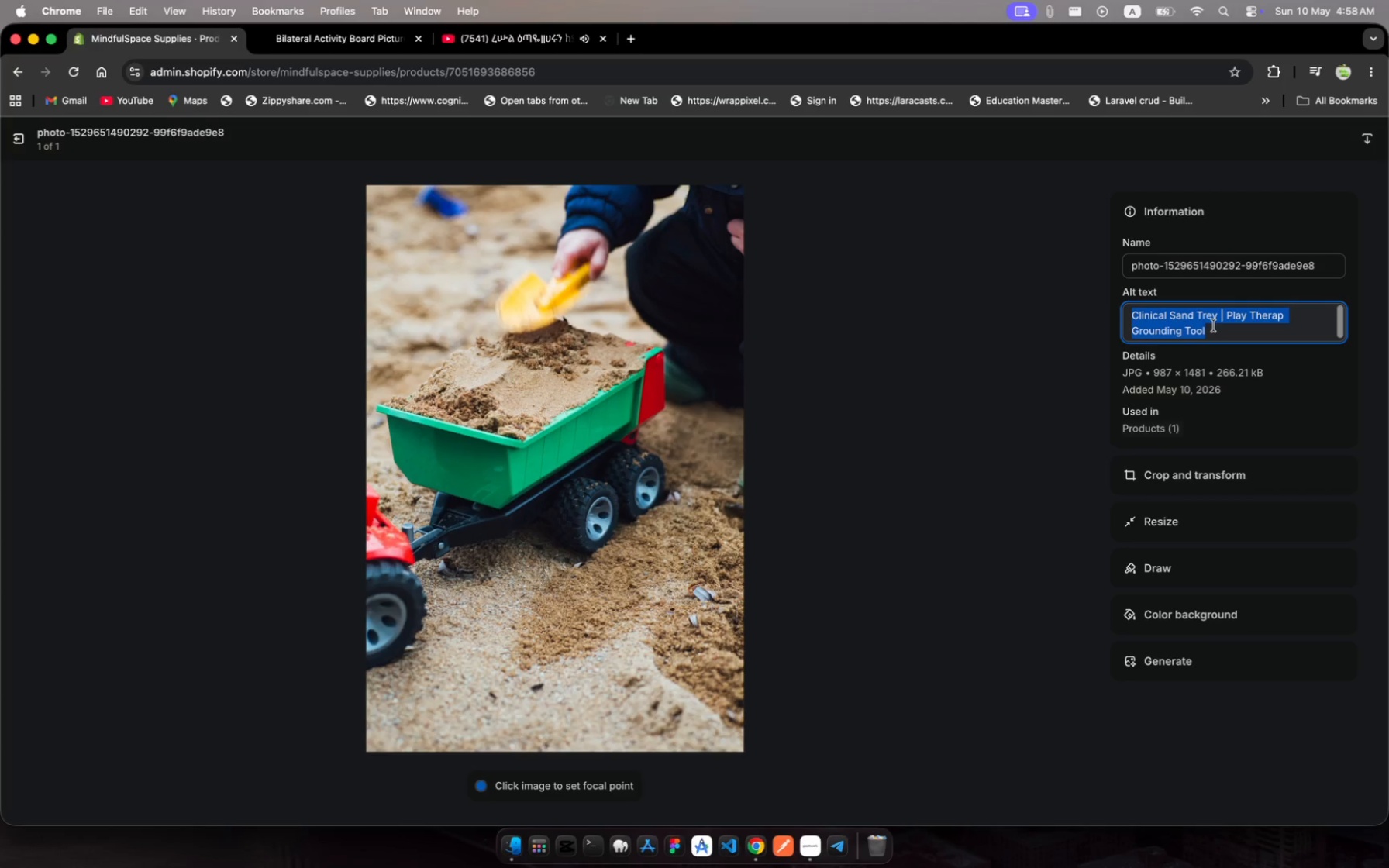 
type(Clinic )
 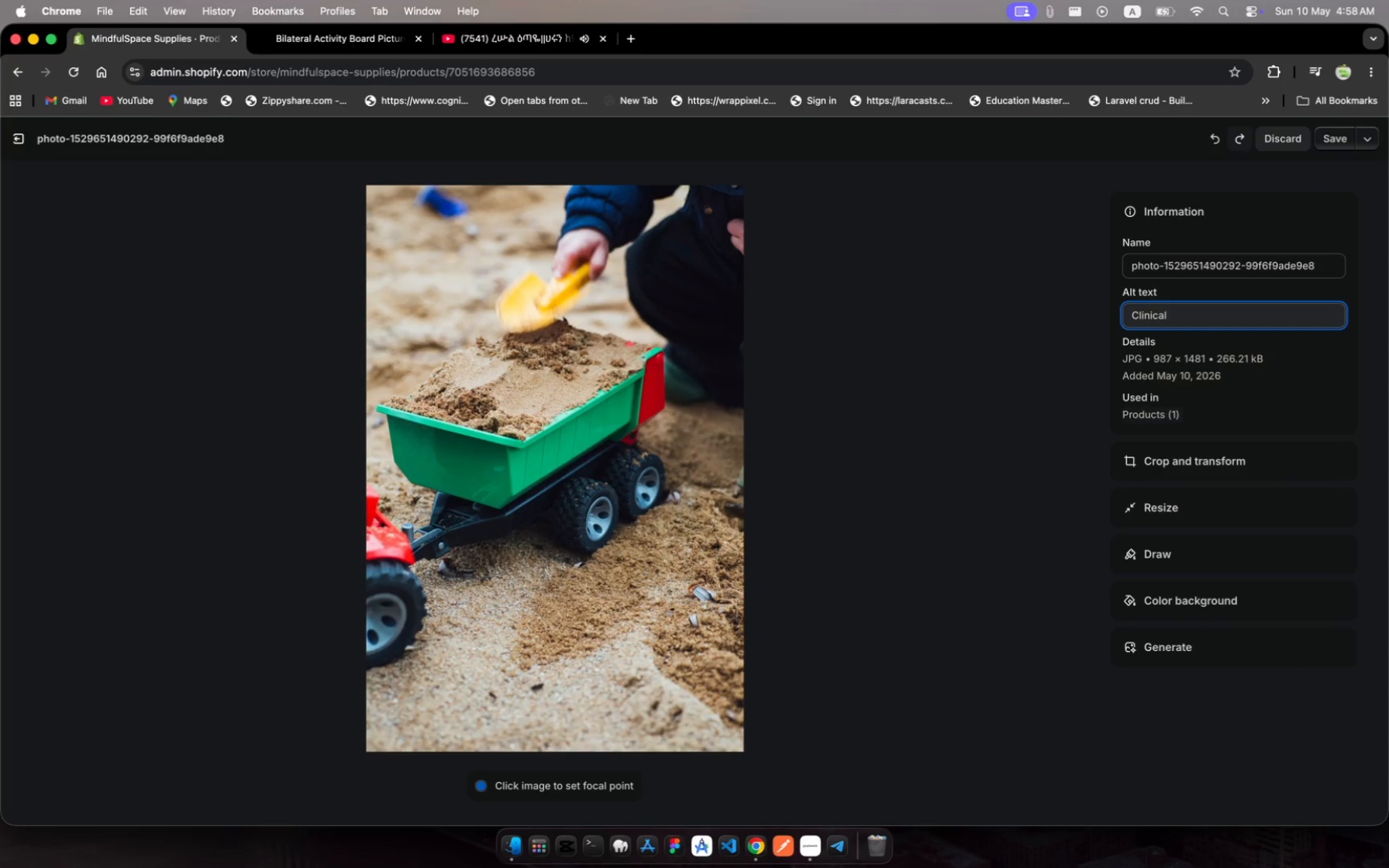 
hold_key(key=A, duration=0.32)
 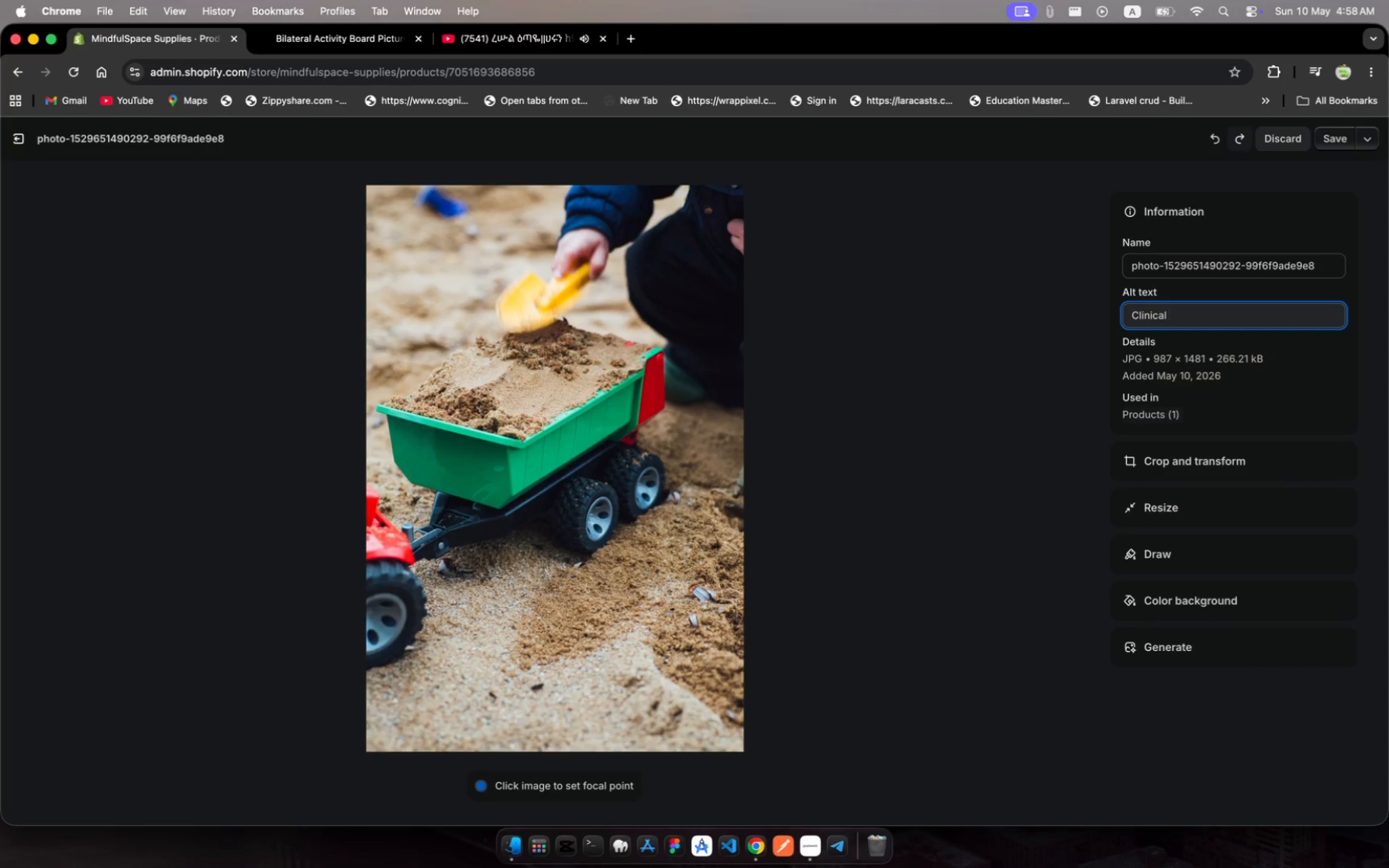 
hold_key(key=L, duration=0.32)
 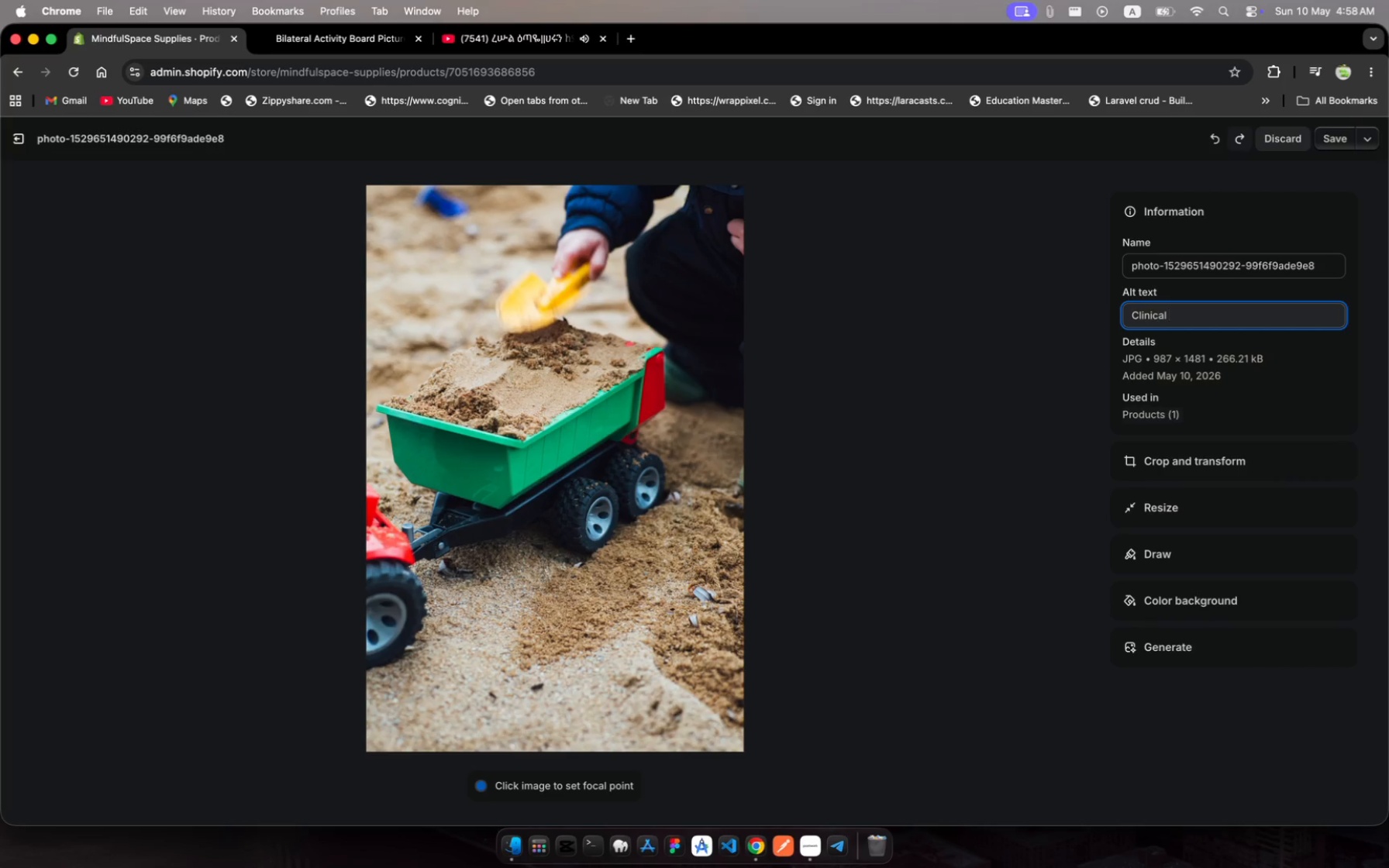 
wait(7.16)
 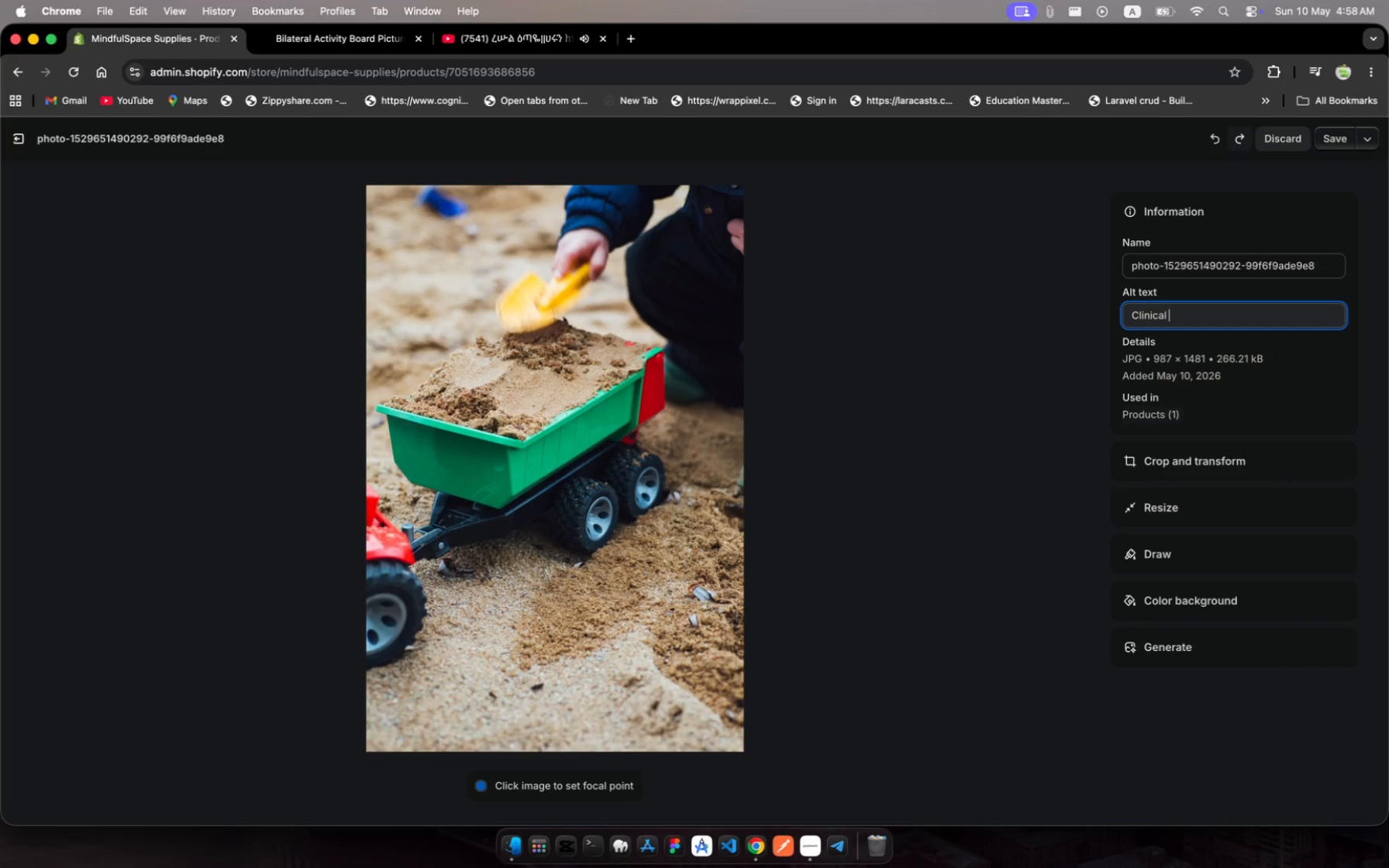 
type(edition grounding )
 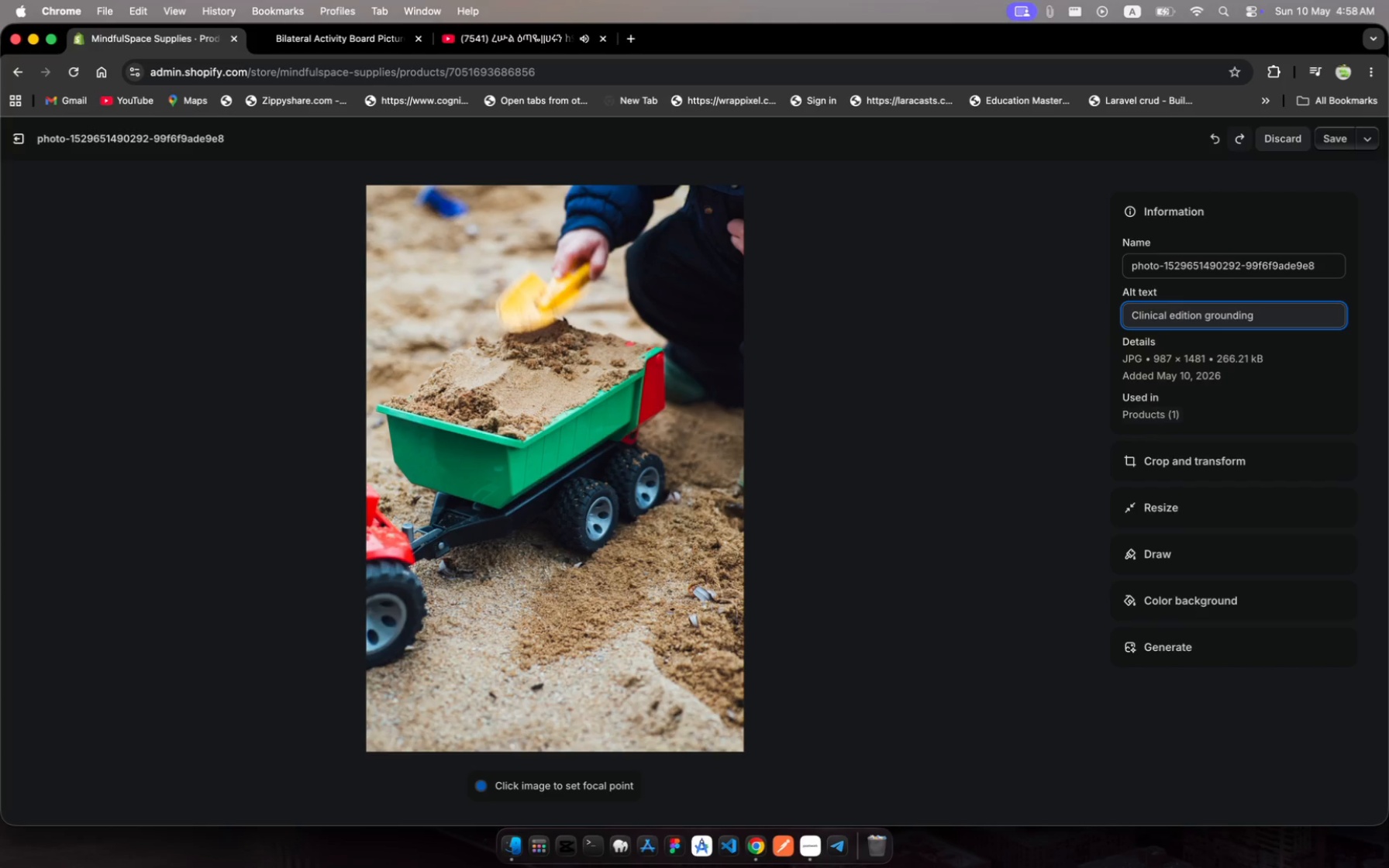 
type(sand trey fr )
 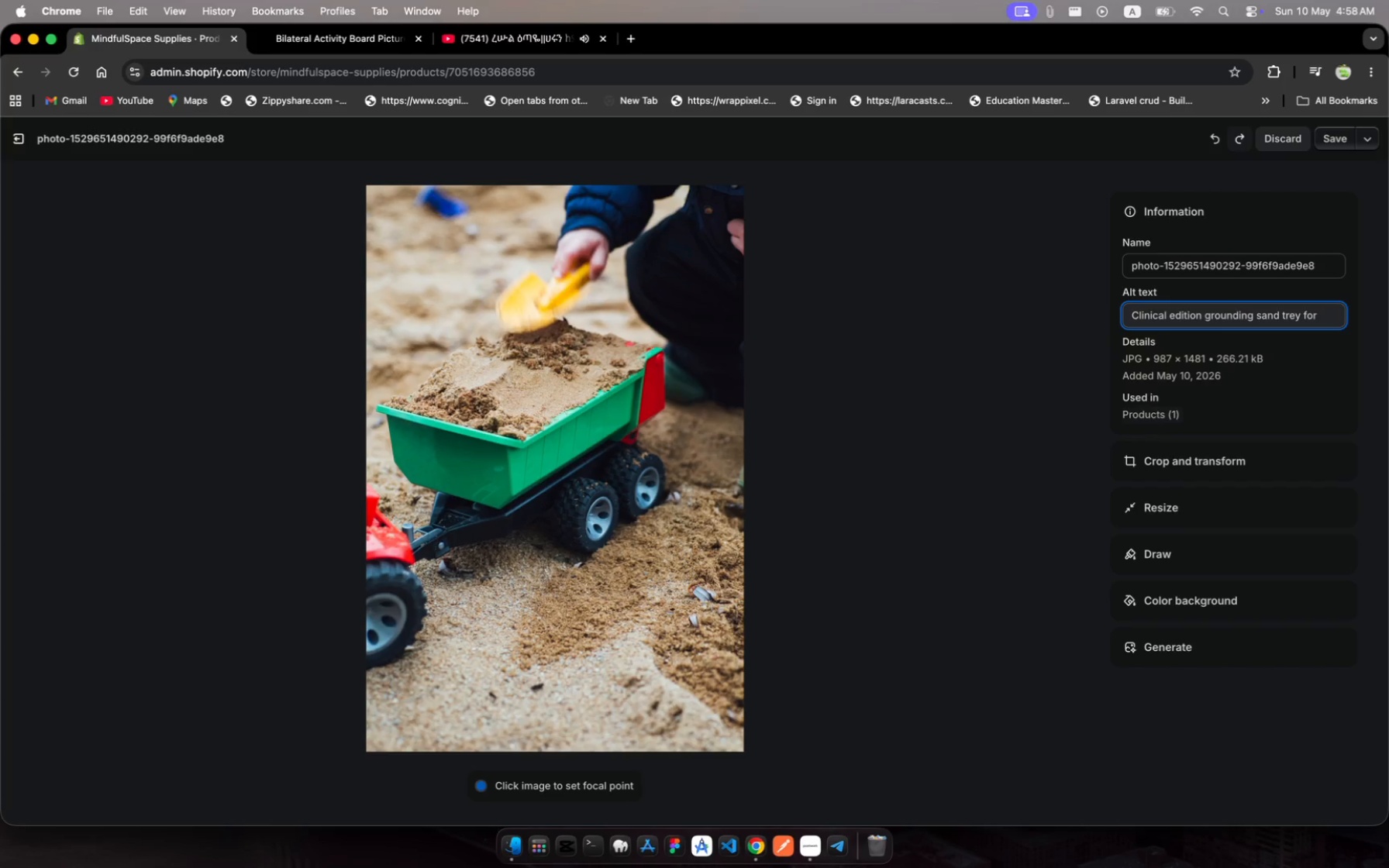 
hold_key(key=O, duration=0.34)
 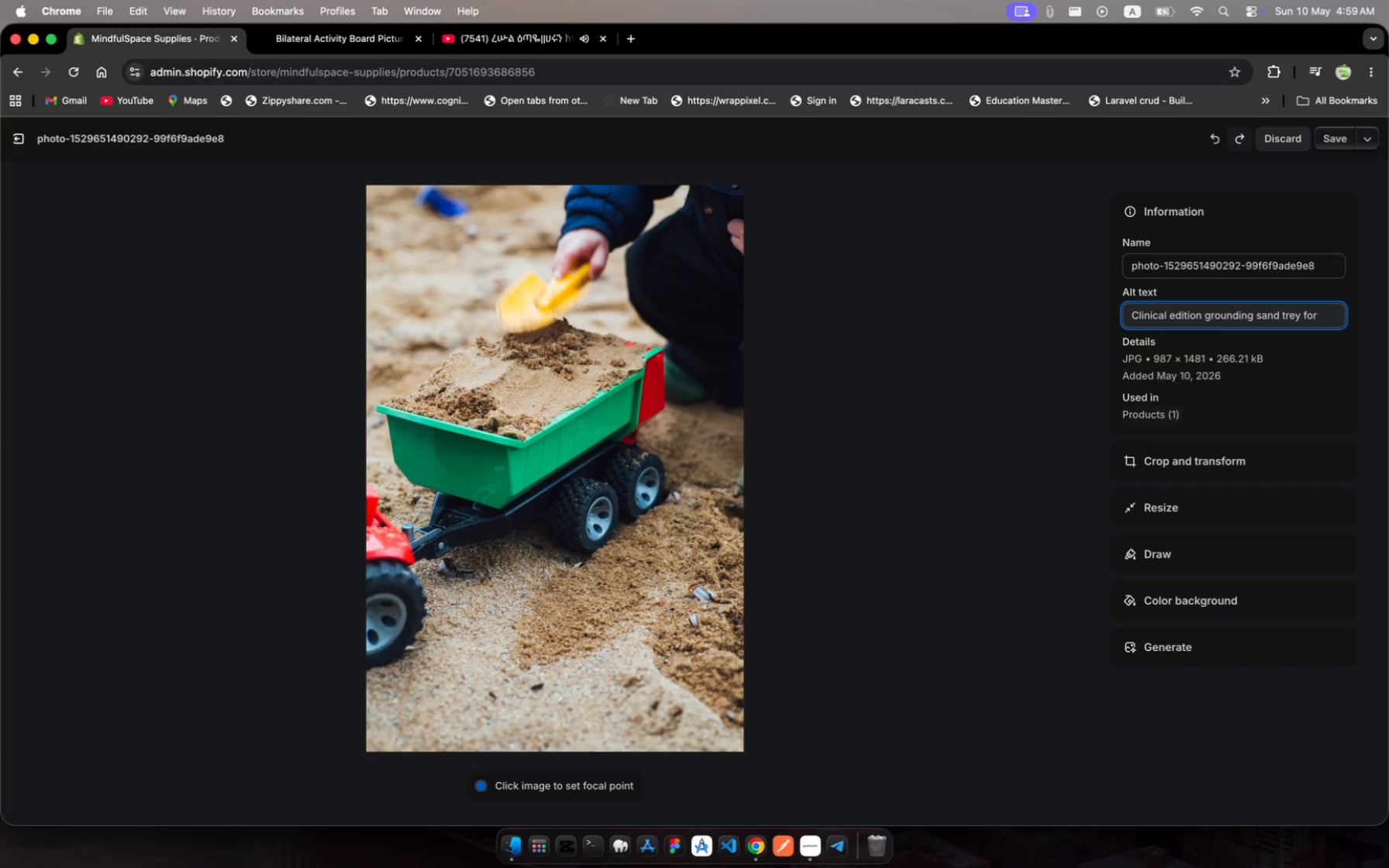 
wait(5.95)
 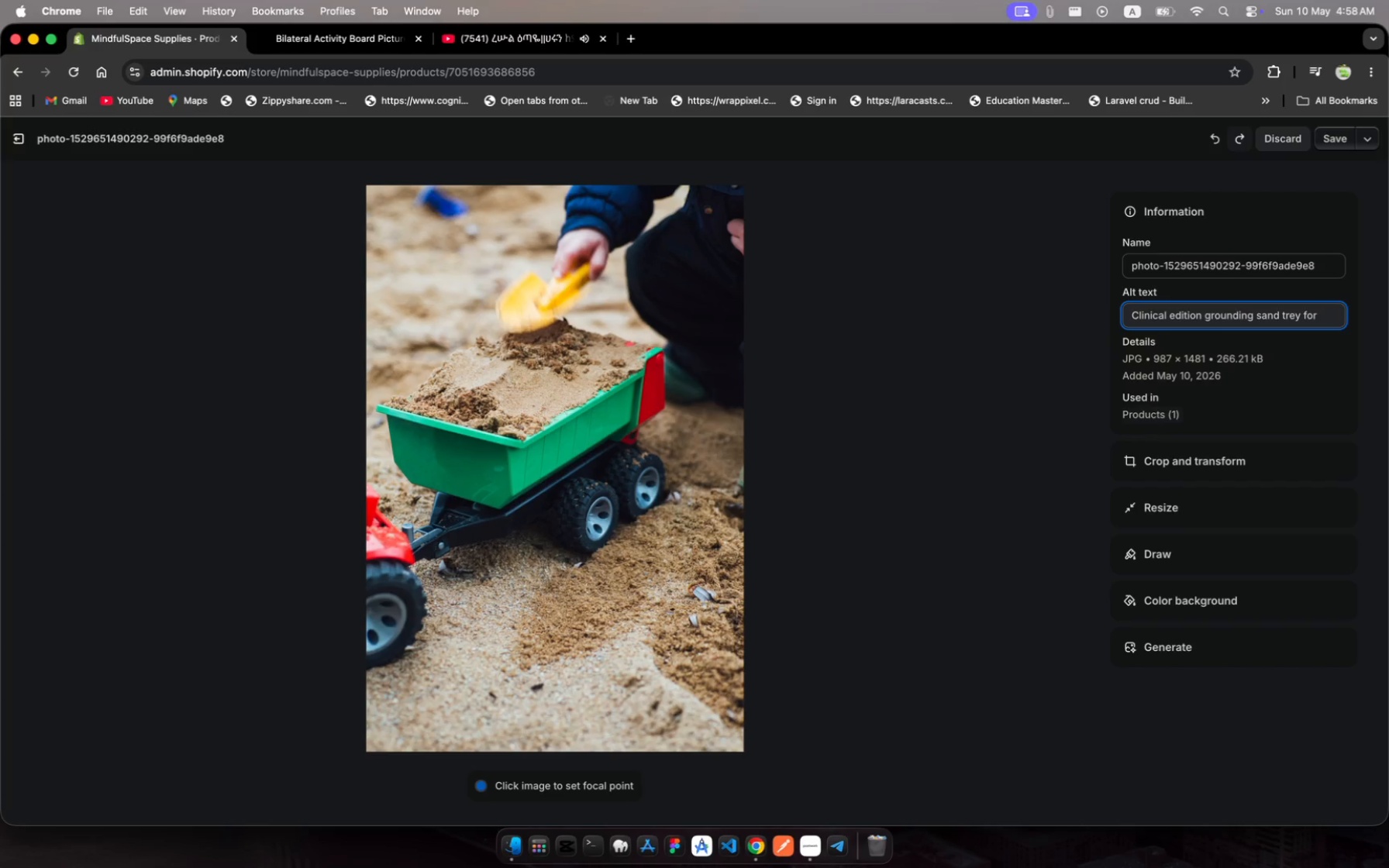 
type(play therapy ad )
 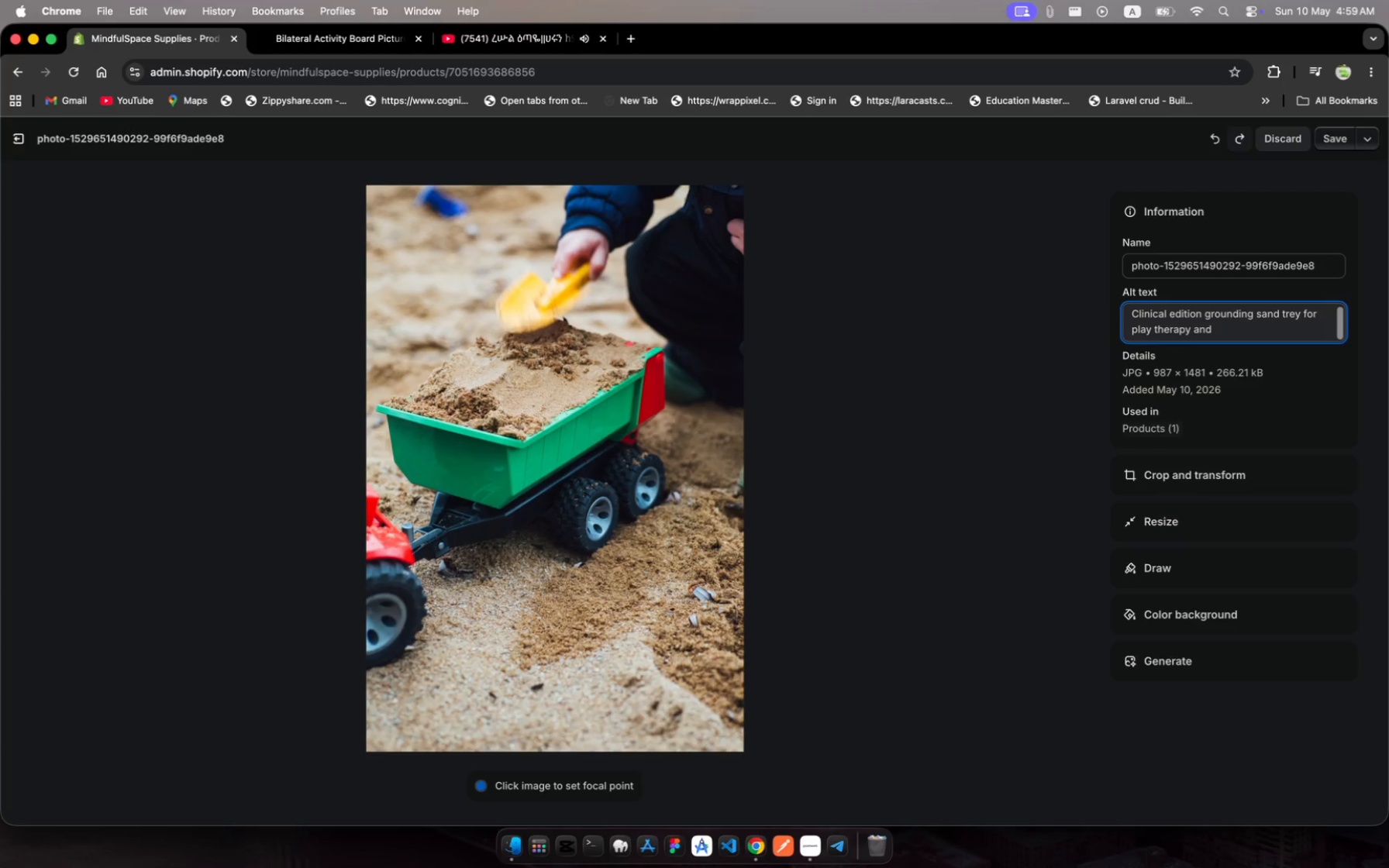 
hold_key(key=N, duration=0.36)
 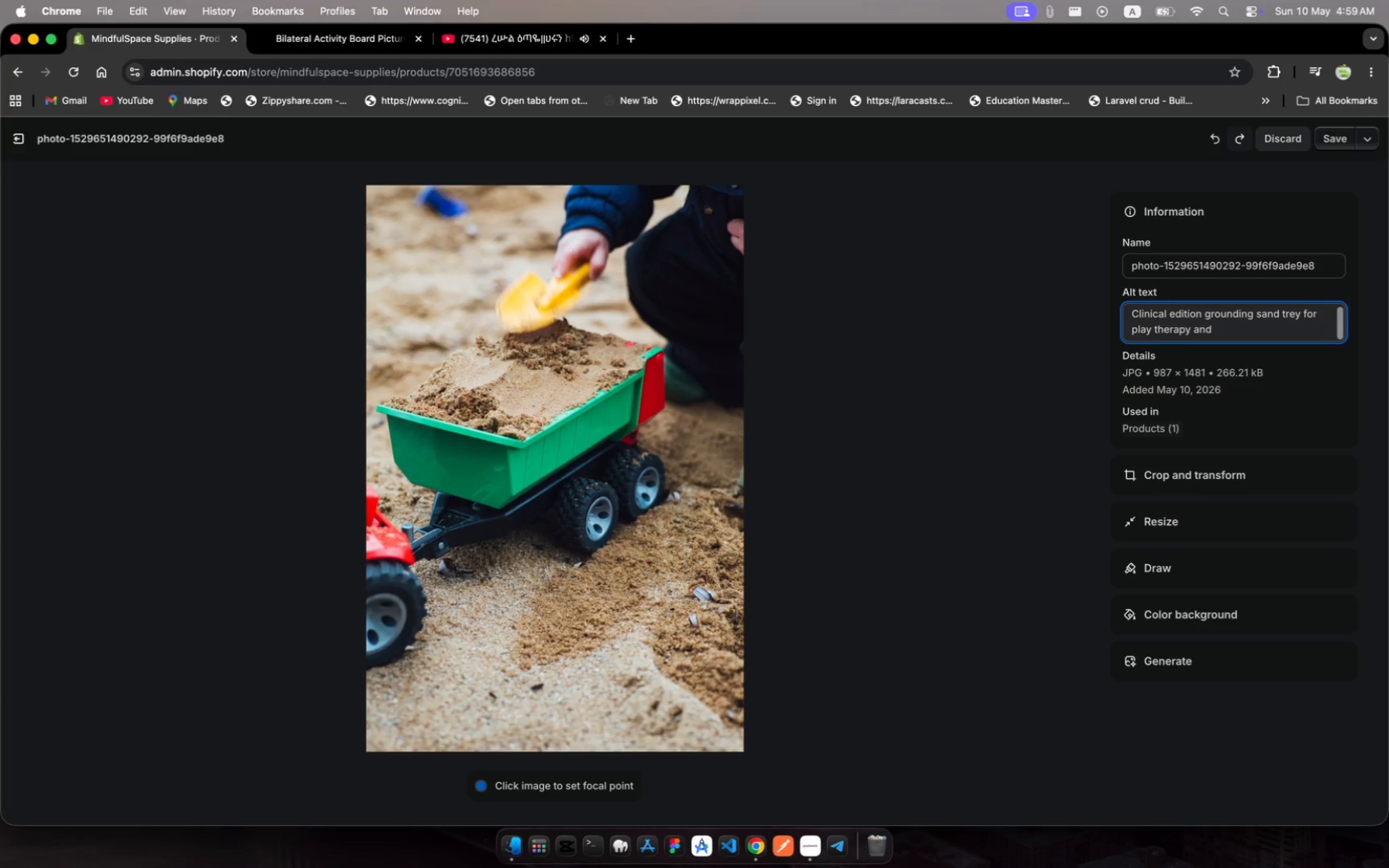 
wait(5.04)
 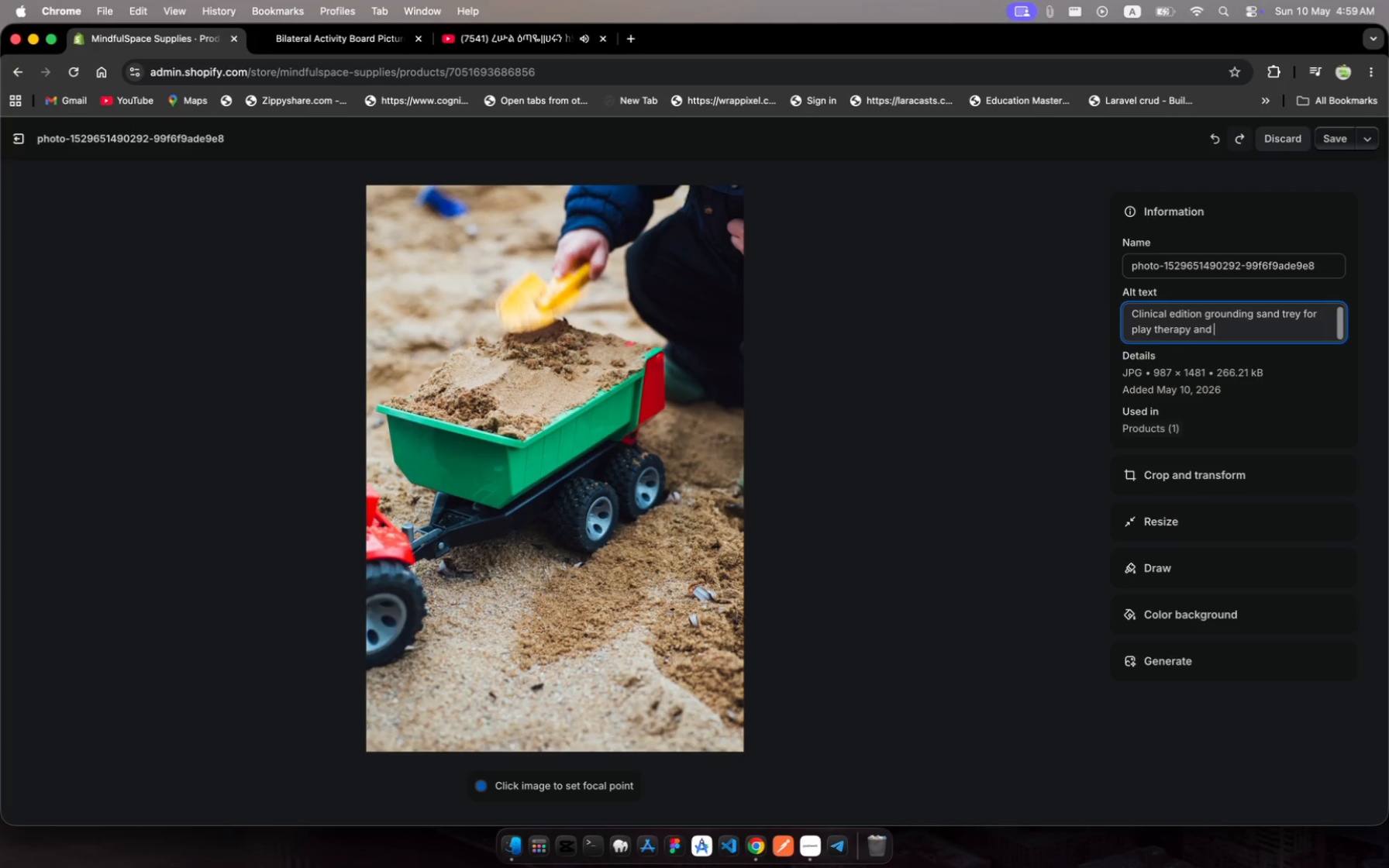 
type(trauma processng )
 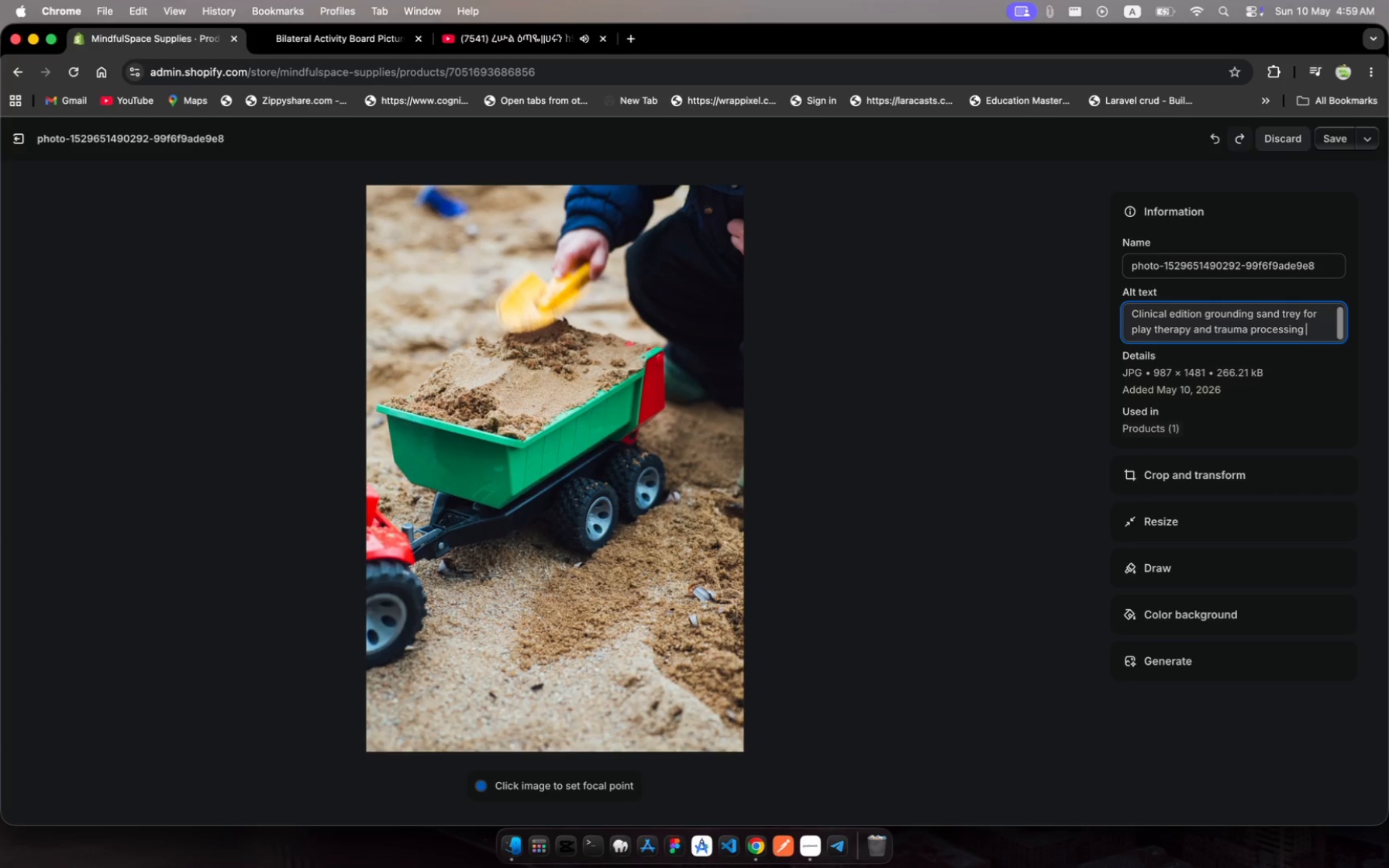 
hold_key(key=I, duration=0.43)
 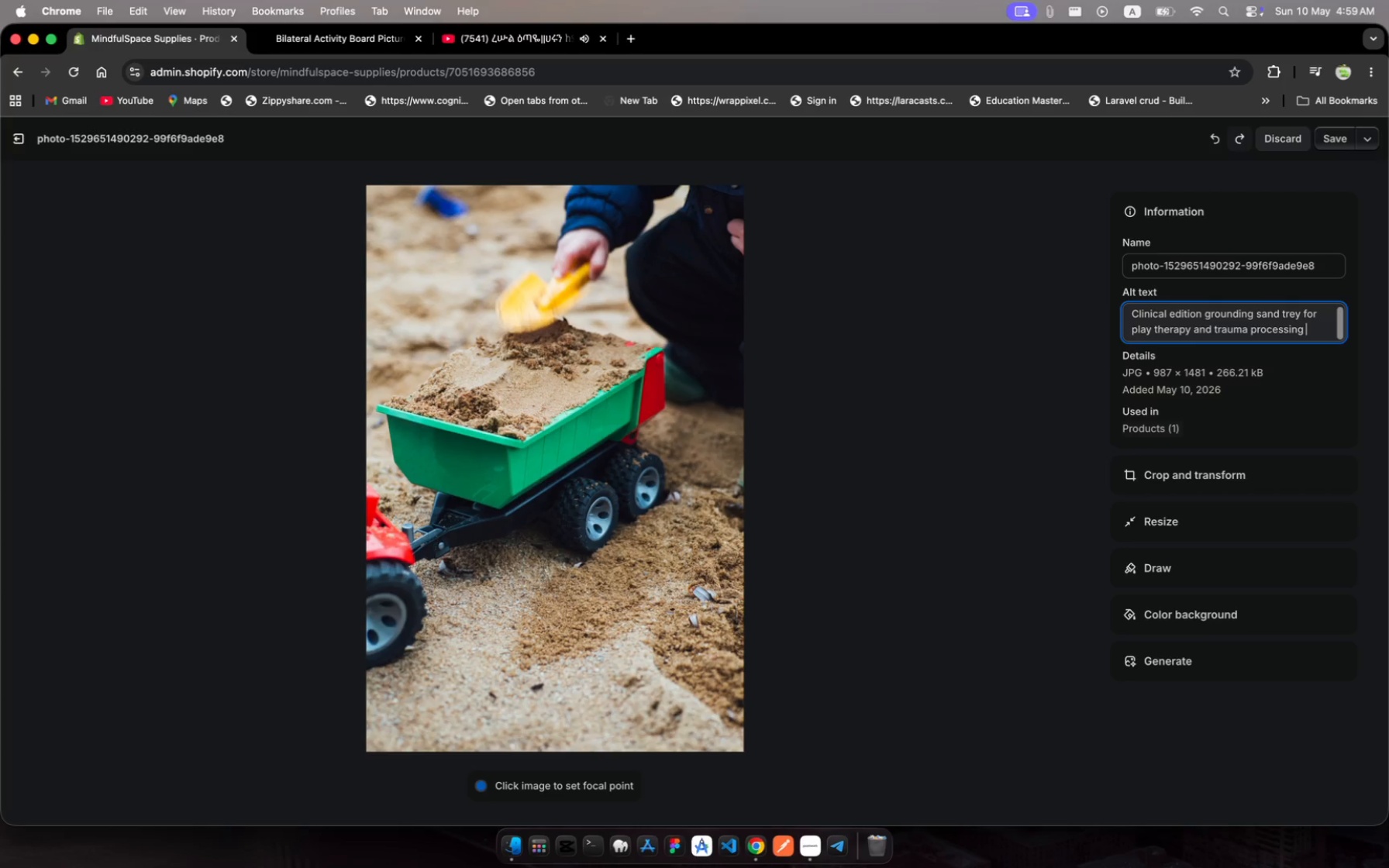 
type(sessions)
 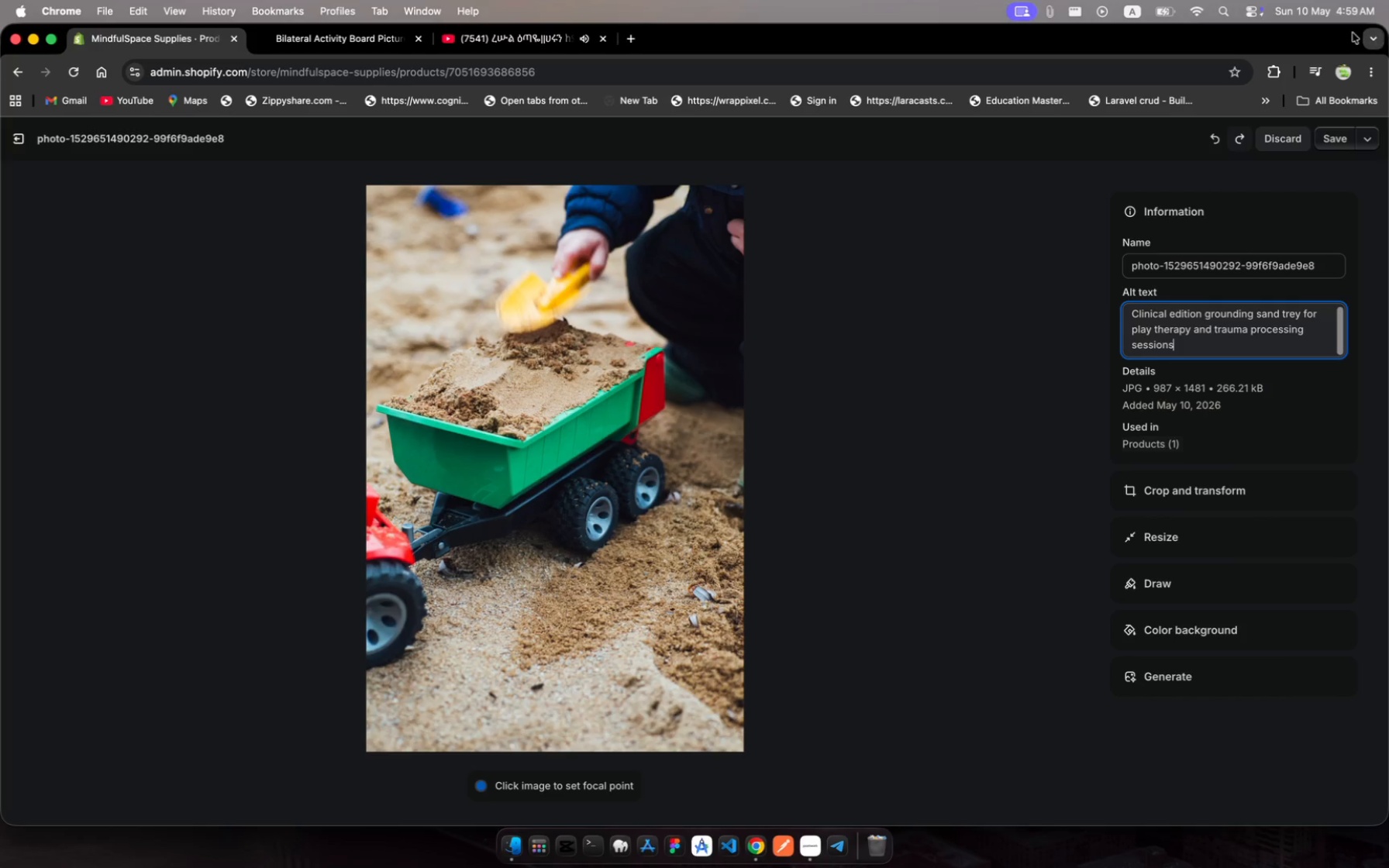 
left_click([1336, 143])
 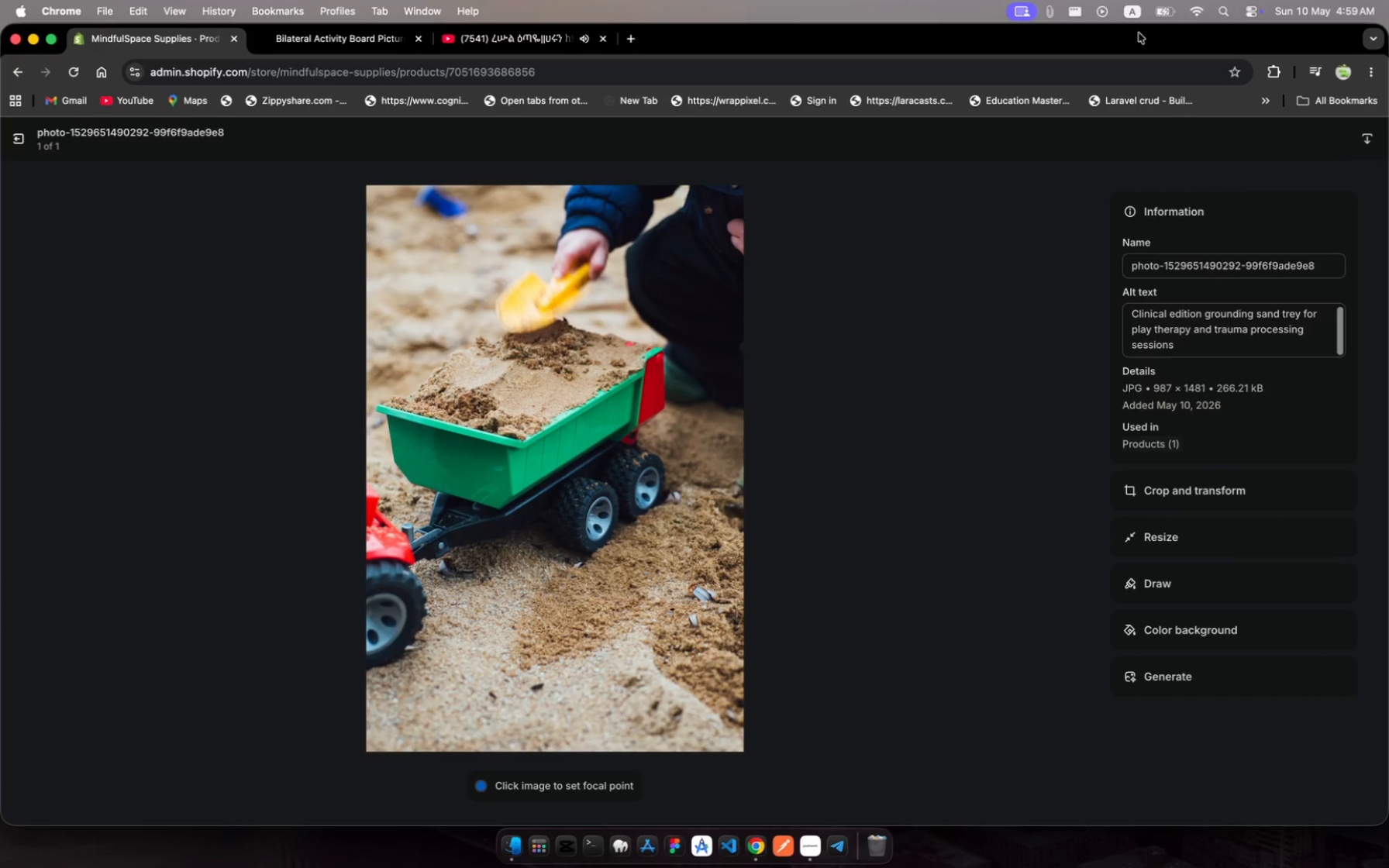 
wait(6.4)
 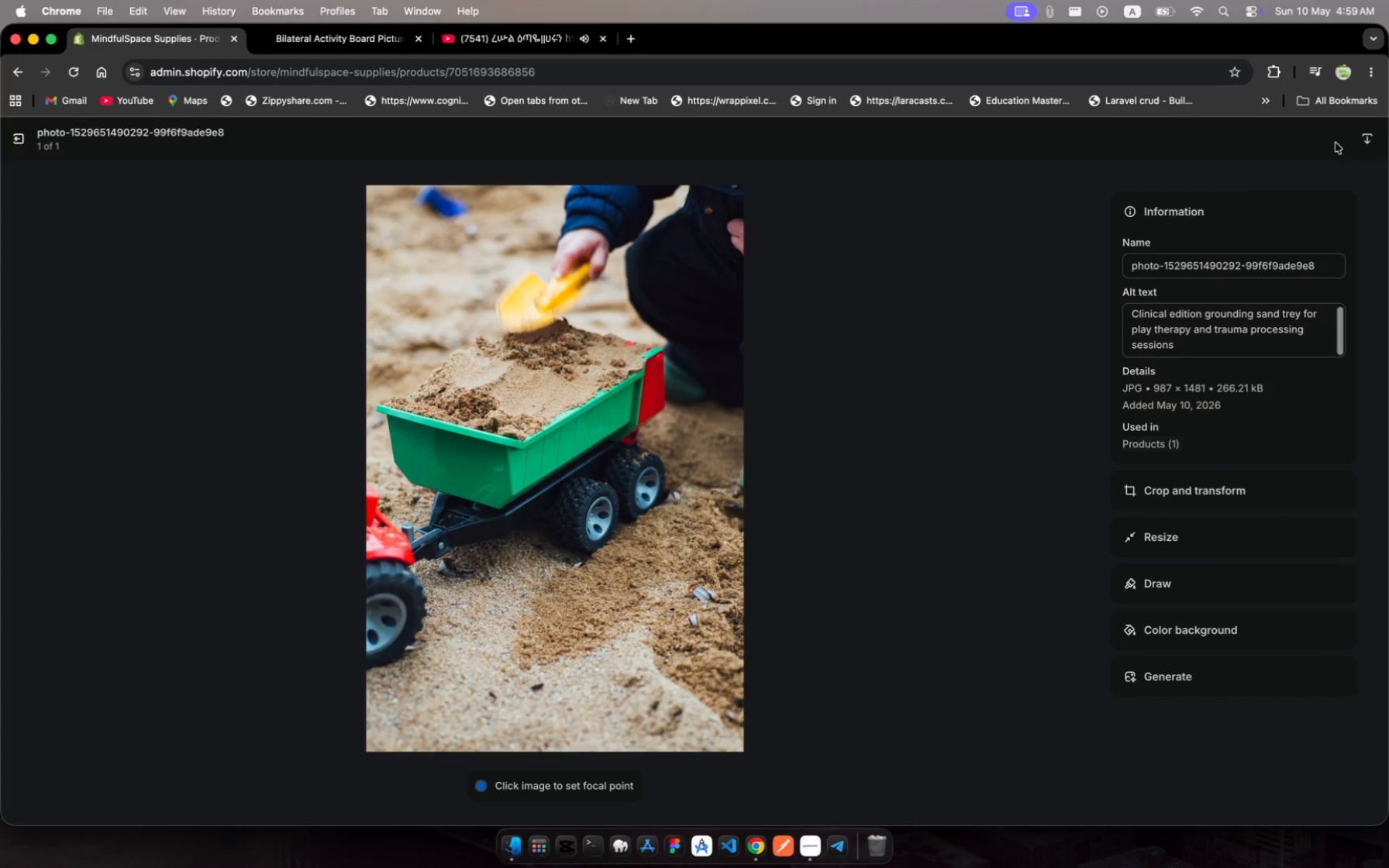 
left_click([17, 139])
 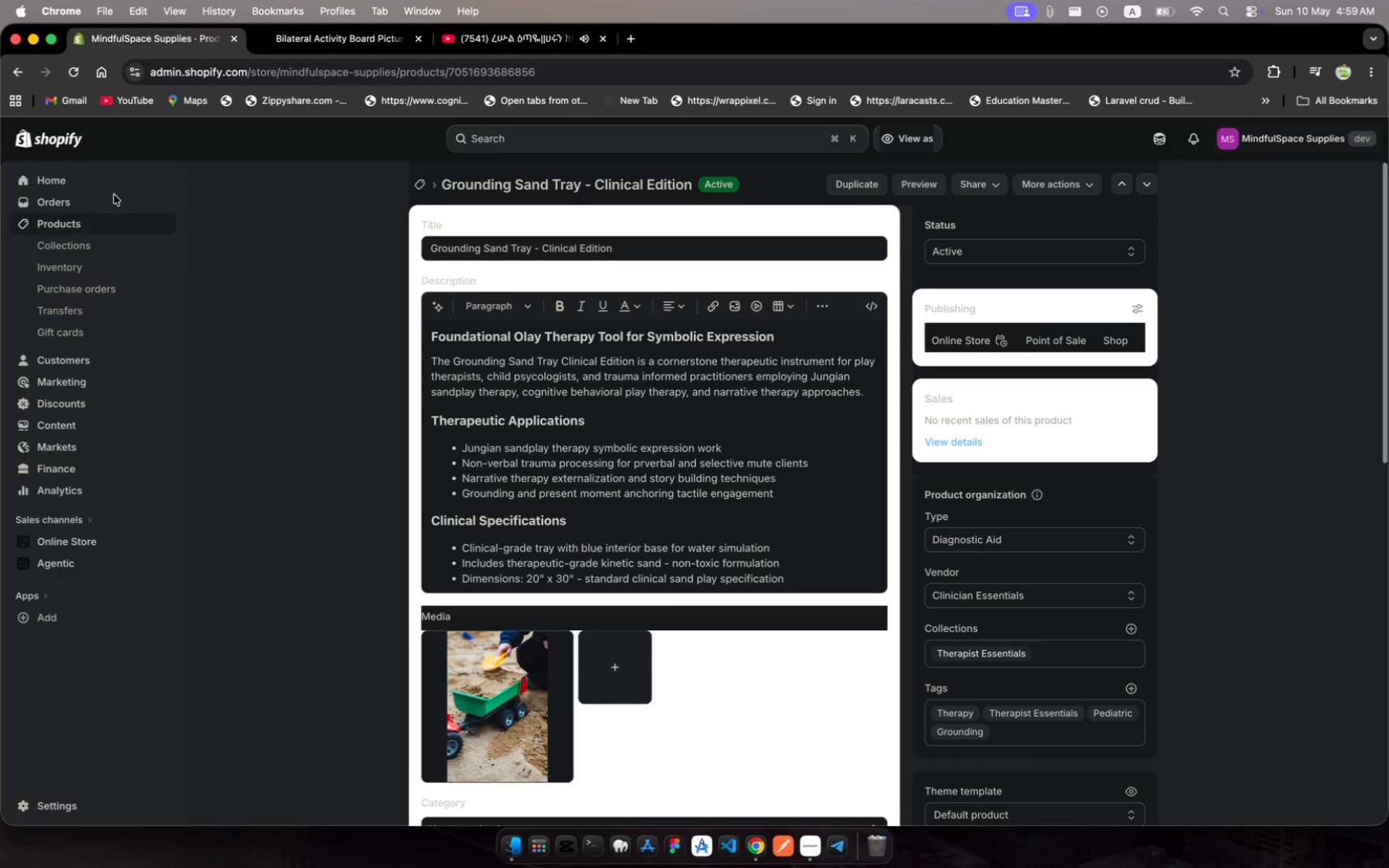 
left_click([102, 217])
 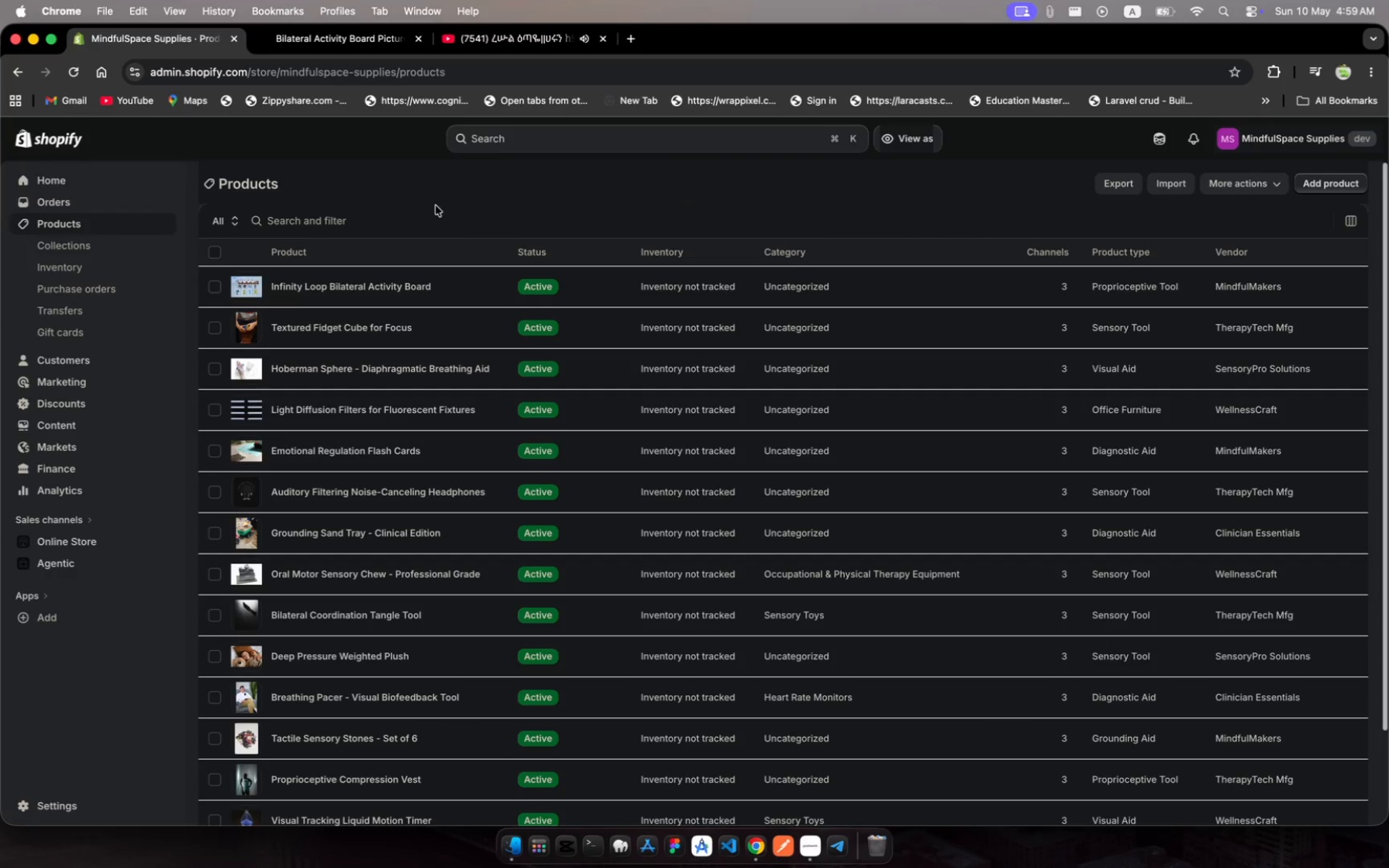 
left_click([382, 216])
 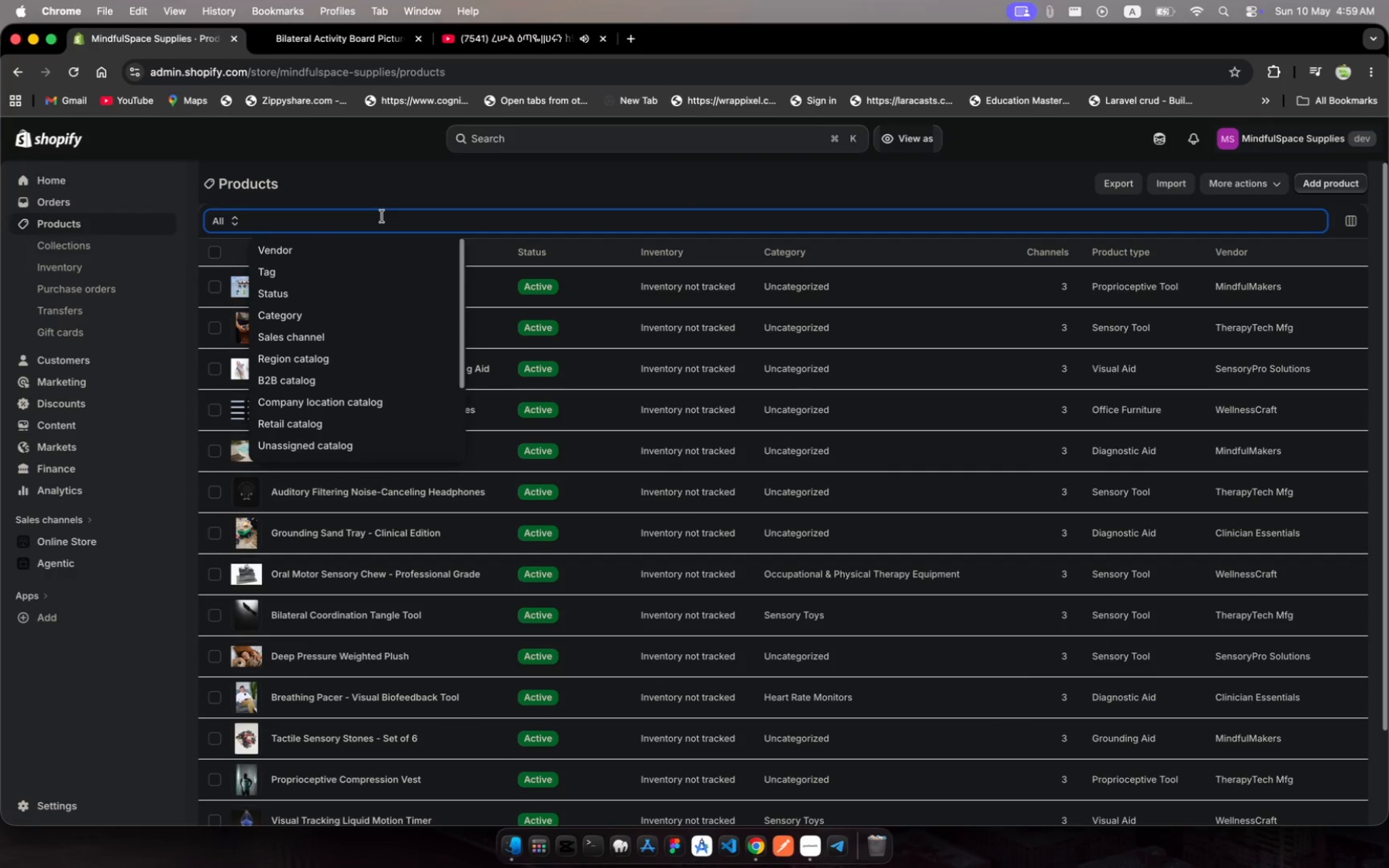 
type(headphone)
 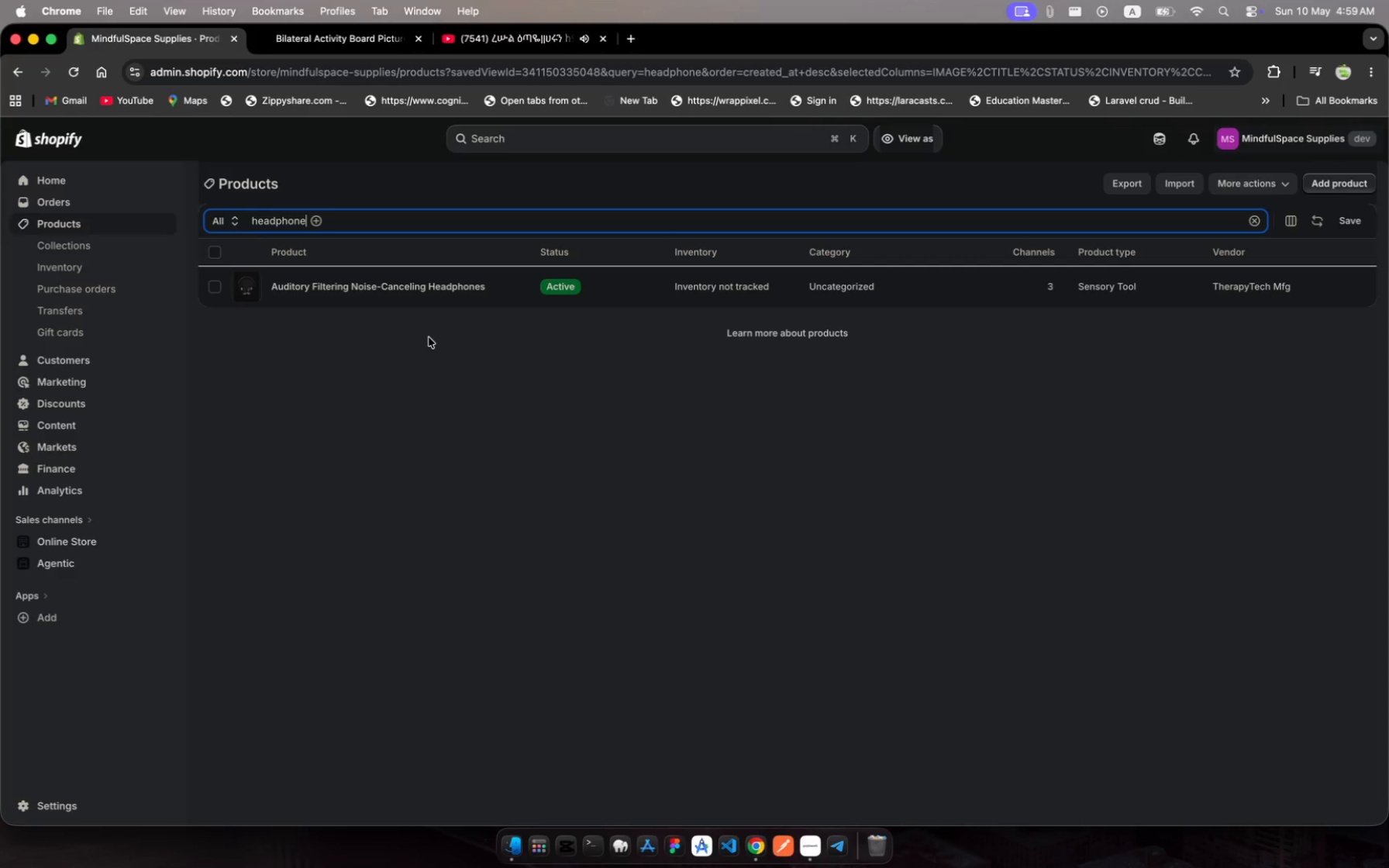 
left_click([515, 294])
 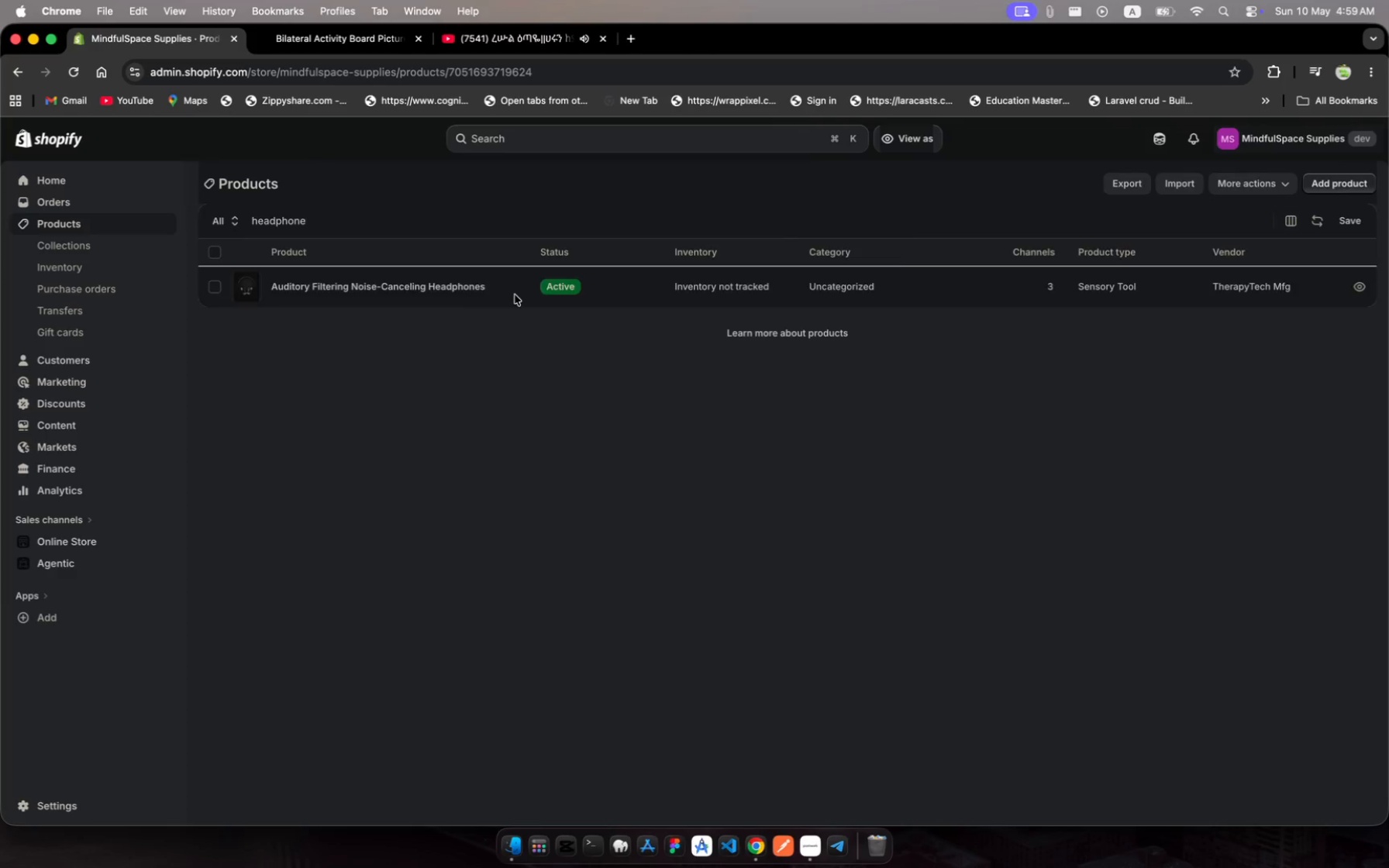 
left_click([515, 294])
 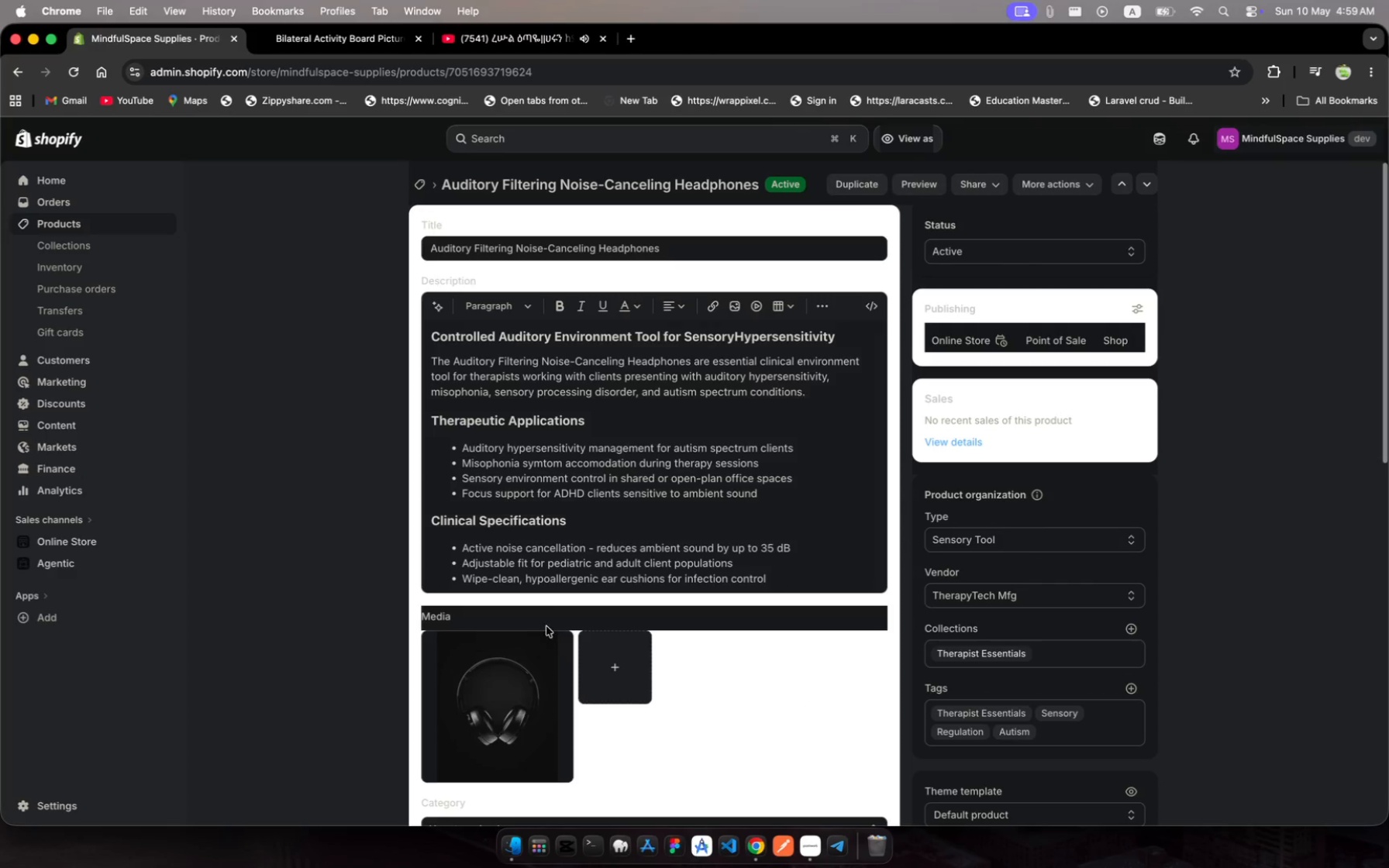 
left_click([525, 711])
 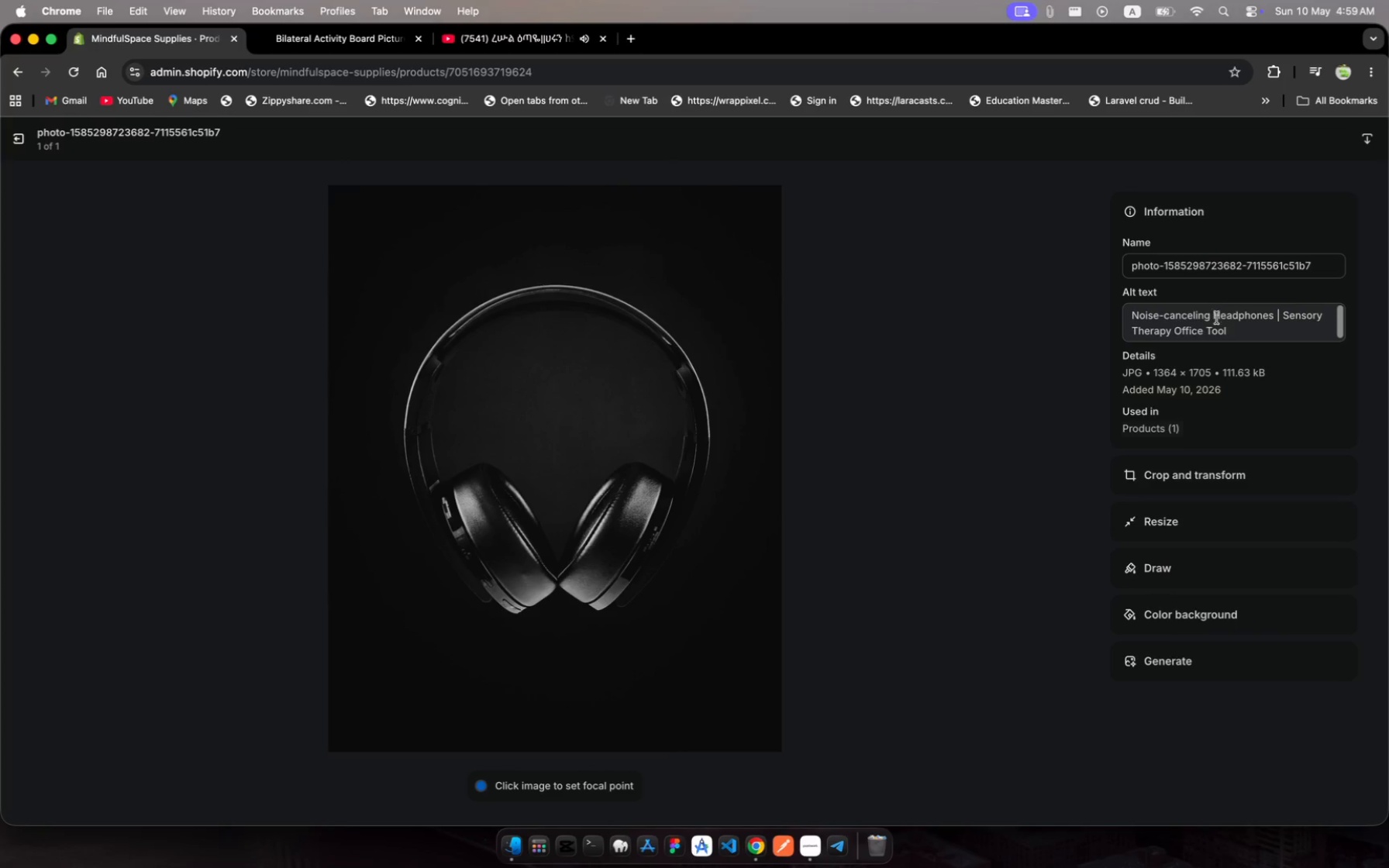 
left_click([1242, 320])
 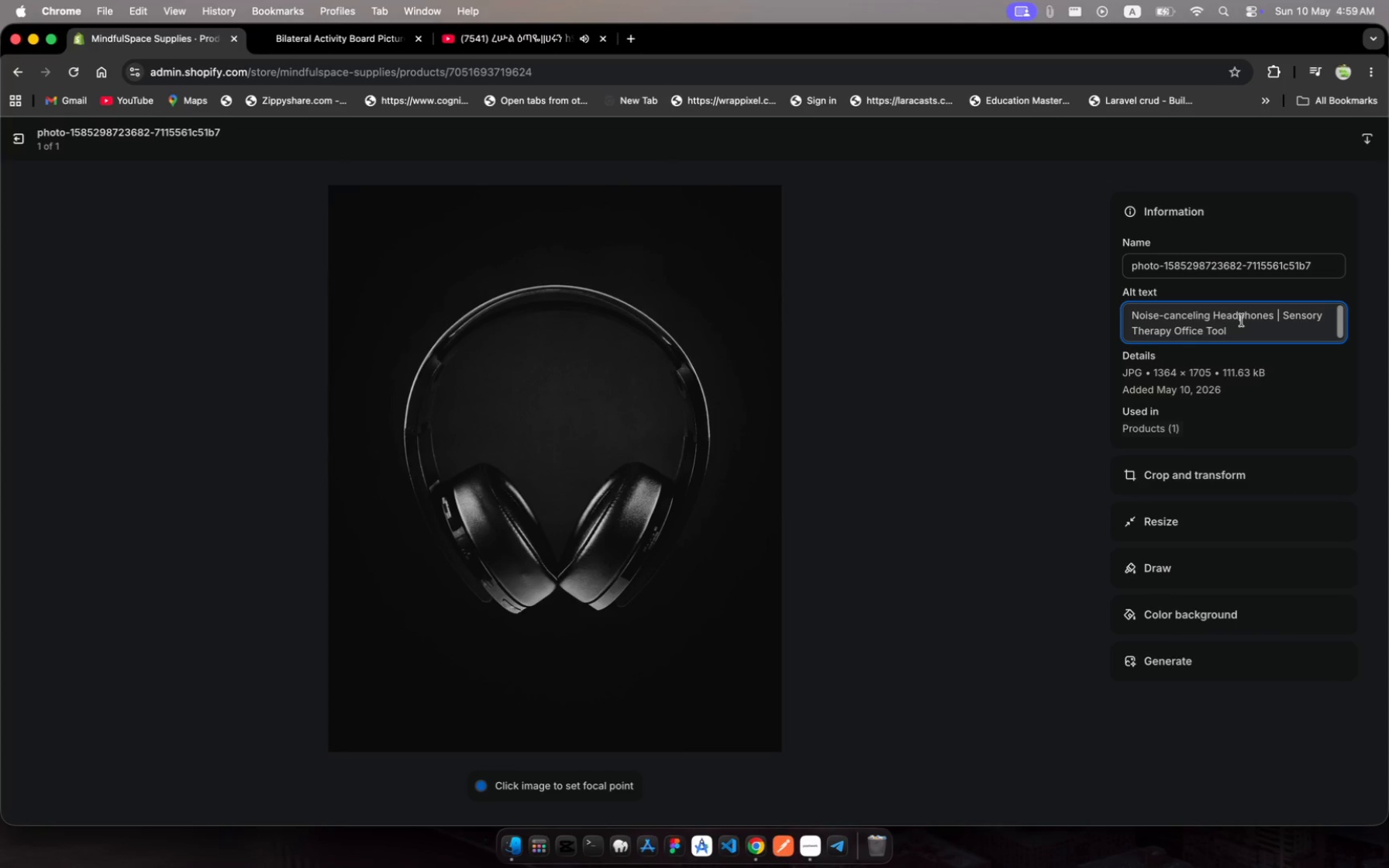 
key(Meta+A)
 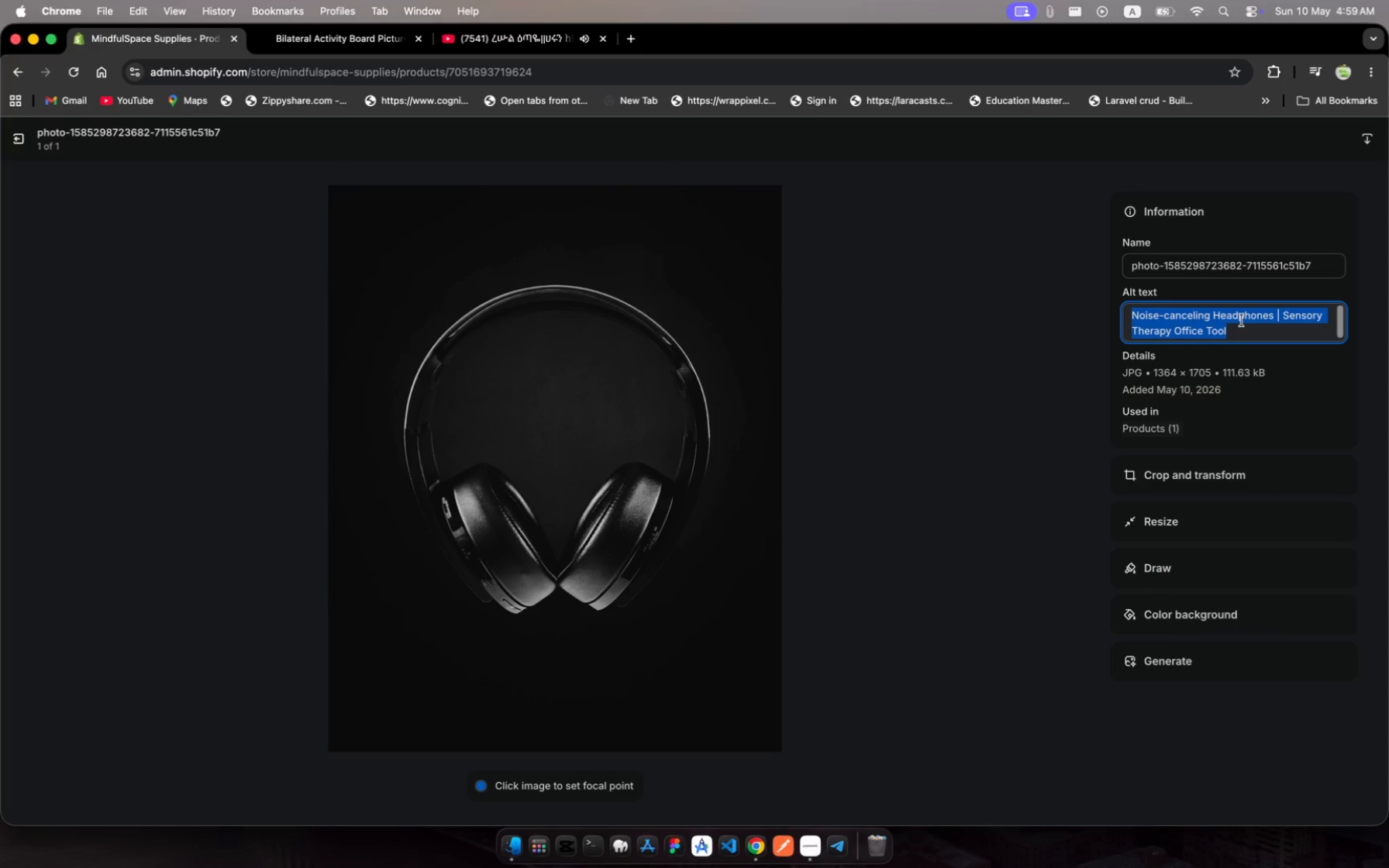 
key(Enter)
 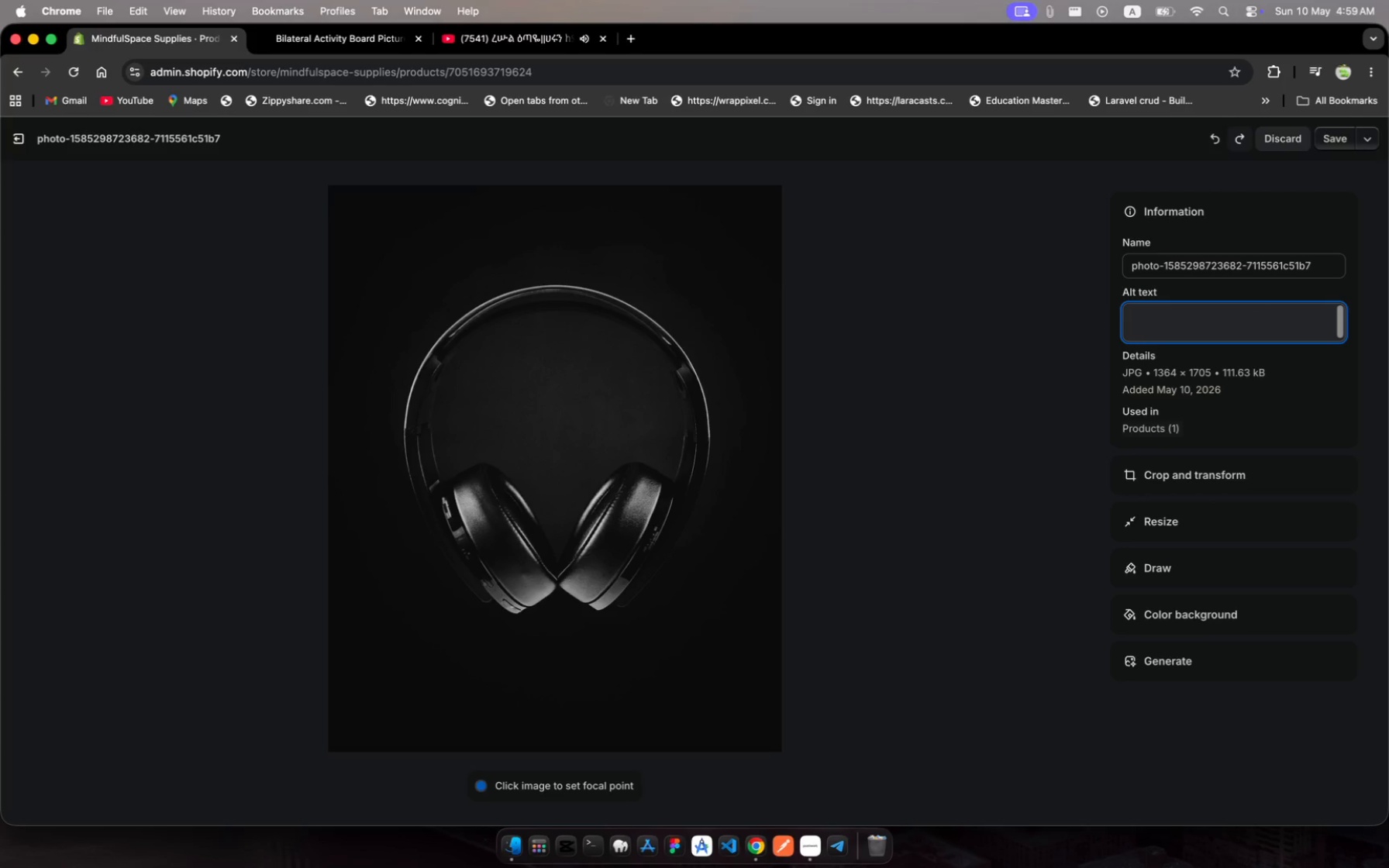 
type(Noise-cancelling )
key(Backspace)
key(Backspace)
key(Backspace)
key(Backspace)
key(Backspace)
type(ing )
 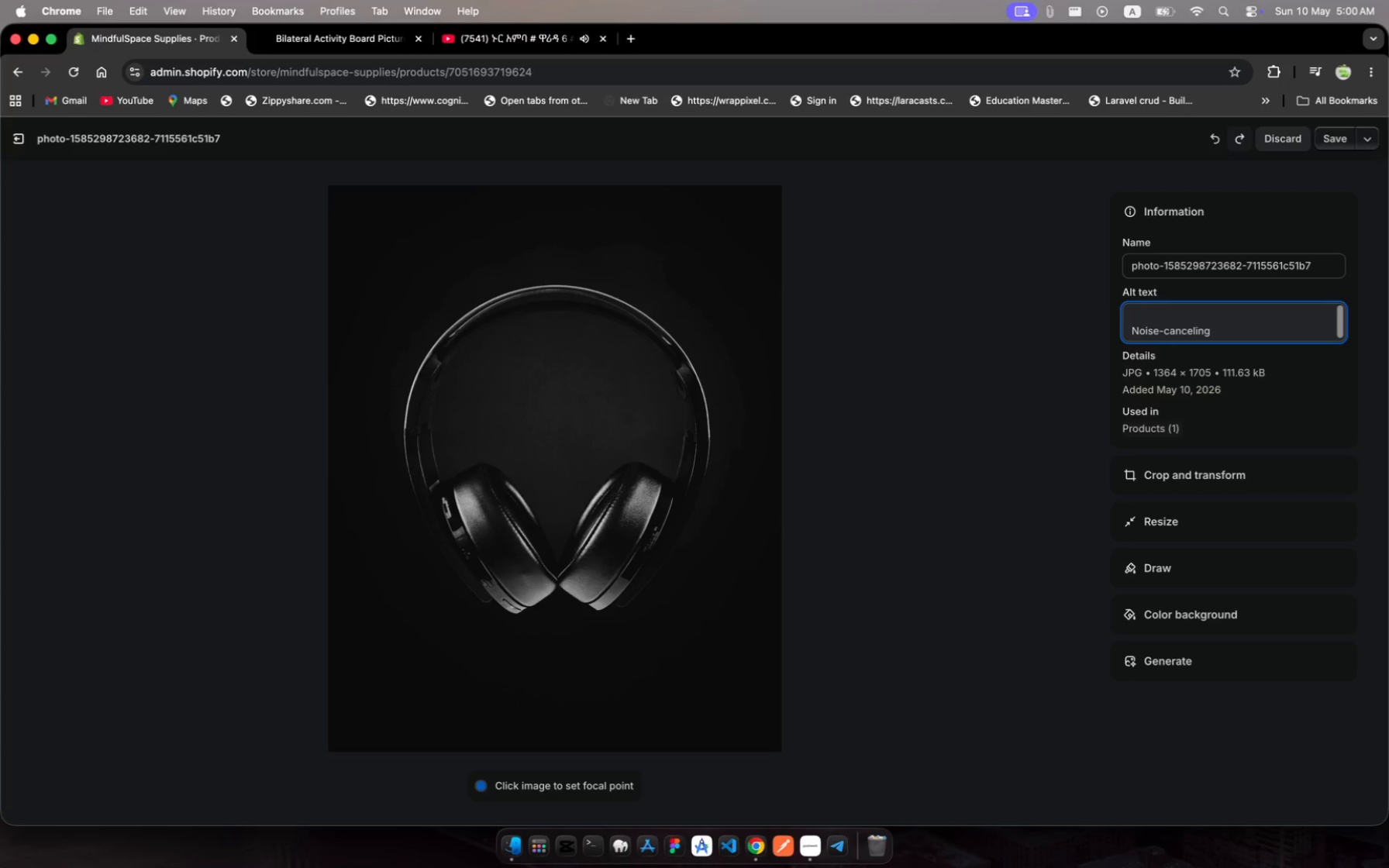 
type(headphones)
 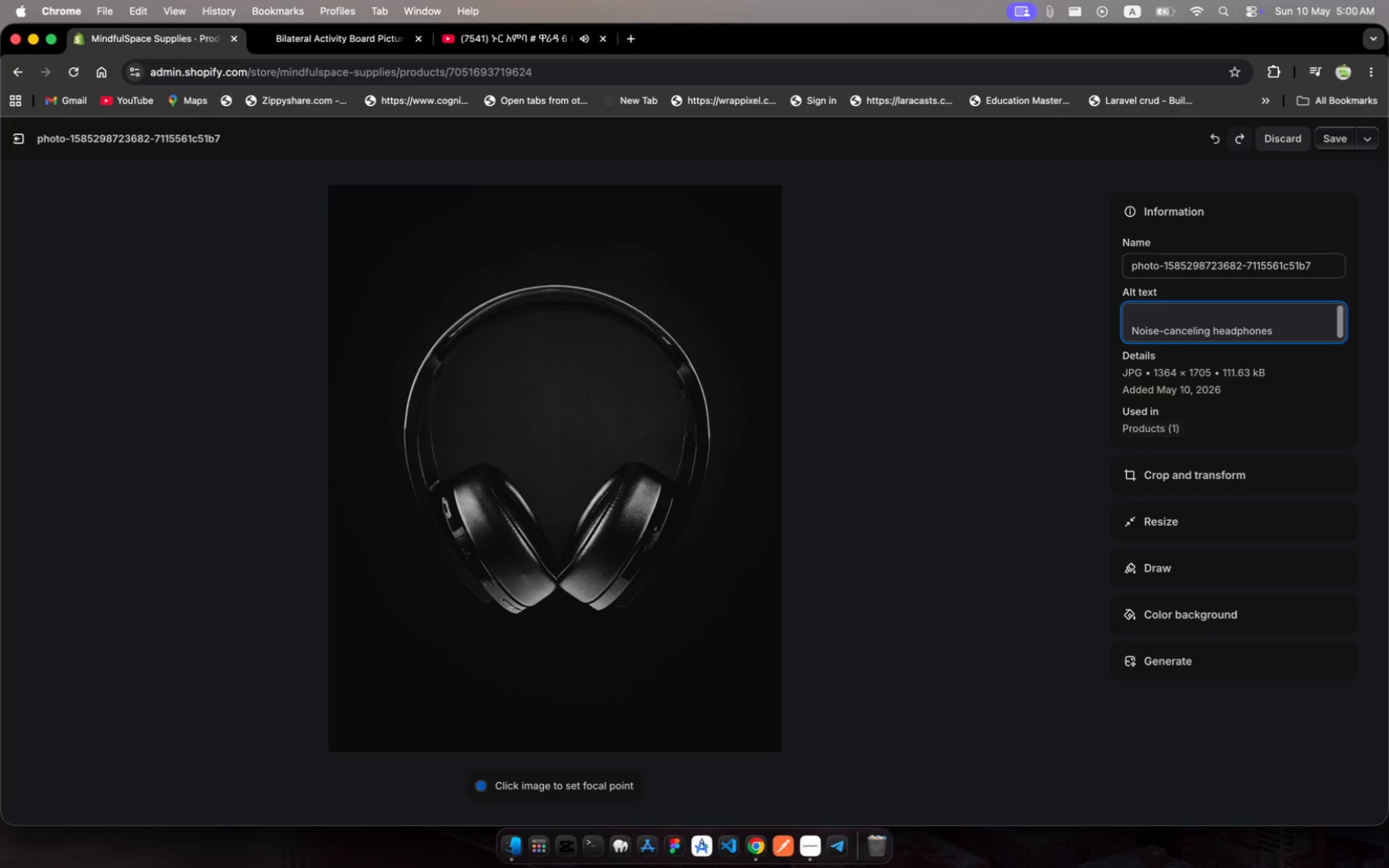 
type( fr auditory)
 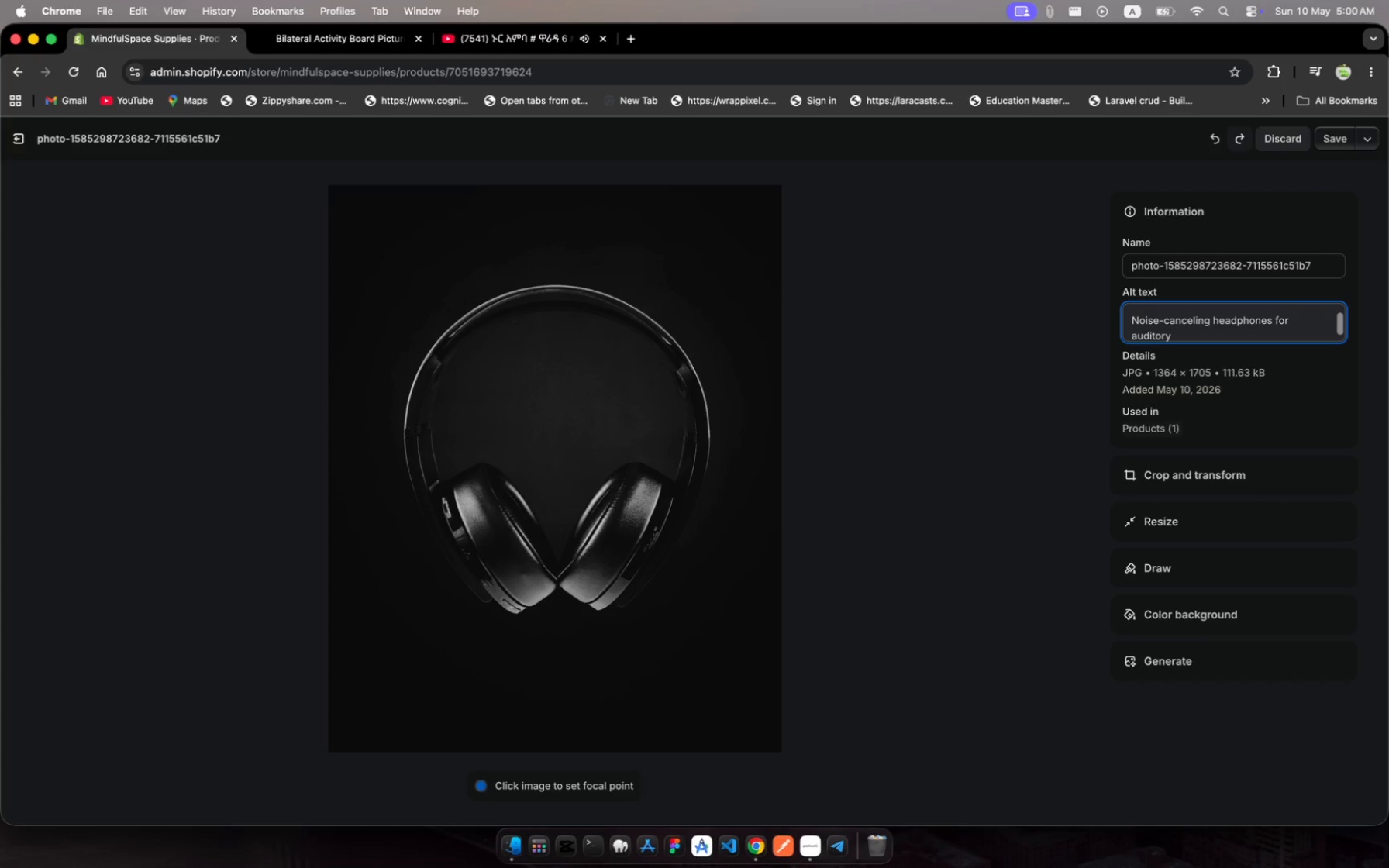 
type( hyper sensitivity ad sensory therapy office use)
 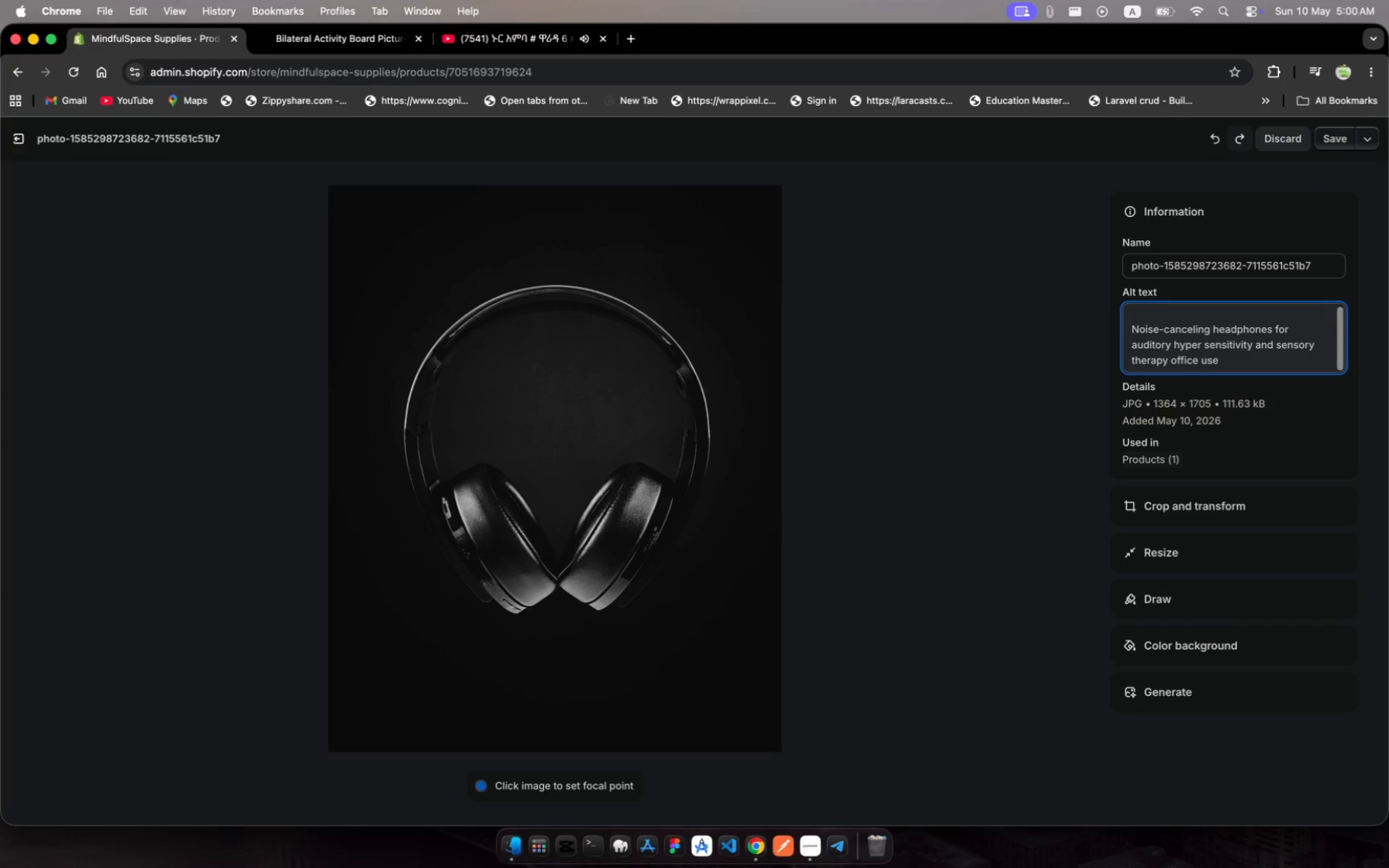 
left_click([1128, 329])
 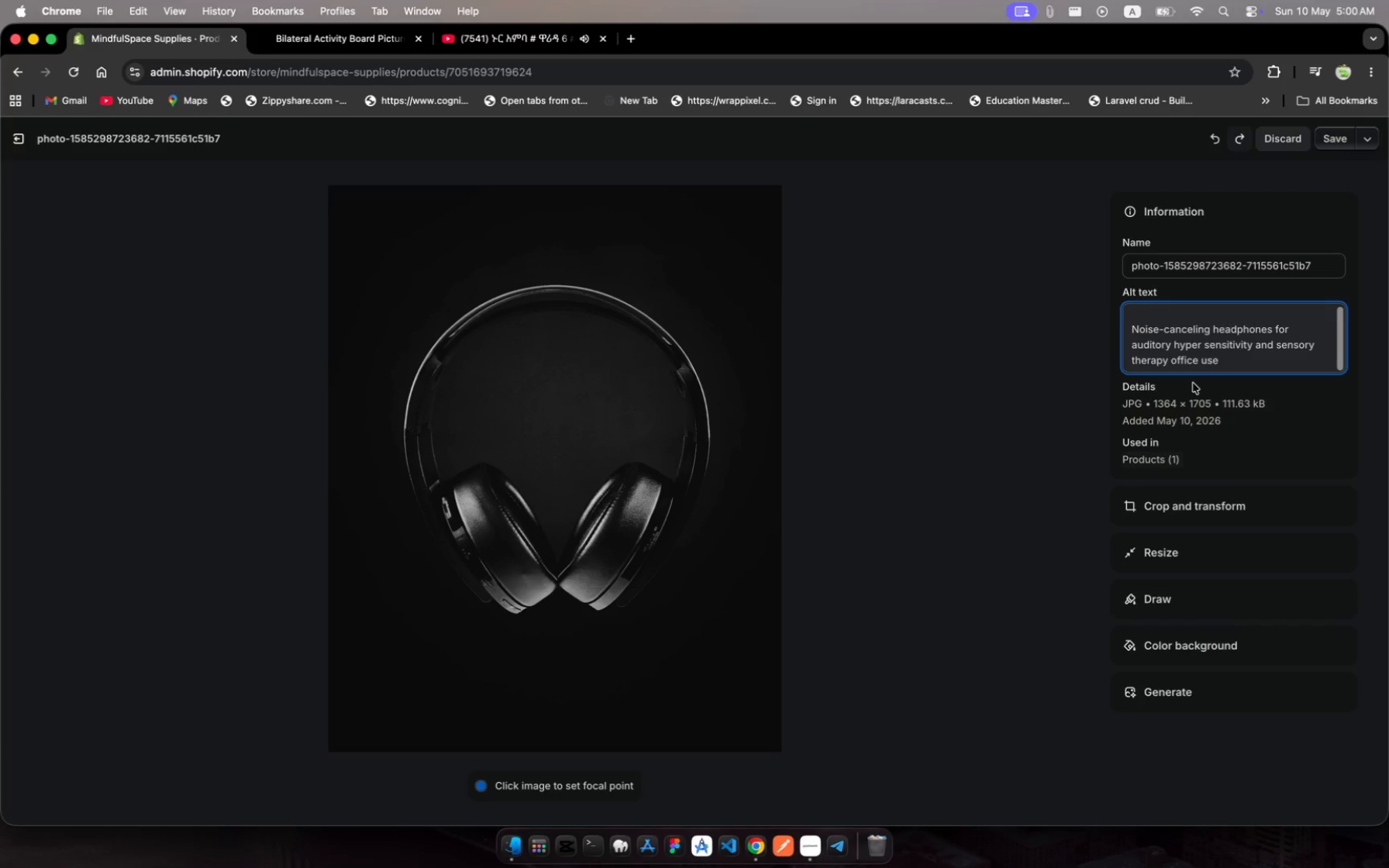 
key(Backspace)
 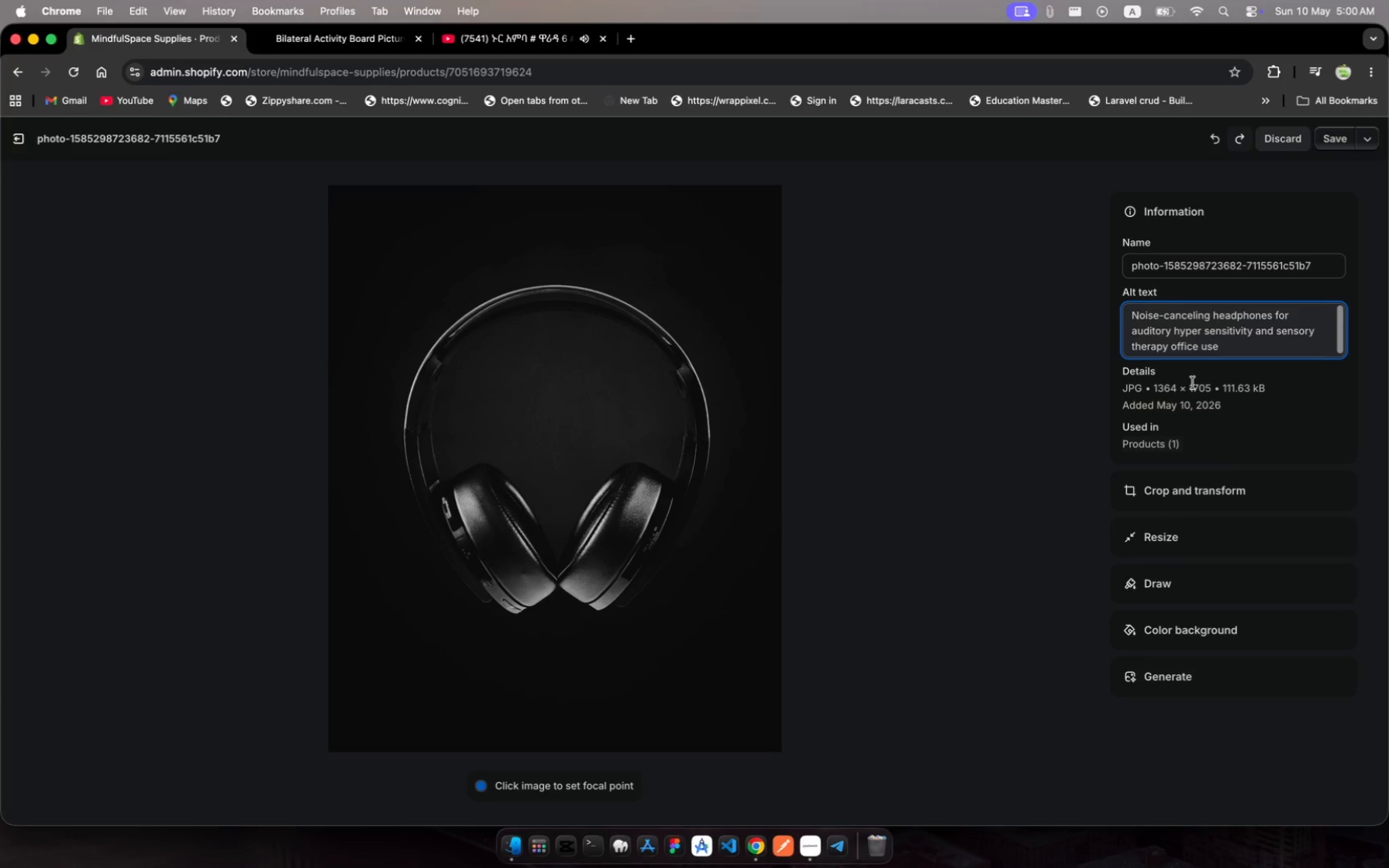 
key(Backspace)
 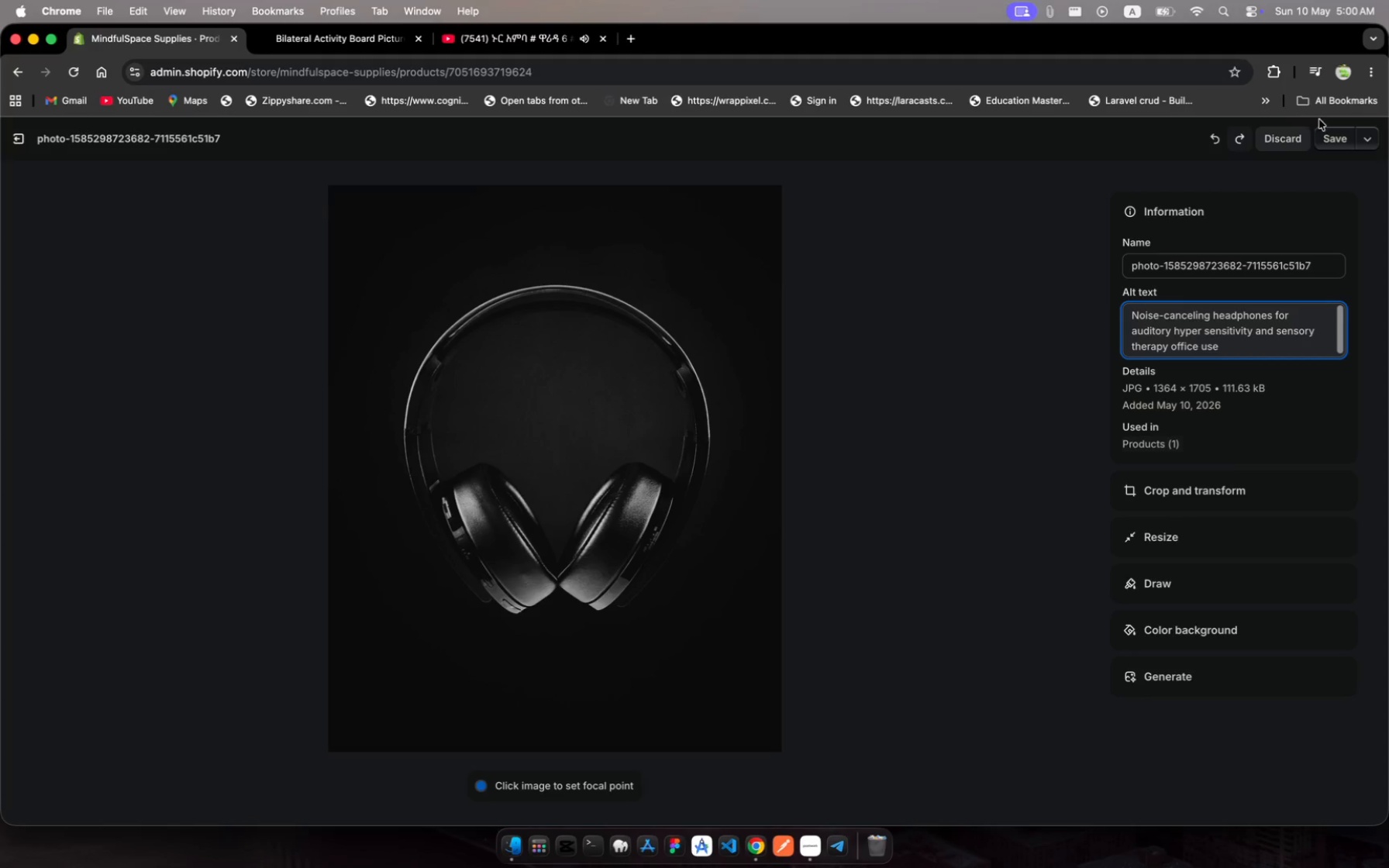 
left_click([1342, 140])
 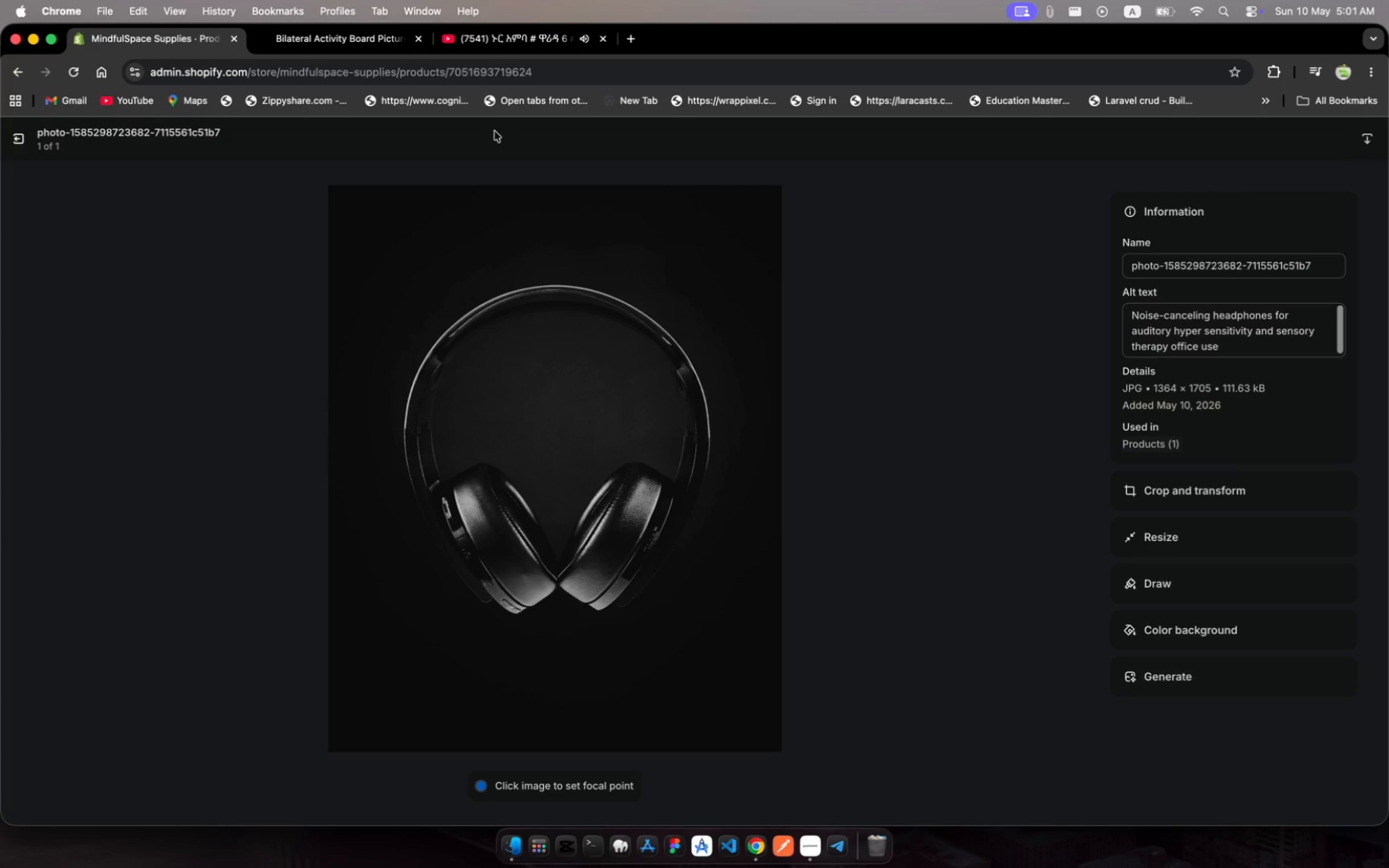 
wait(5.53)
 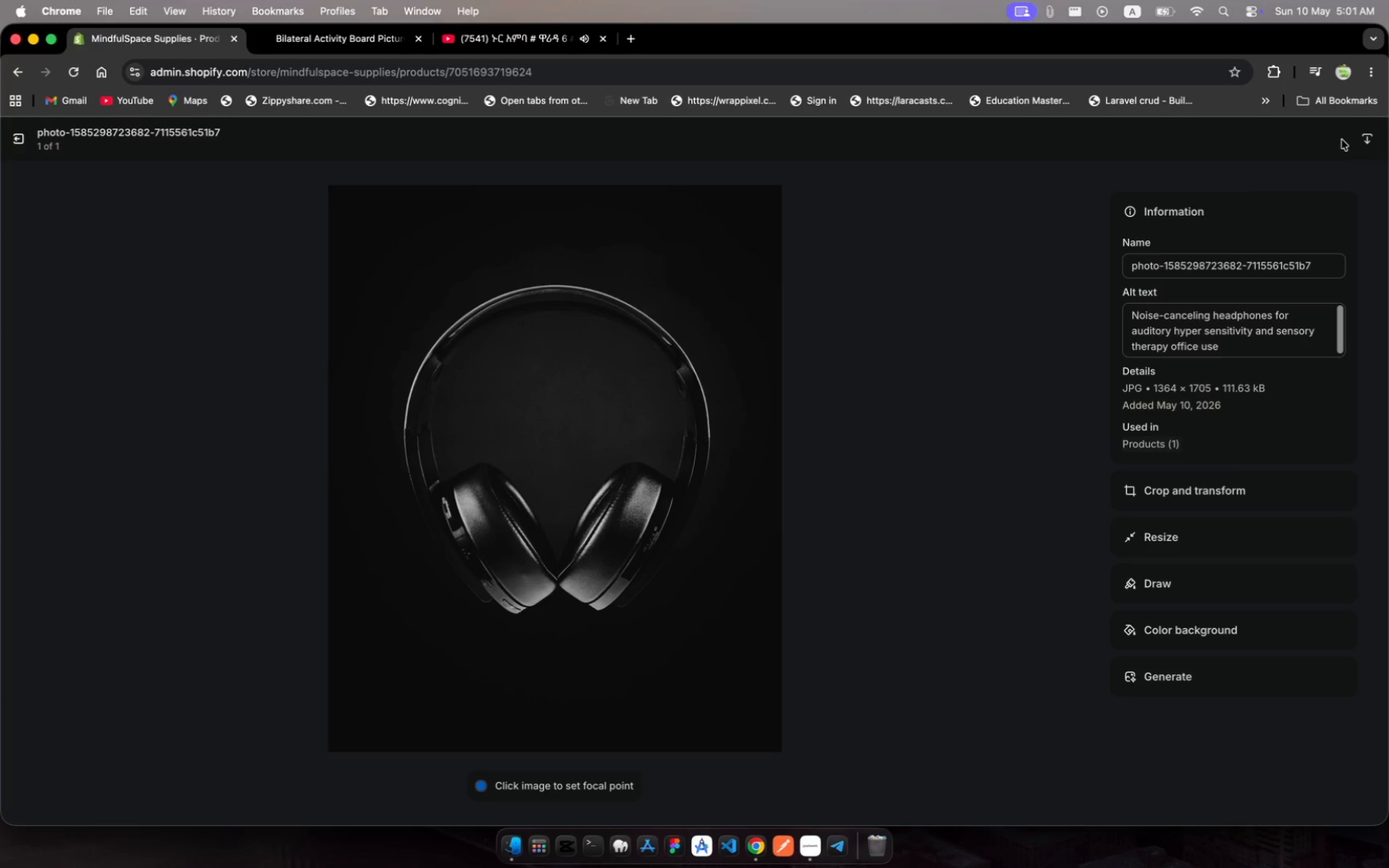 
left_click([22, 143])
 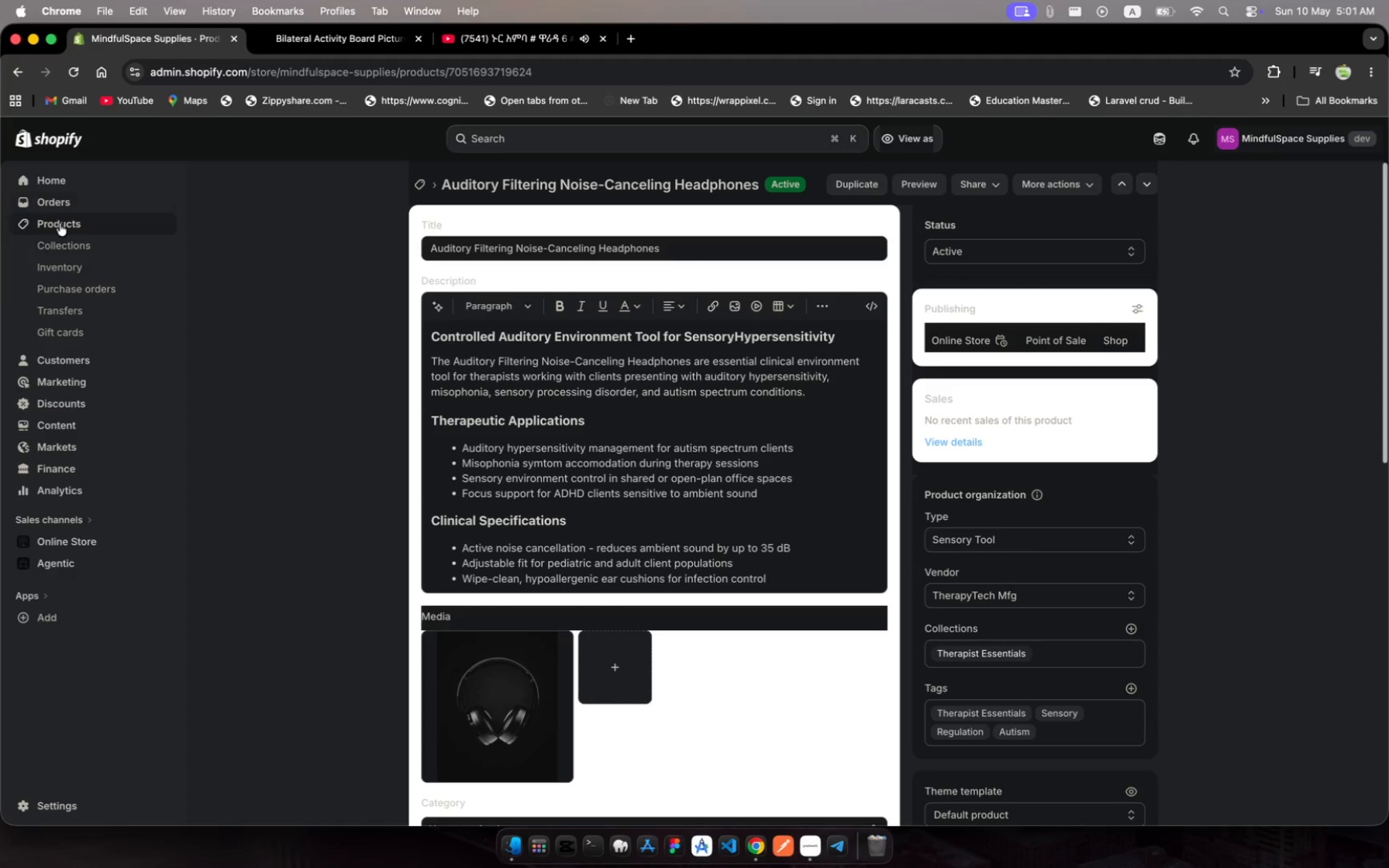 
left_click([63, 226])
 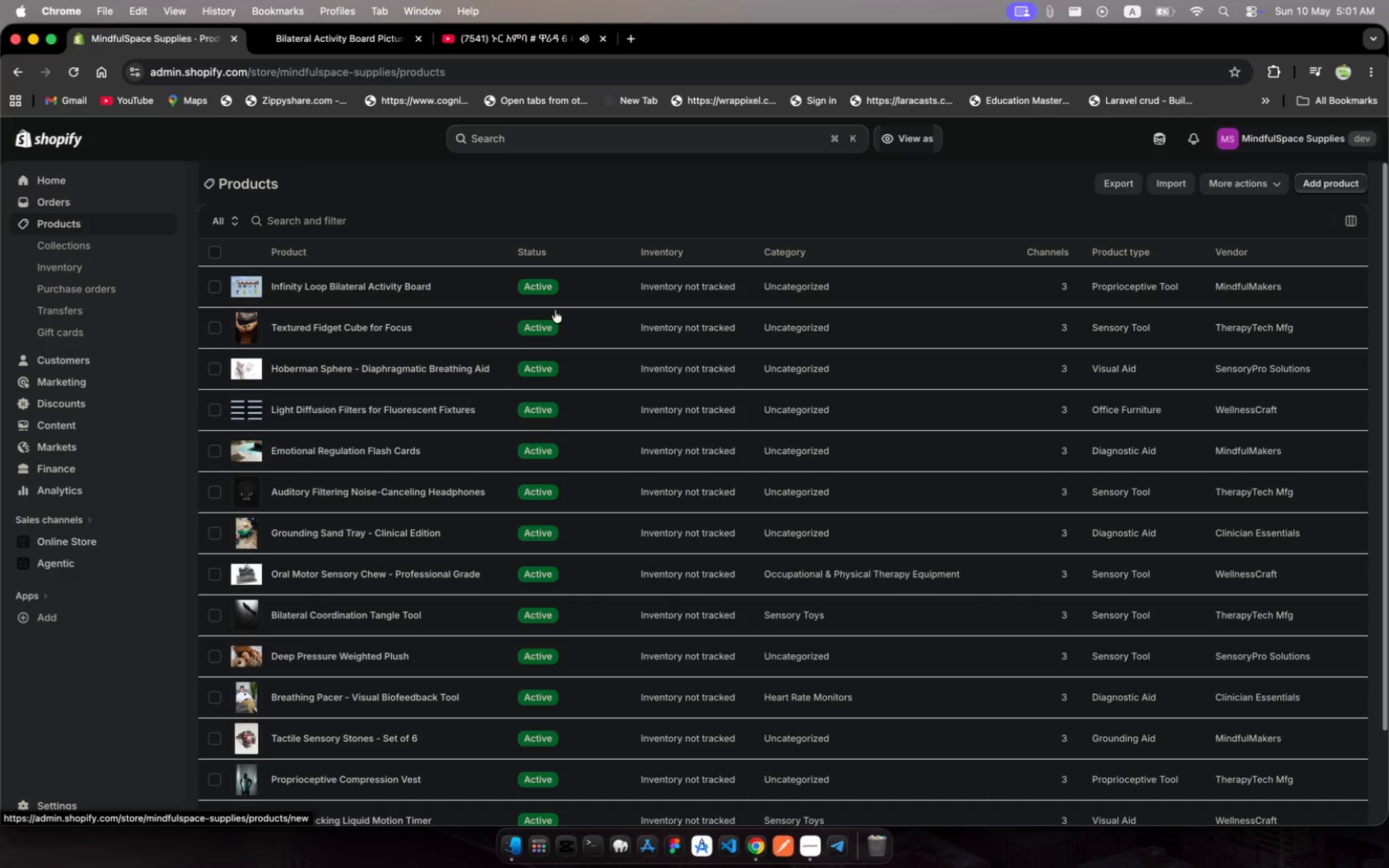 
left_click([354, 226])
 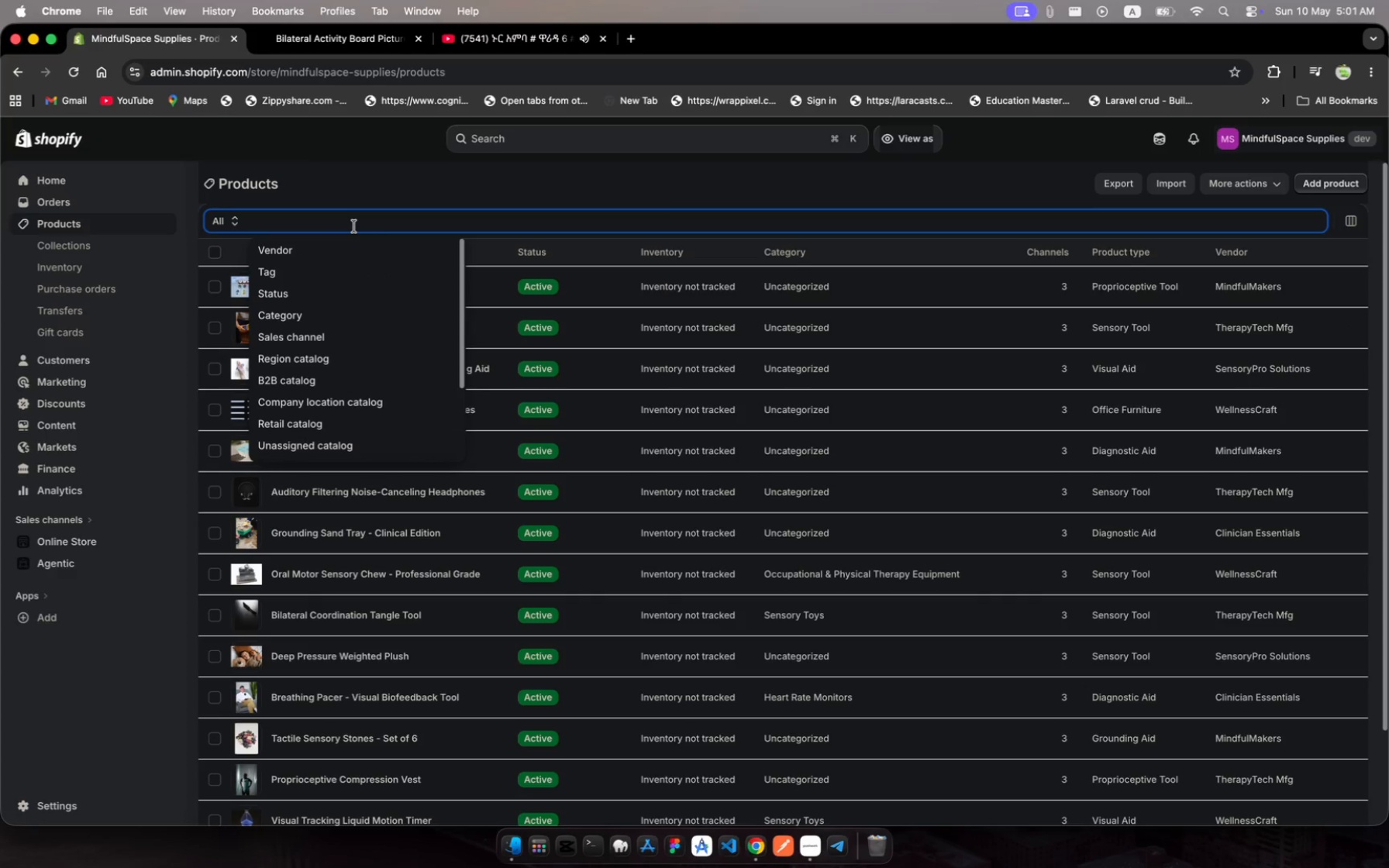 
type(Emotion)
 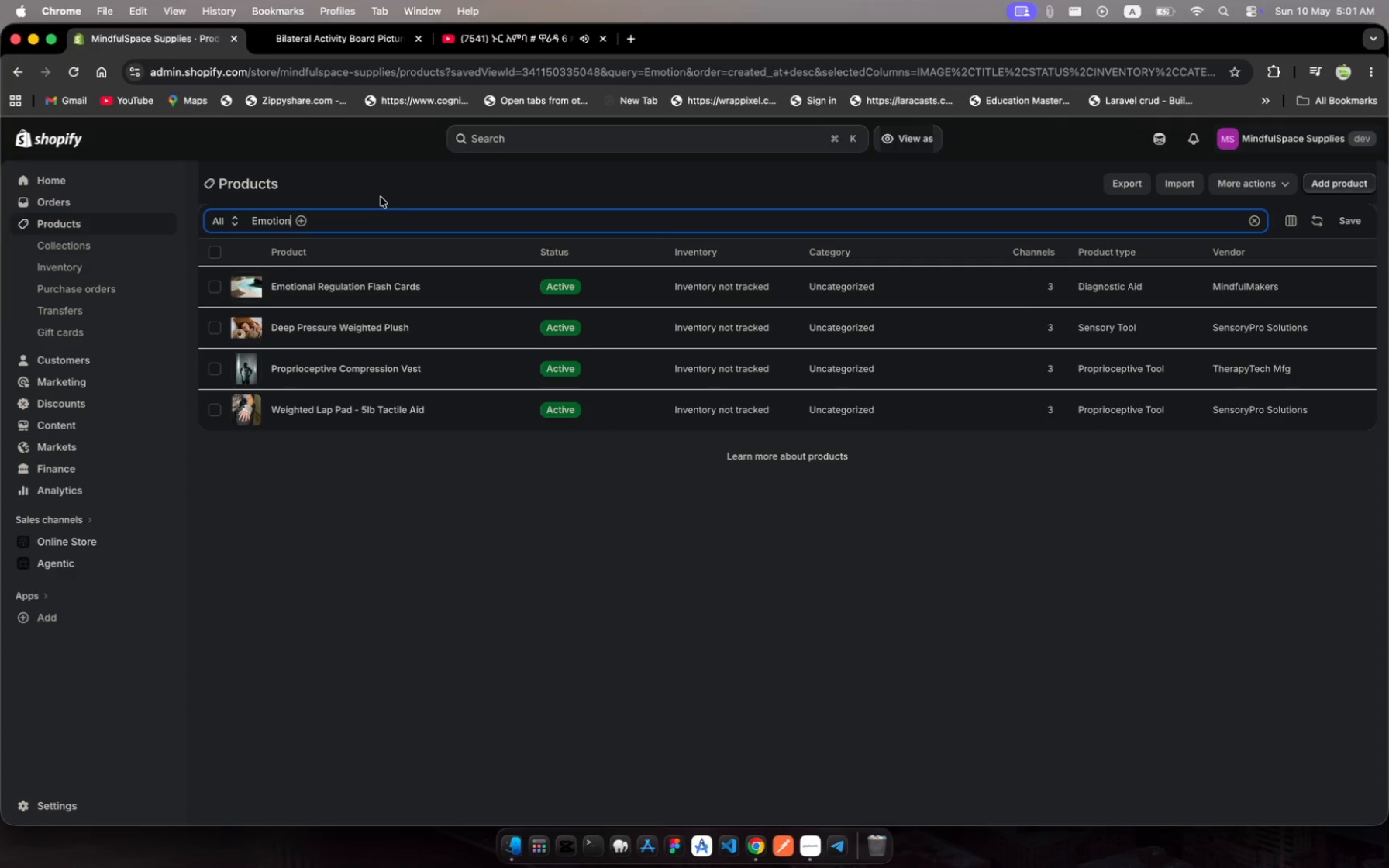 
type( cards)
 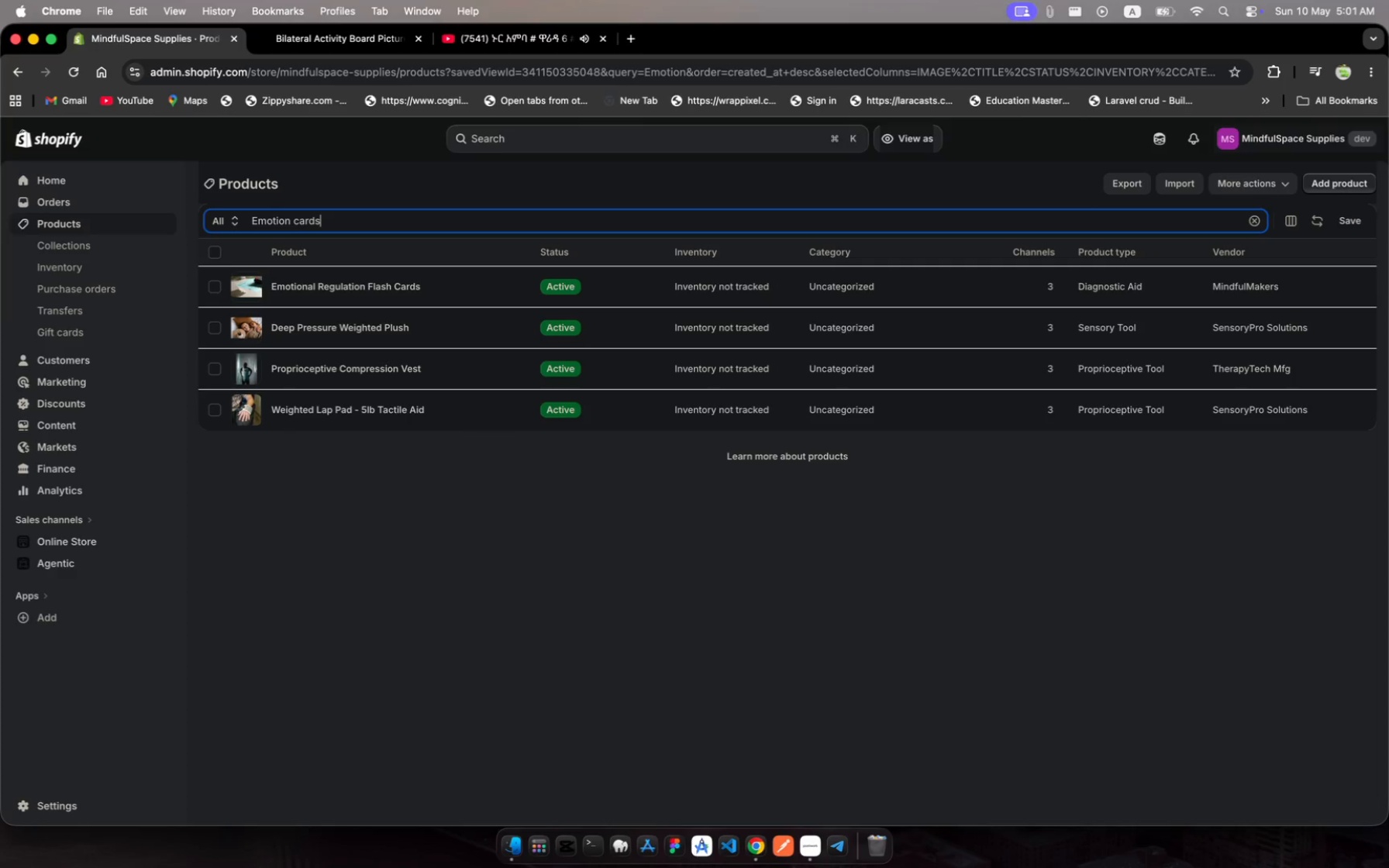 
key(Enter)
 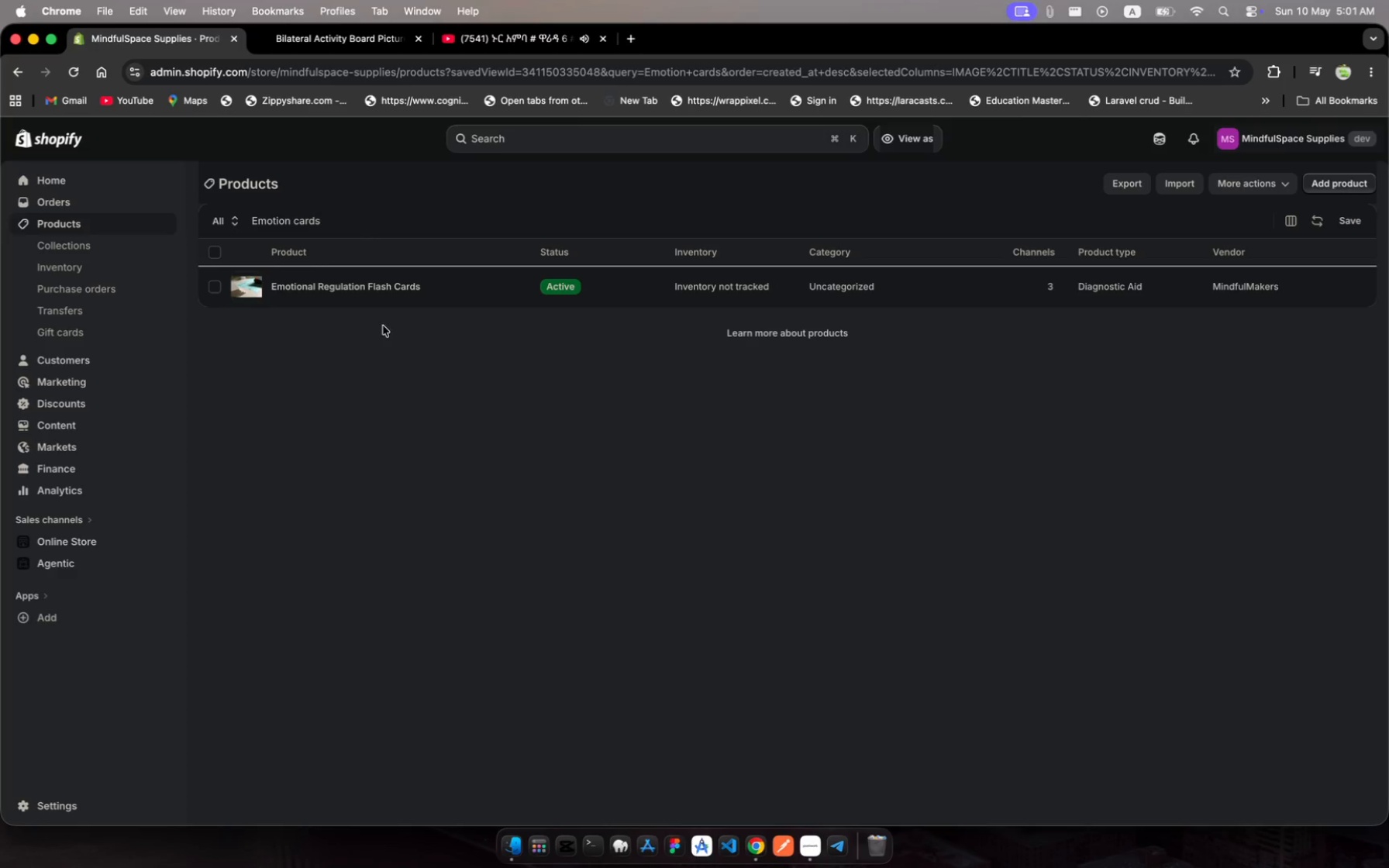 
left_click([455, 282])
 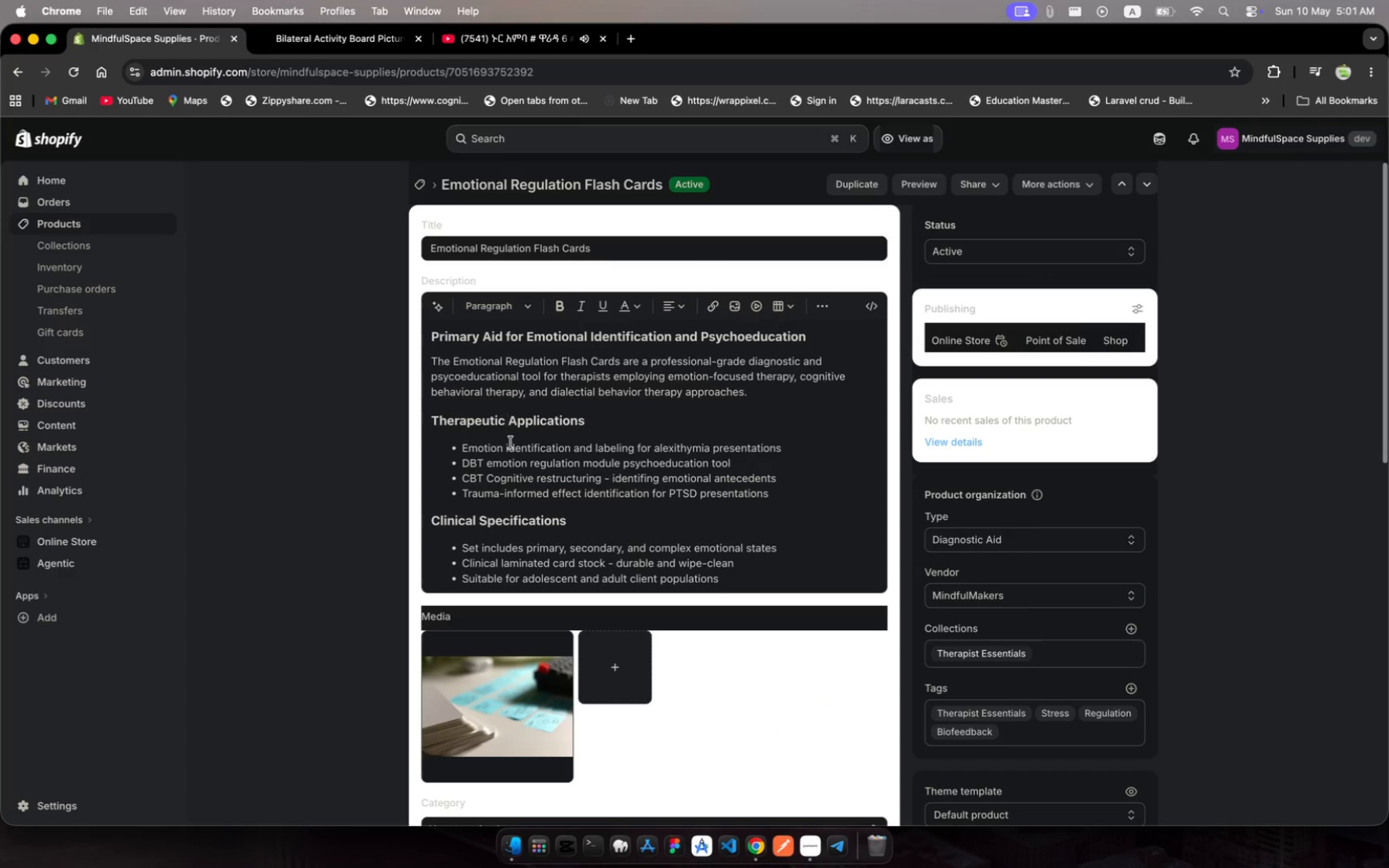 
left_click([500, 687])
 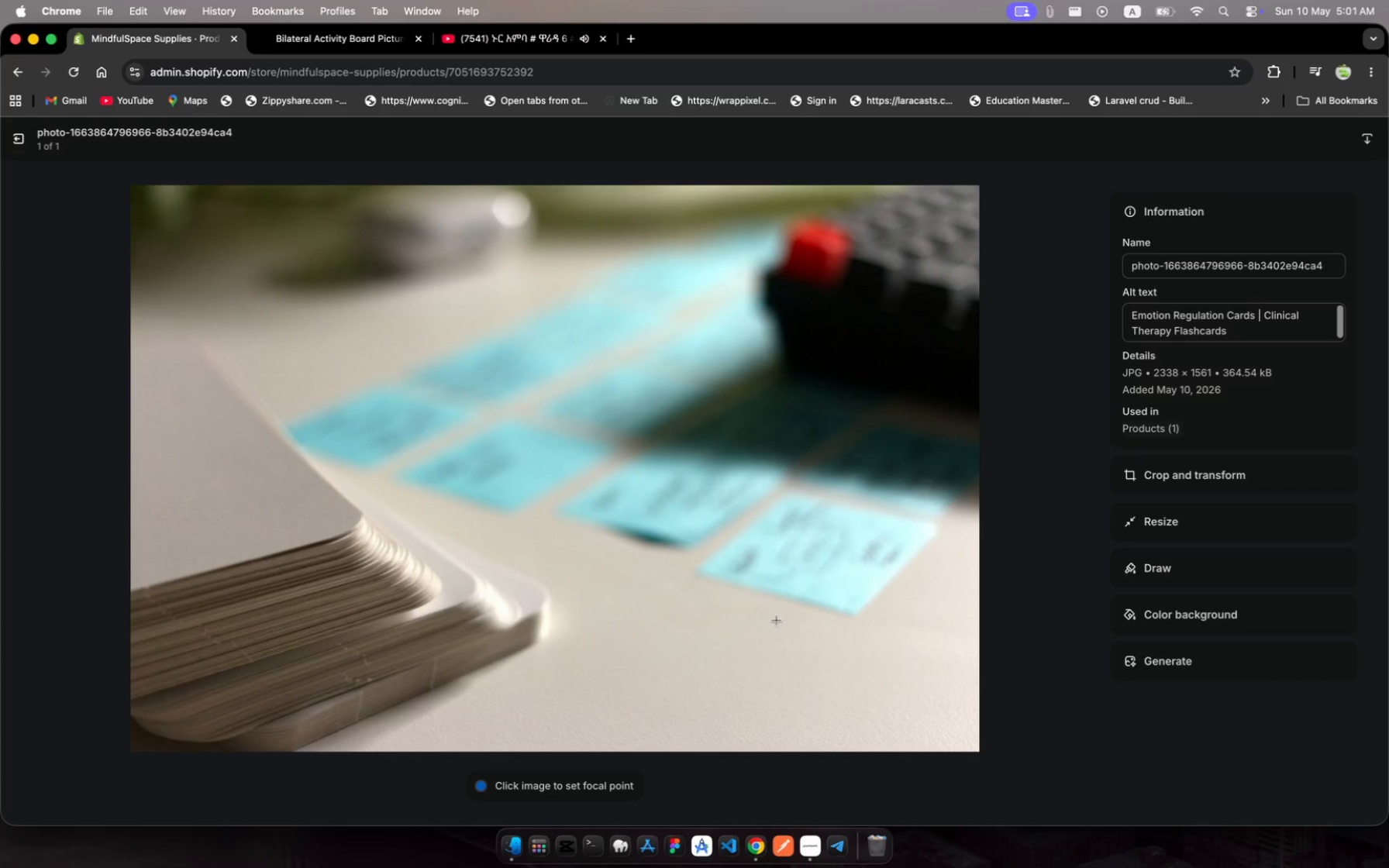 
wait(6.62)
 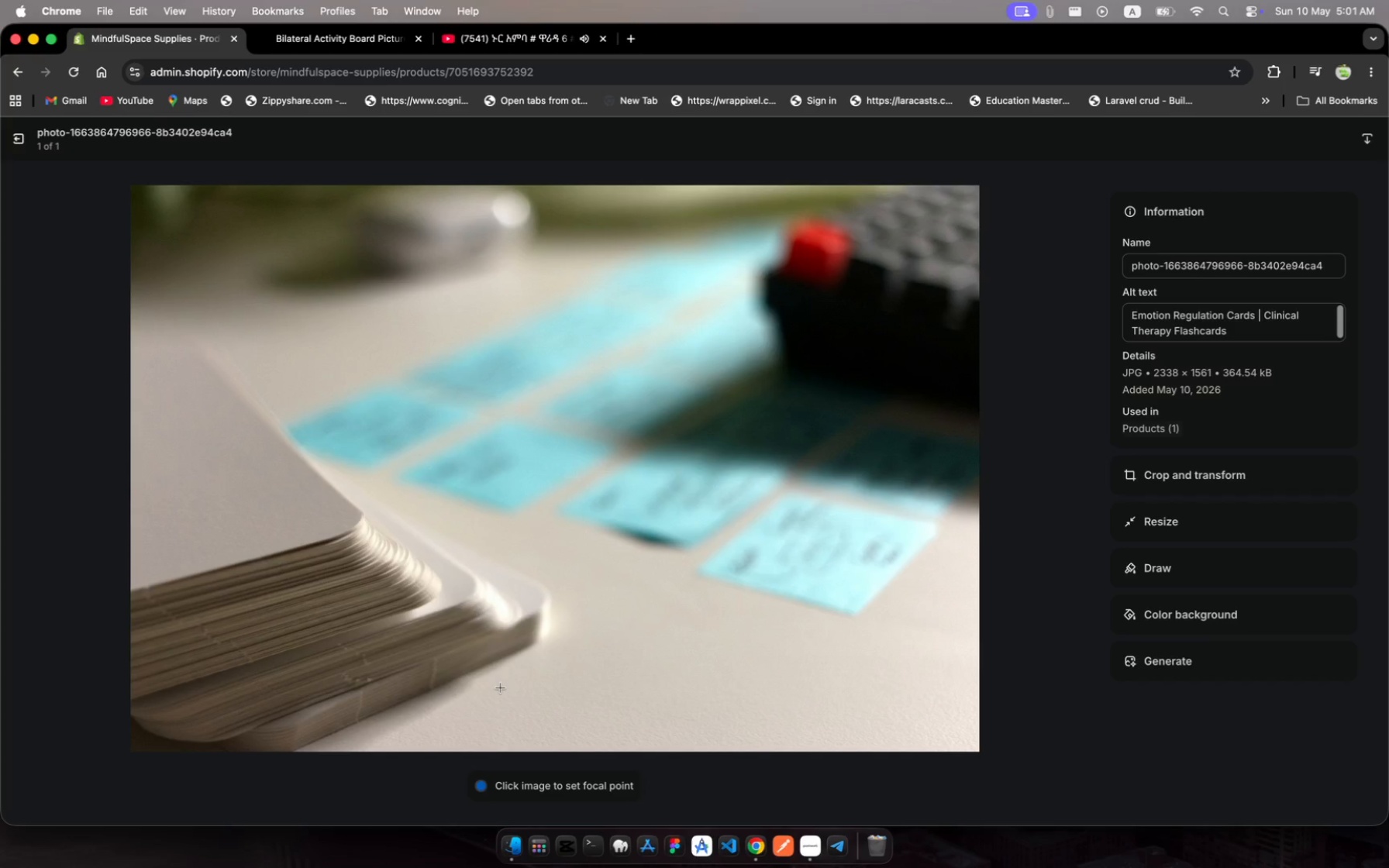 
left_click([1239, 329])
 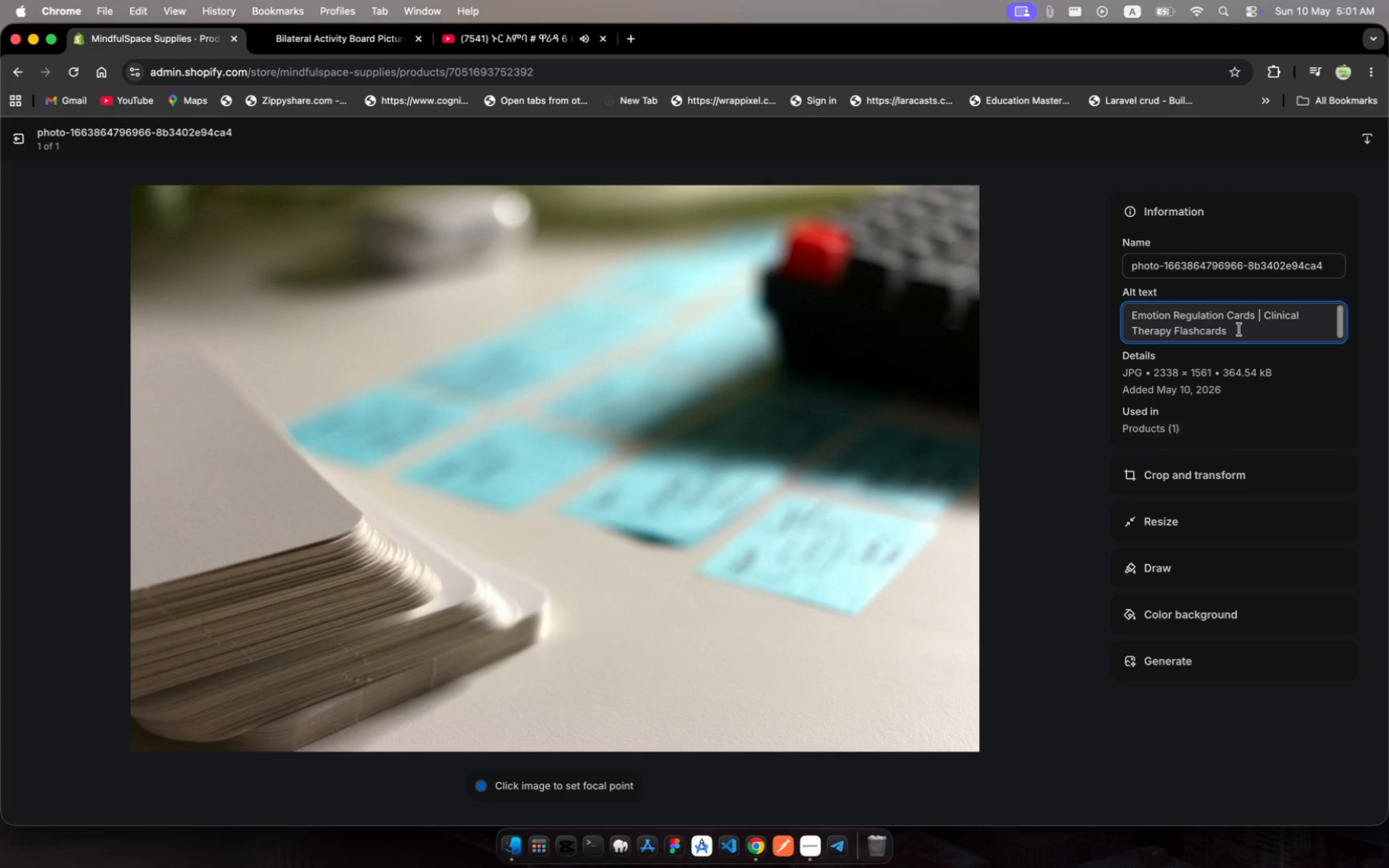 
key(Meta+MetaRight)
 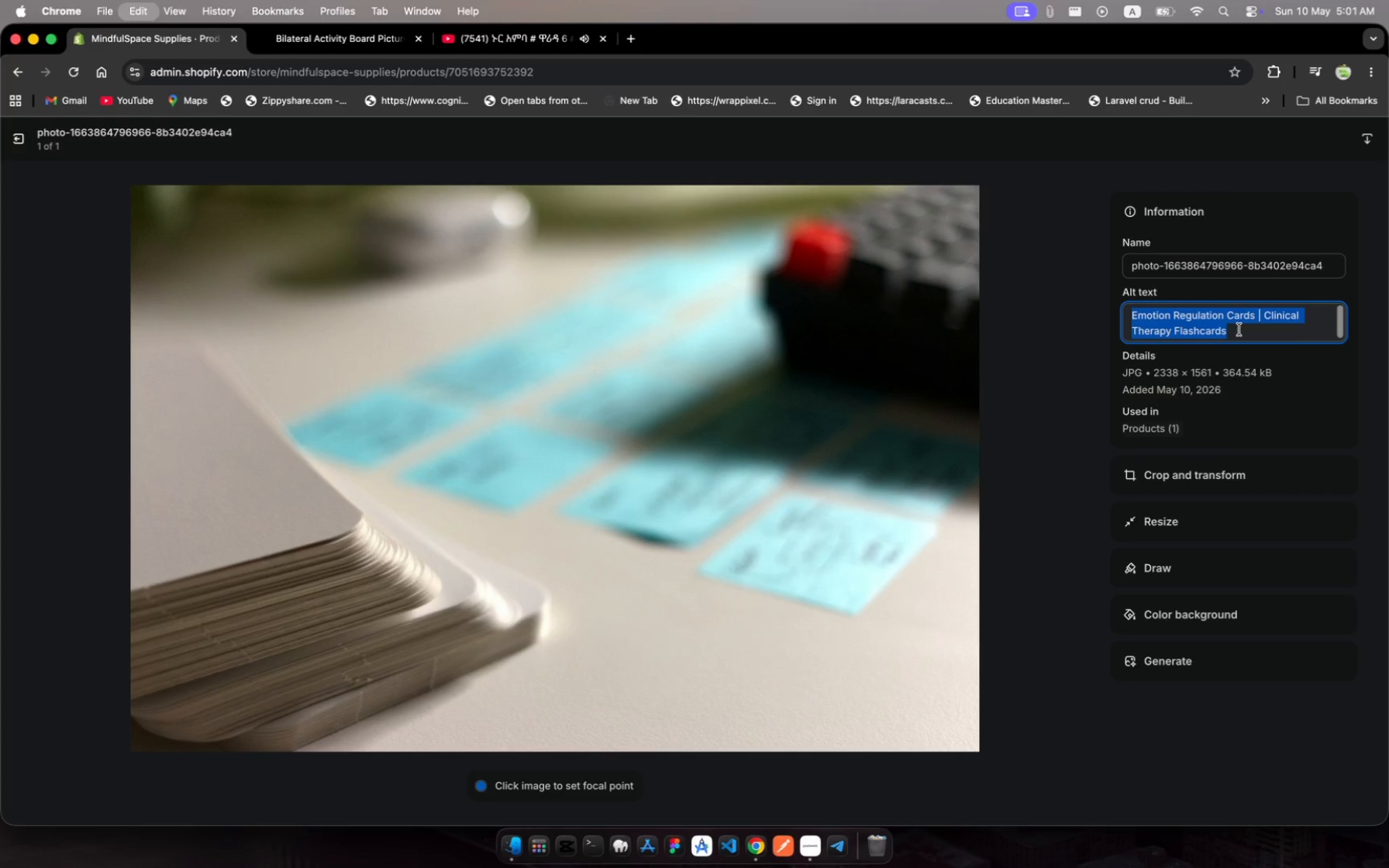 
key(Meta+A)
 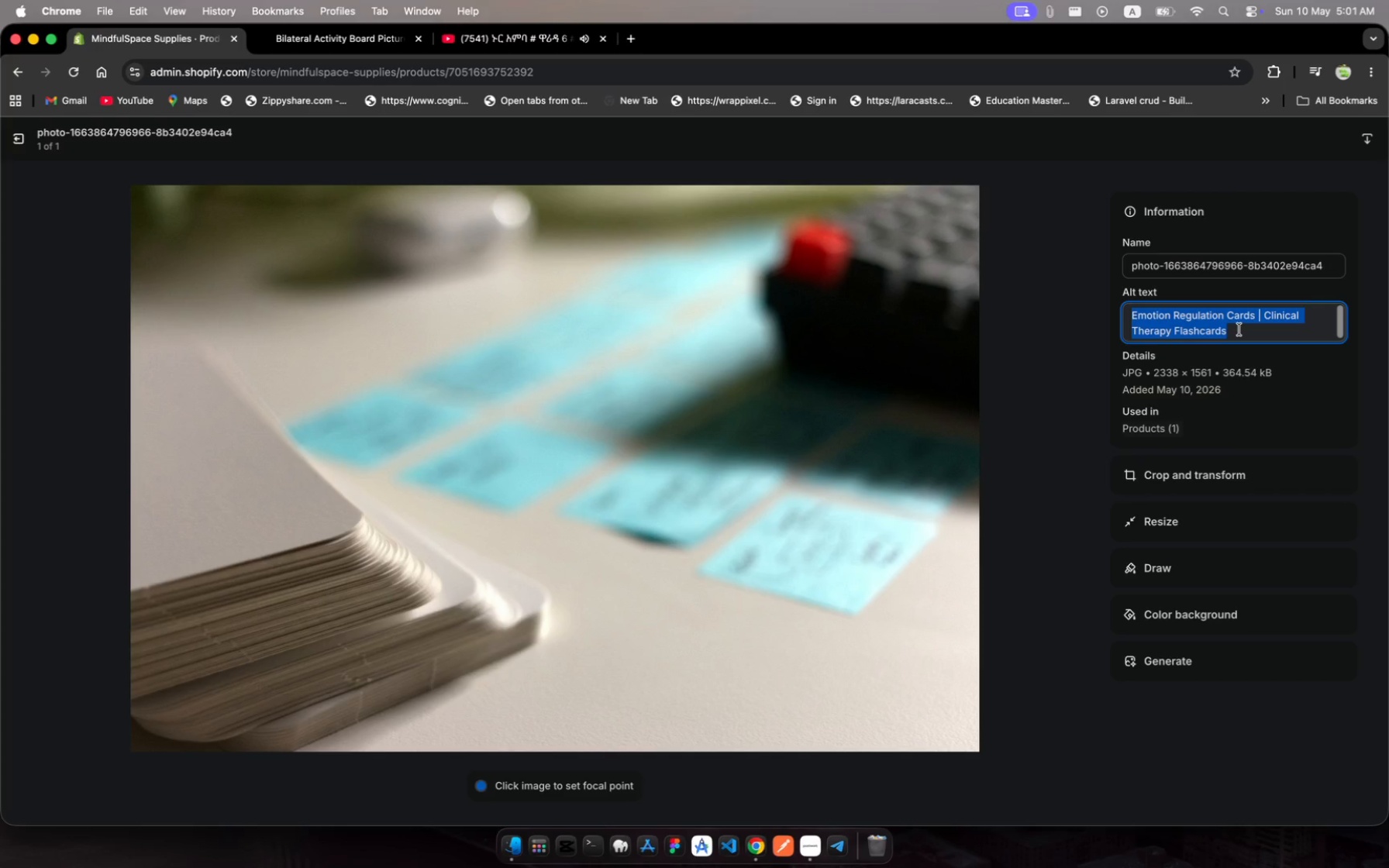 
type(Emotional regulatin fg )
 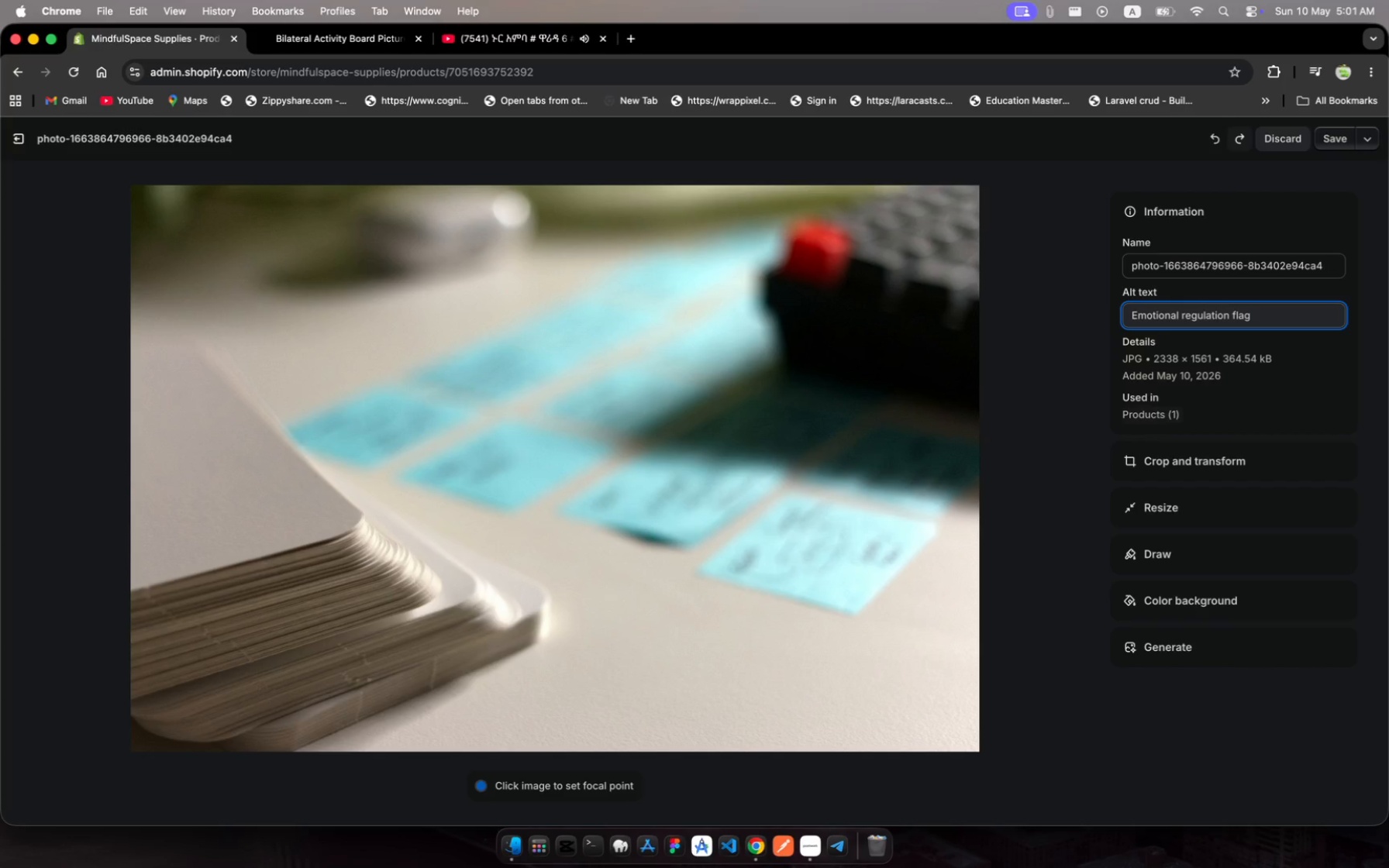 
wait(6.32)
 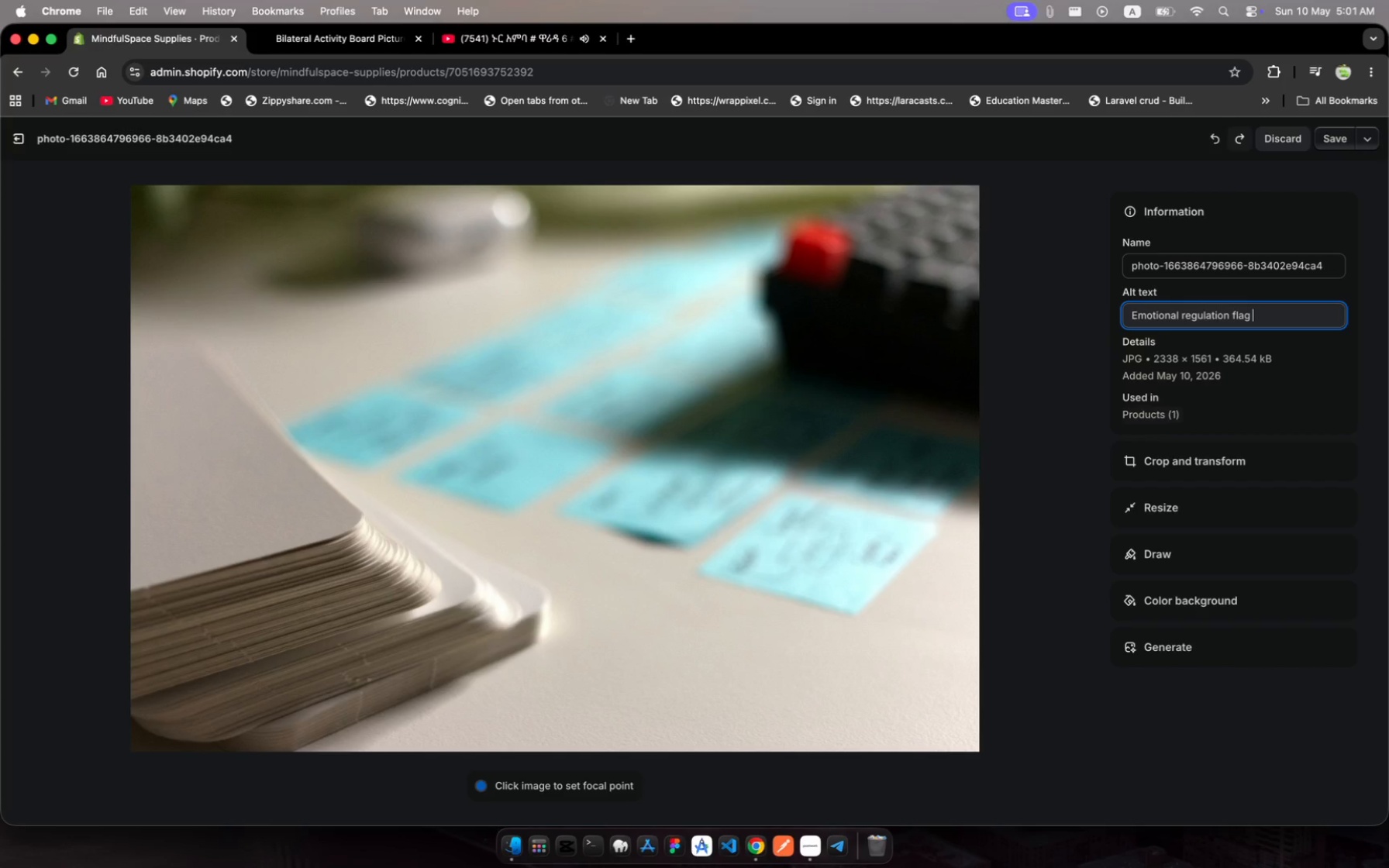 
key(Backspace)
key(Backspace)
type(shcard )
 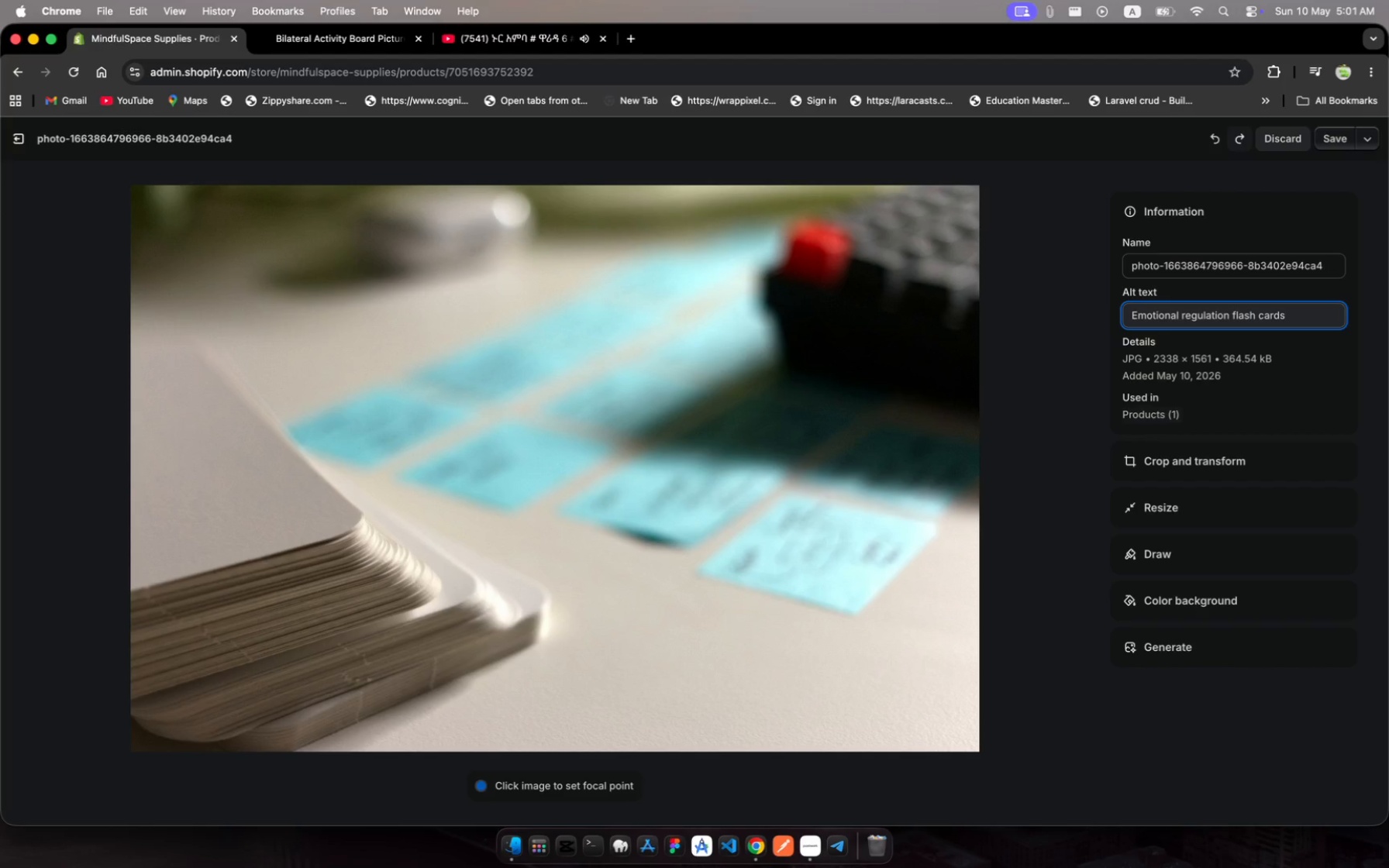 
type(for CBt )
key(Backspace)
key(Backspace)
type(T )
 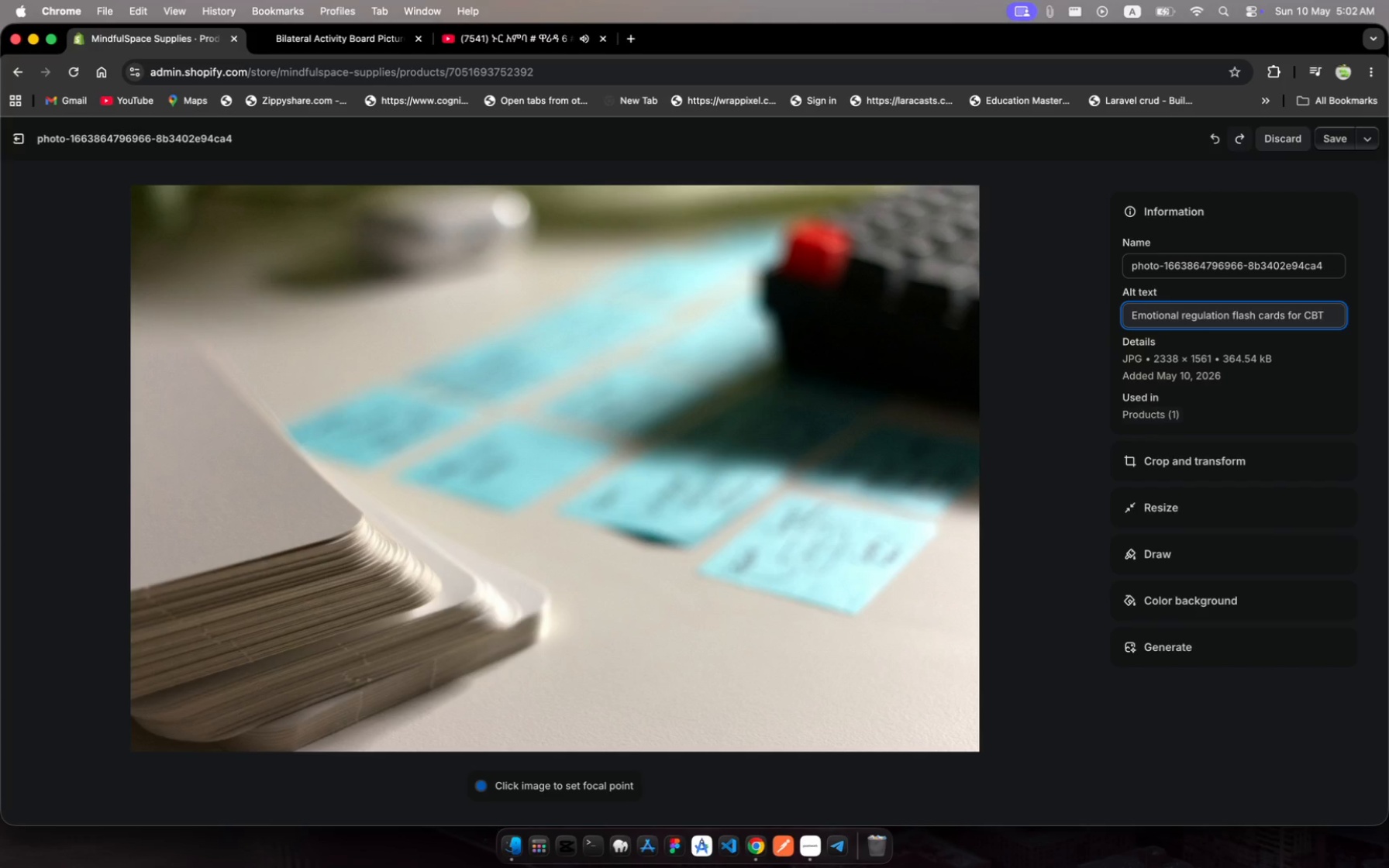 
wait(14.07)
 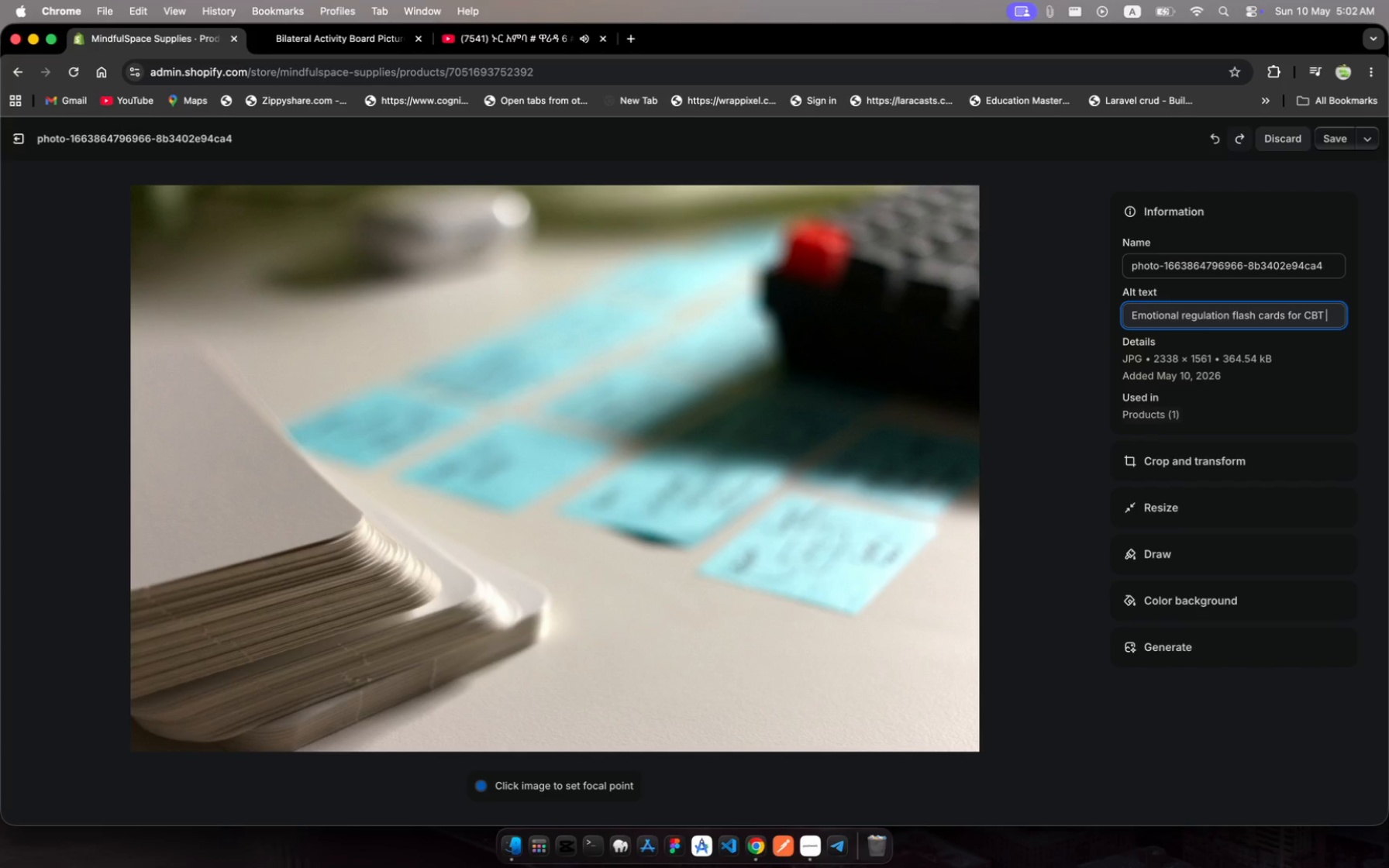 
type(and DBT therapyt )
key(Backspace)
key(Backspace)
type( )
 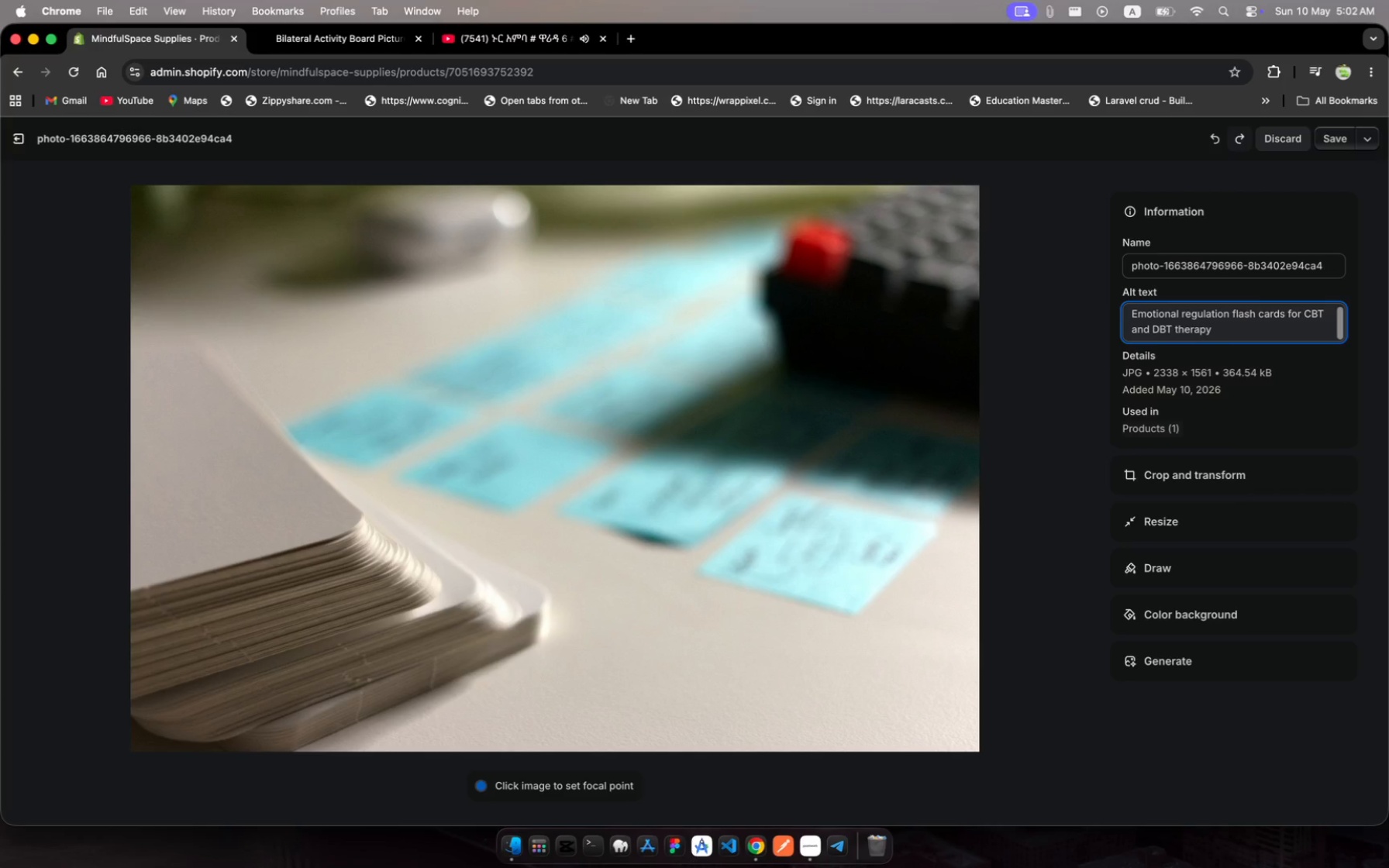 
wait(5.18)
 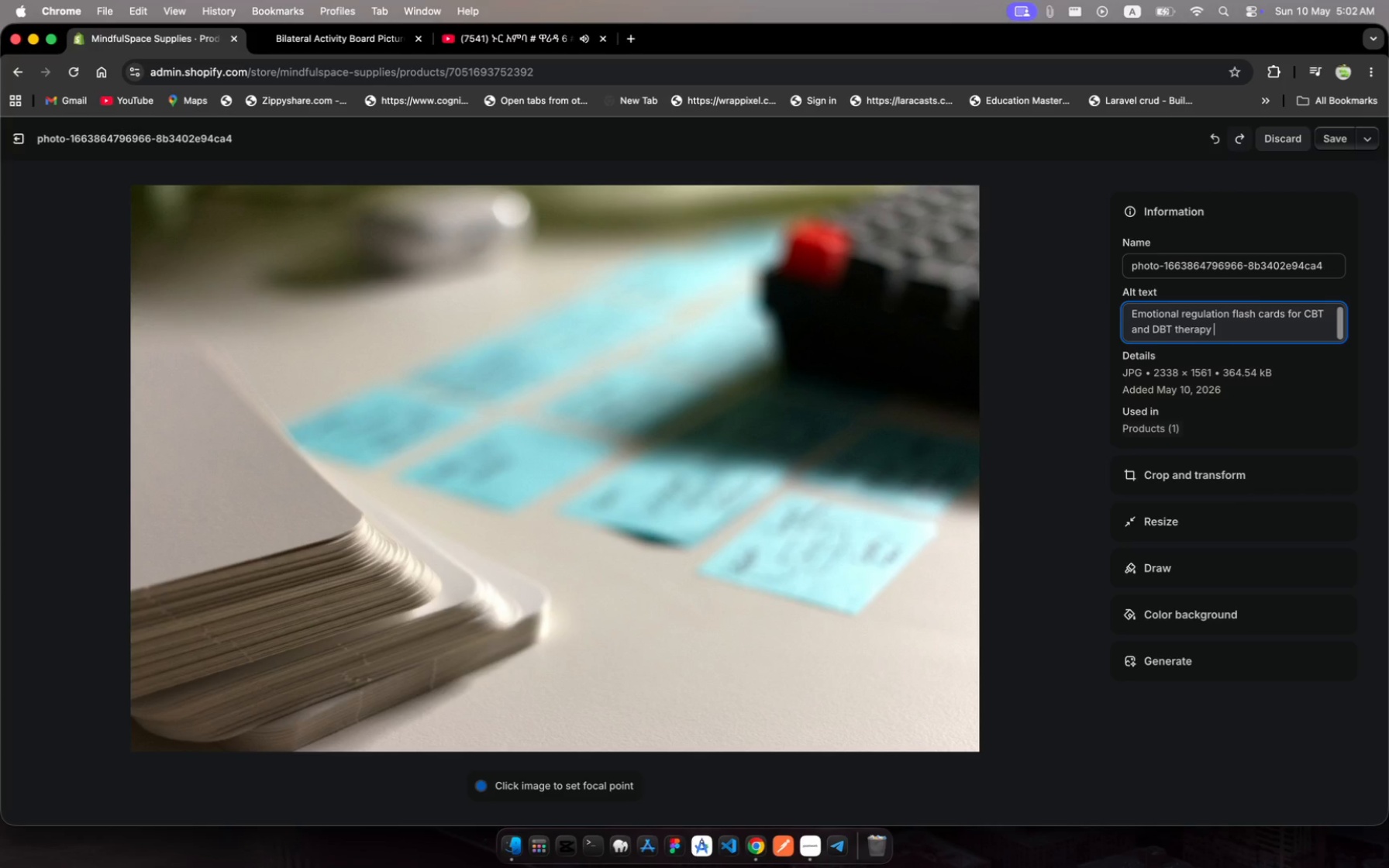 
type(- clinical diagnose ad)
 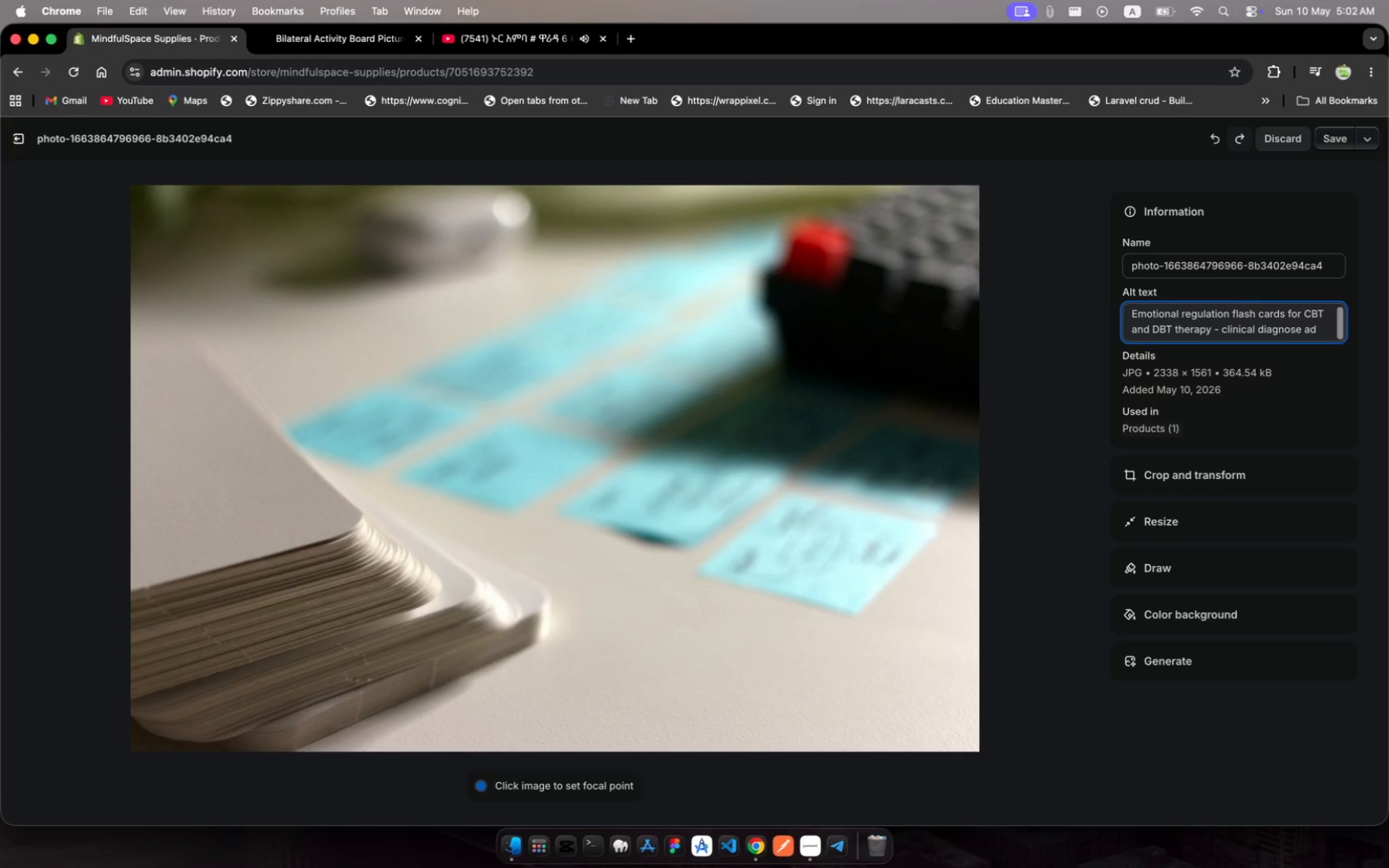 
hold_key(key=I, duration=0.32)
 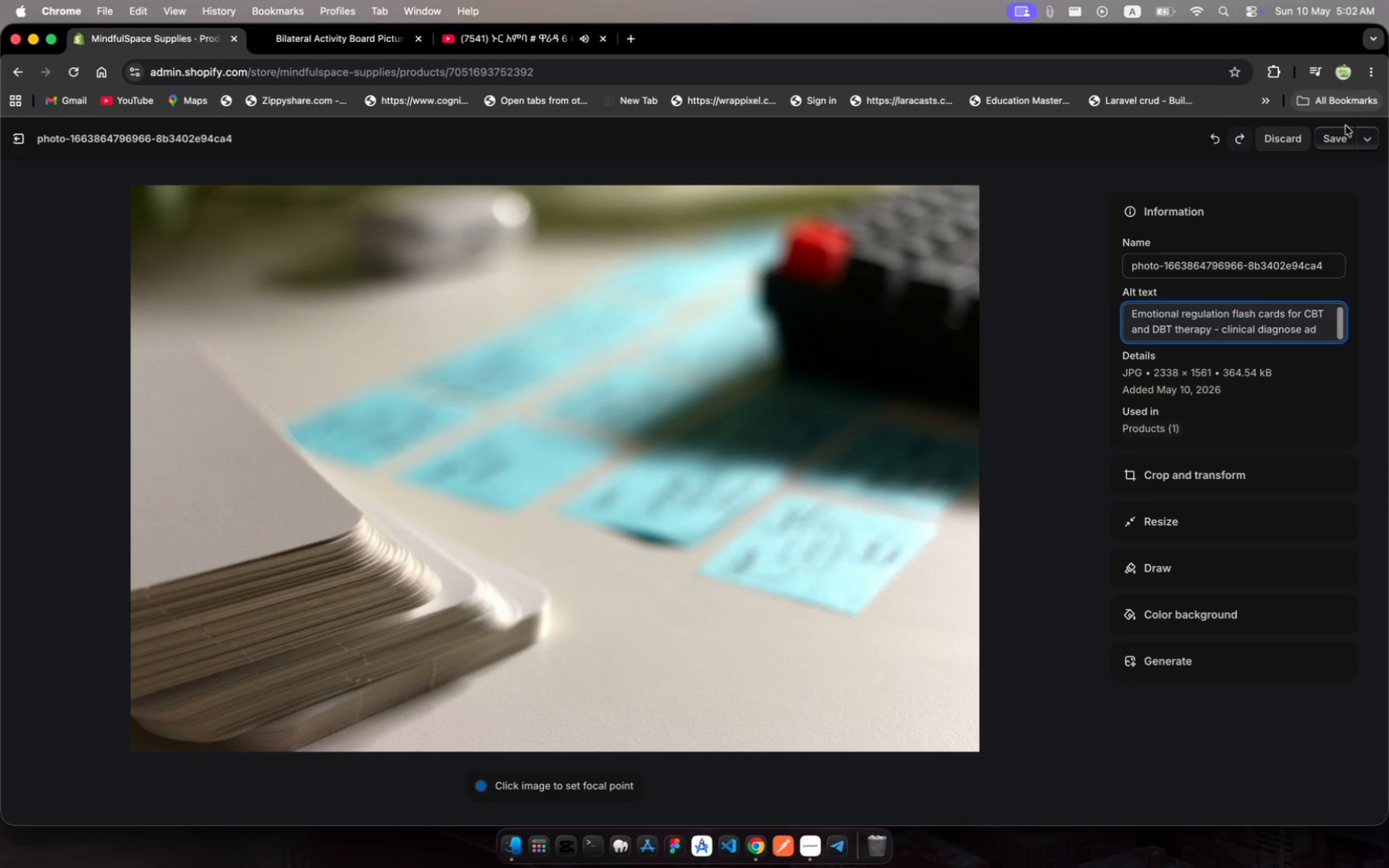 
left_click([1343, 135])
 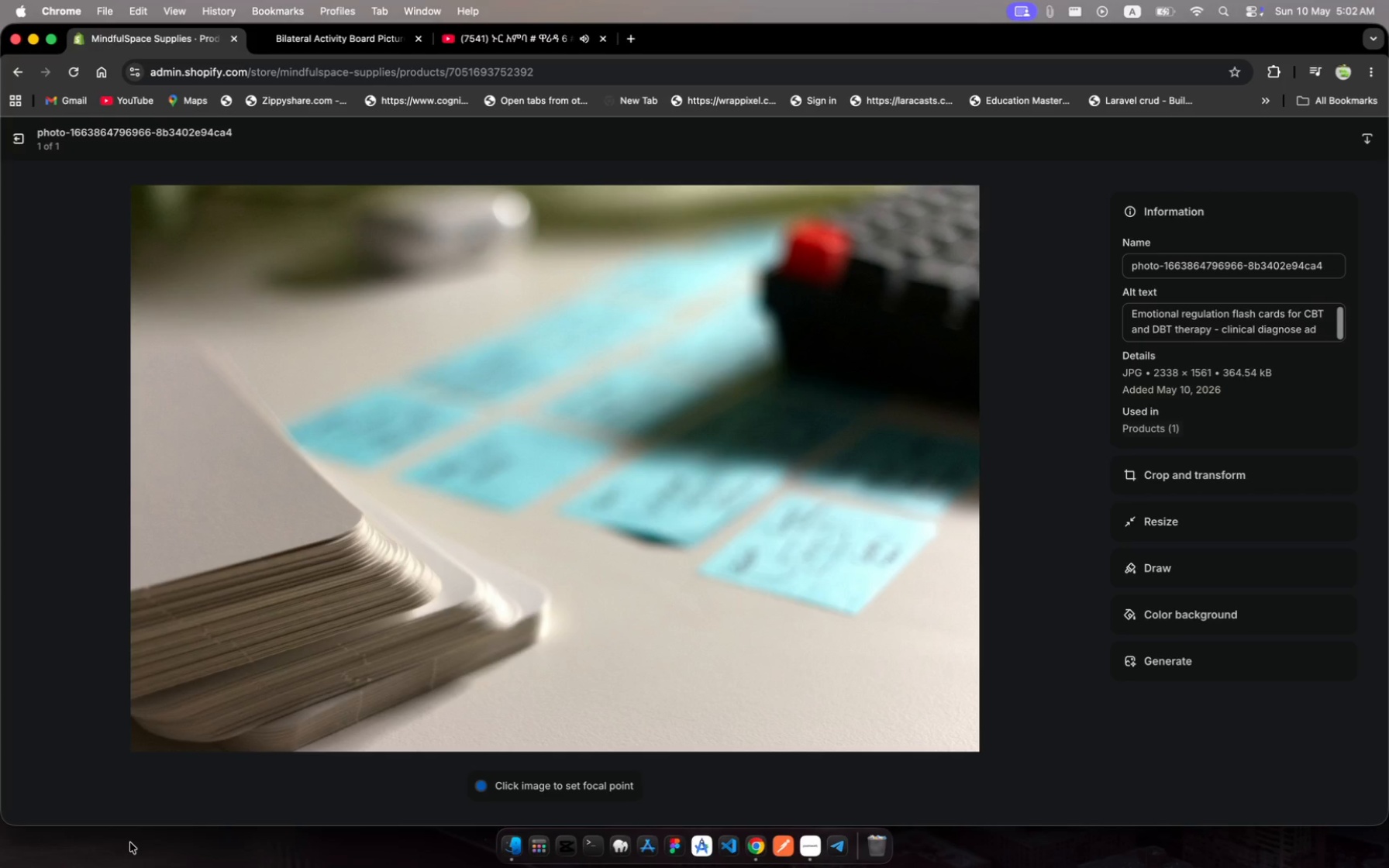 
wait(10.37)
 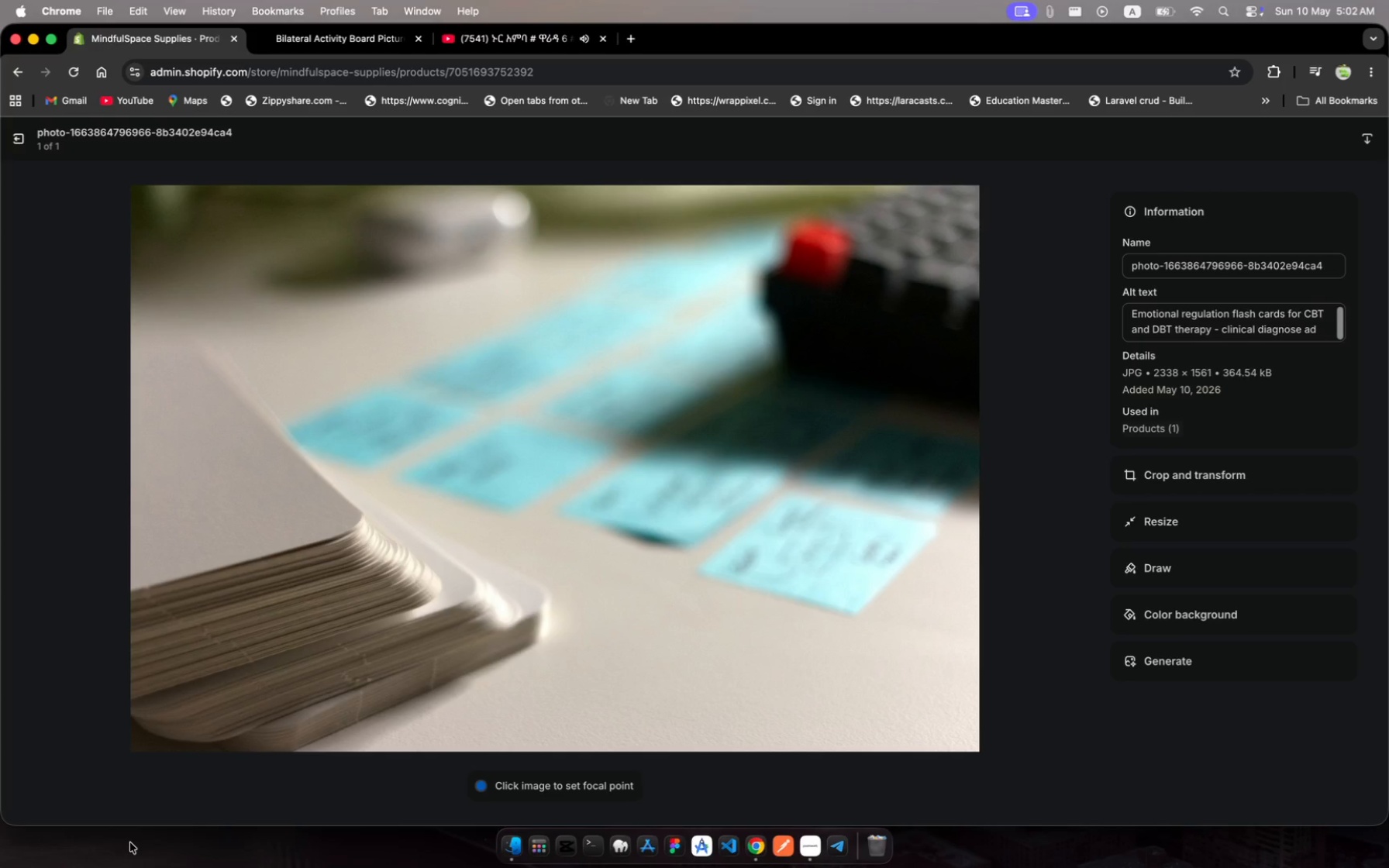 
left_click([20, 136])
 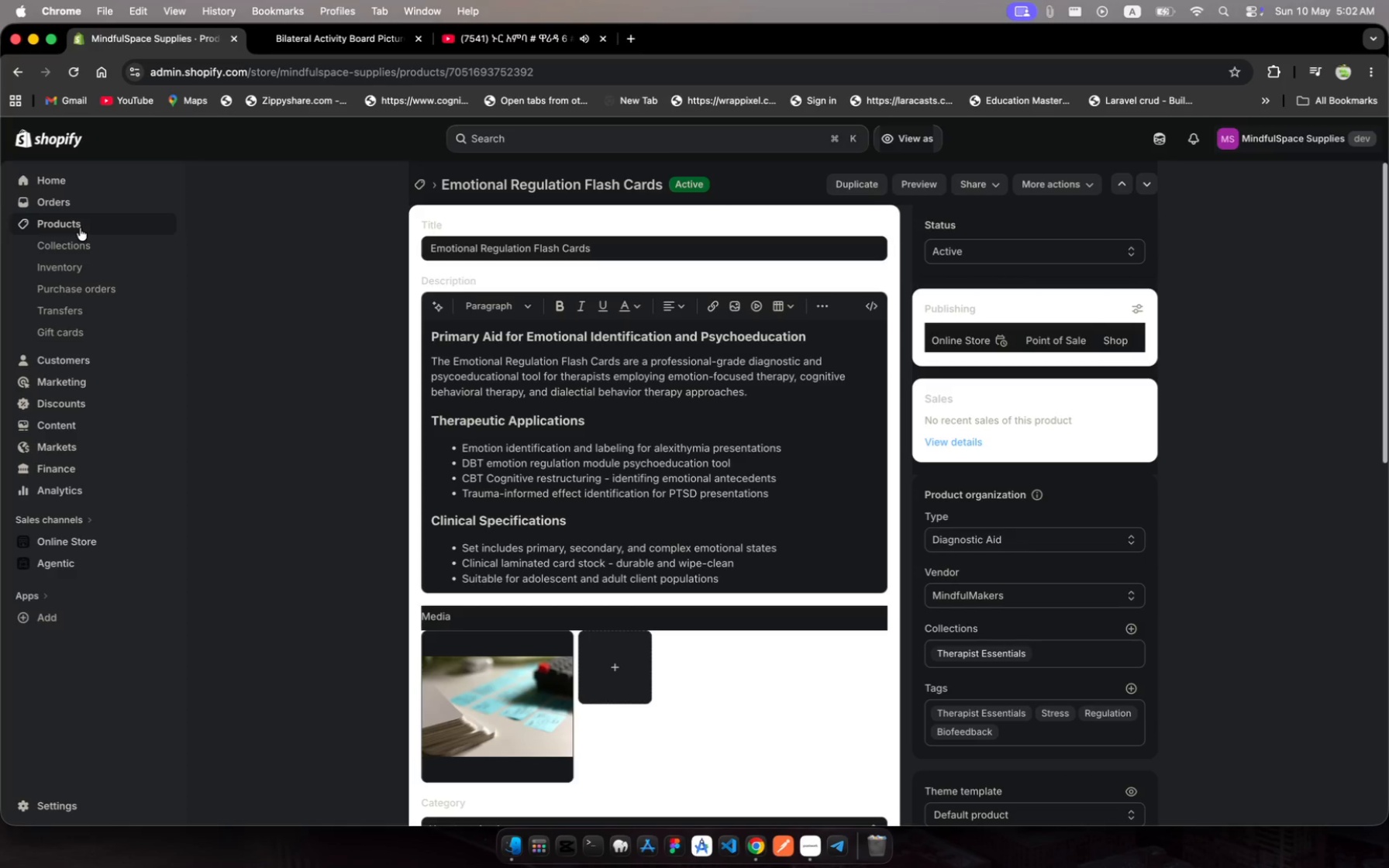 
left_click([81, 227])
 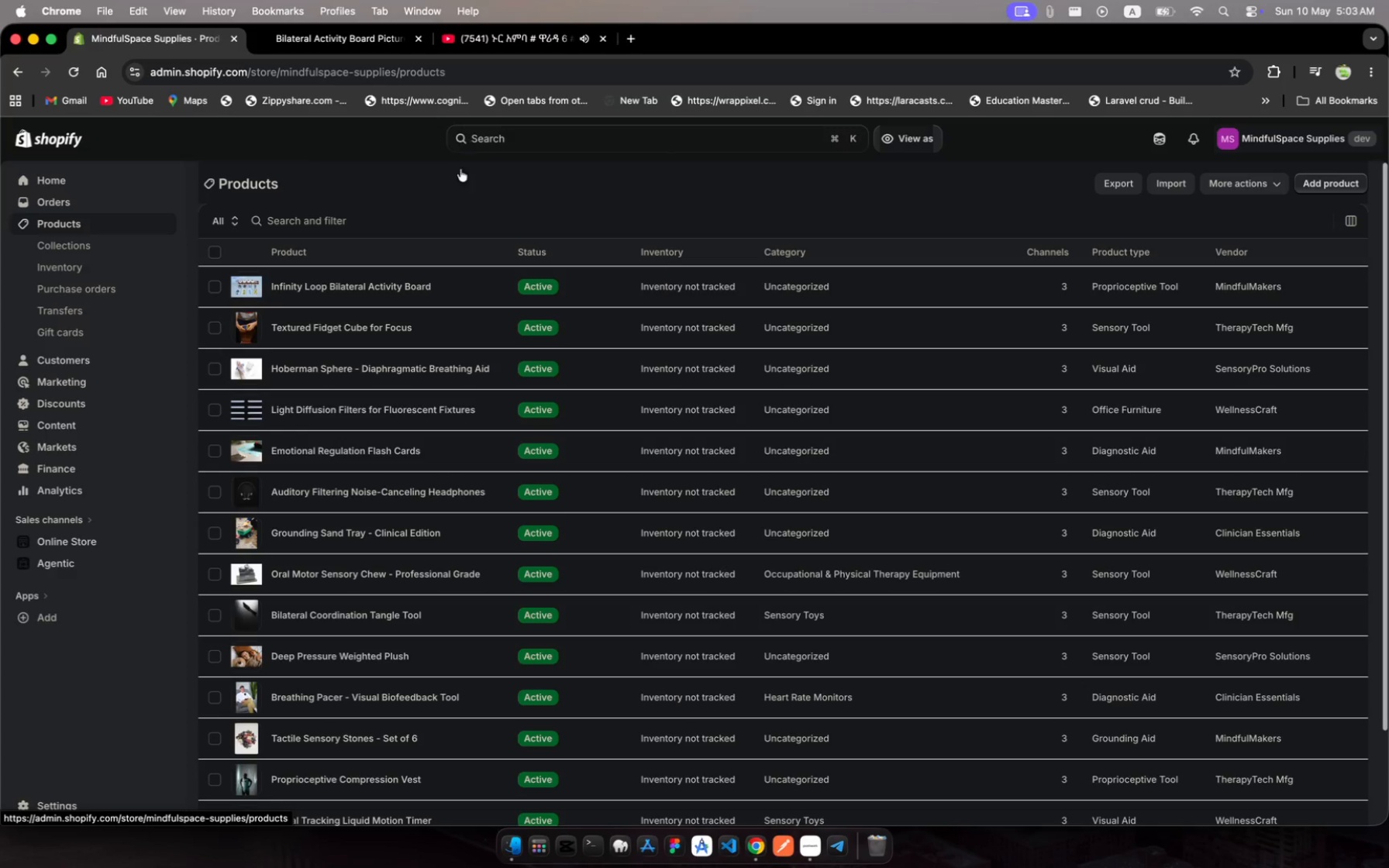 
left_click([427, 212])
 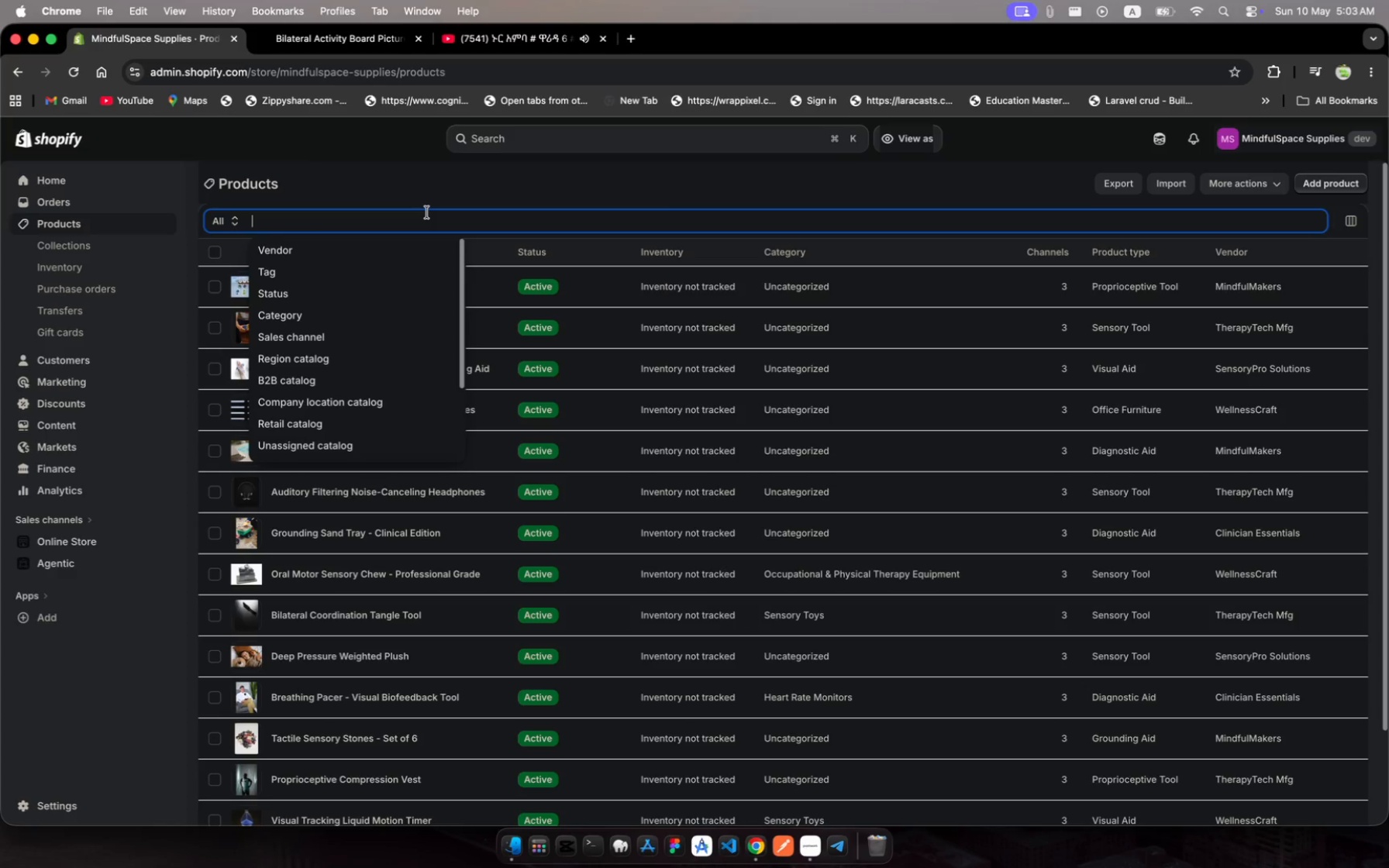 
type(lit)
 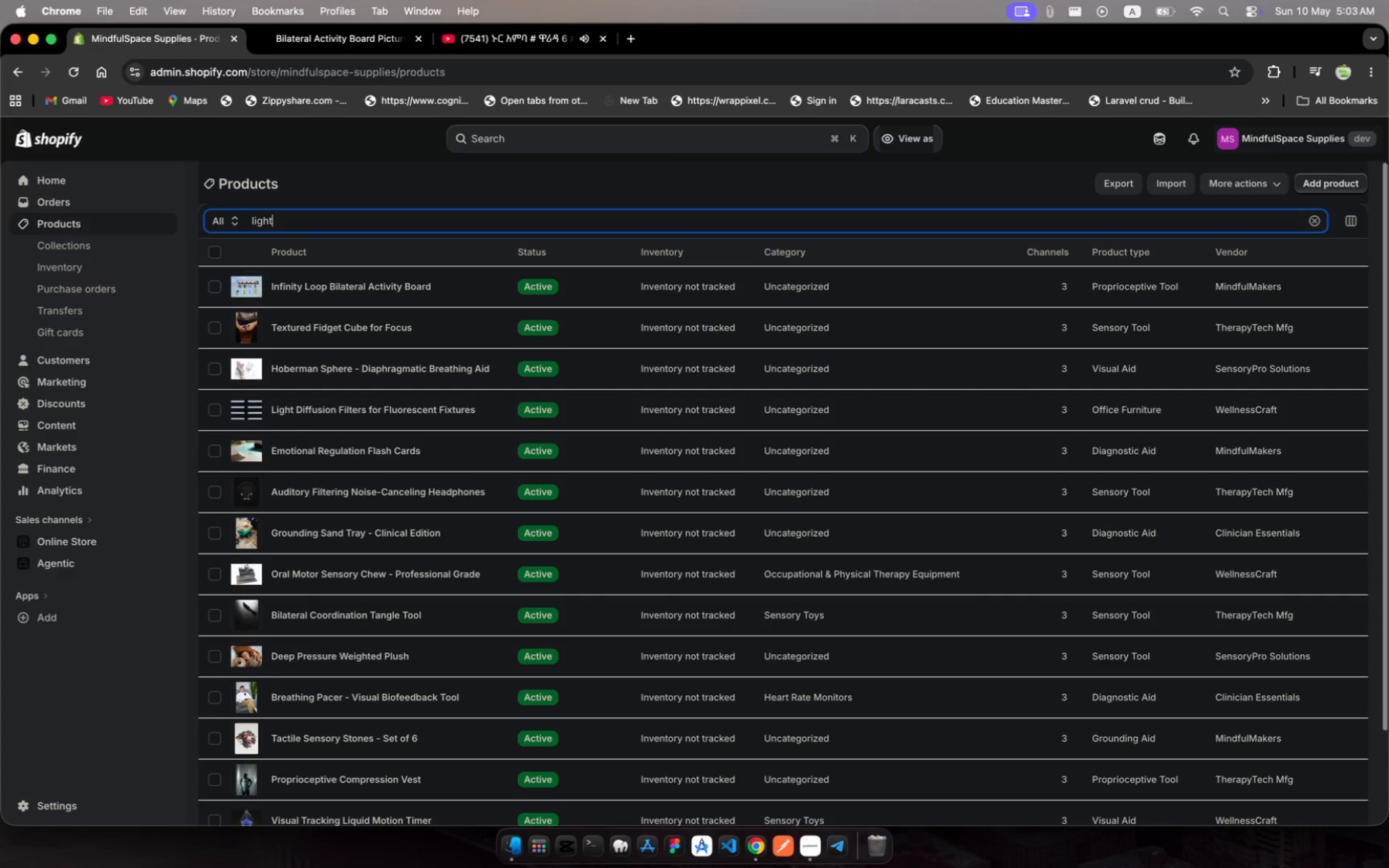 
hold_key(key=G, duration=0.35)
 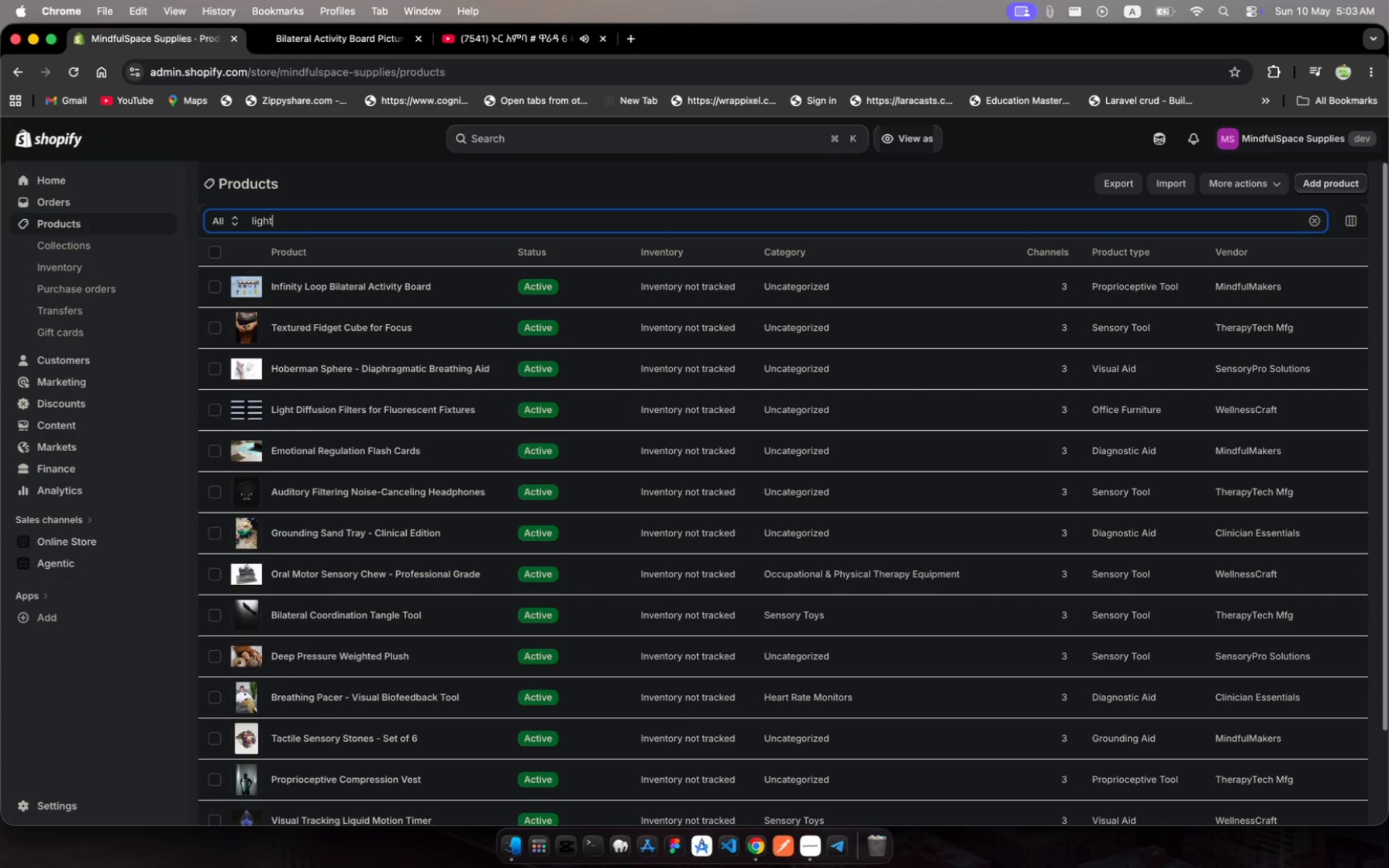 
hold_key(key=H, duration=0.4)
 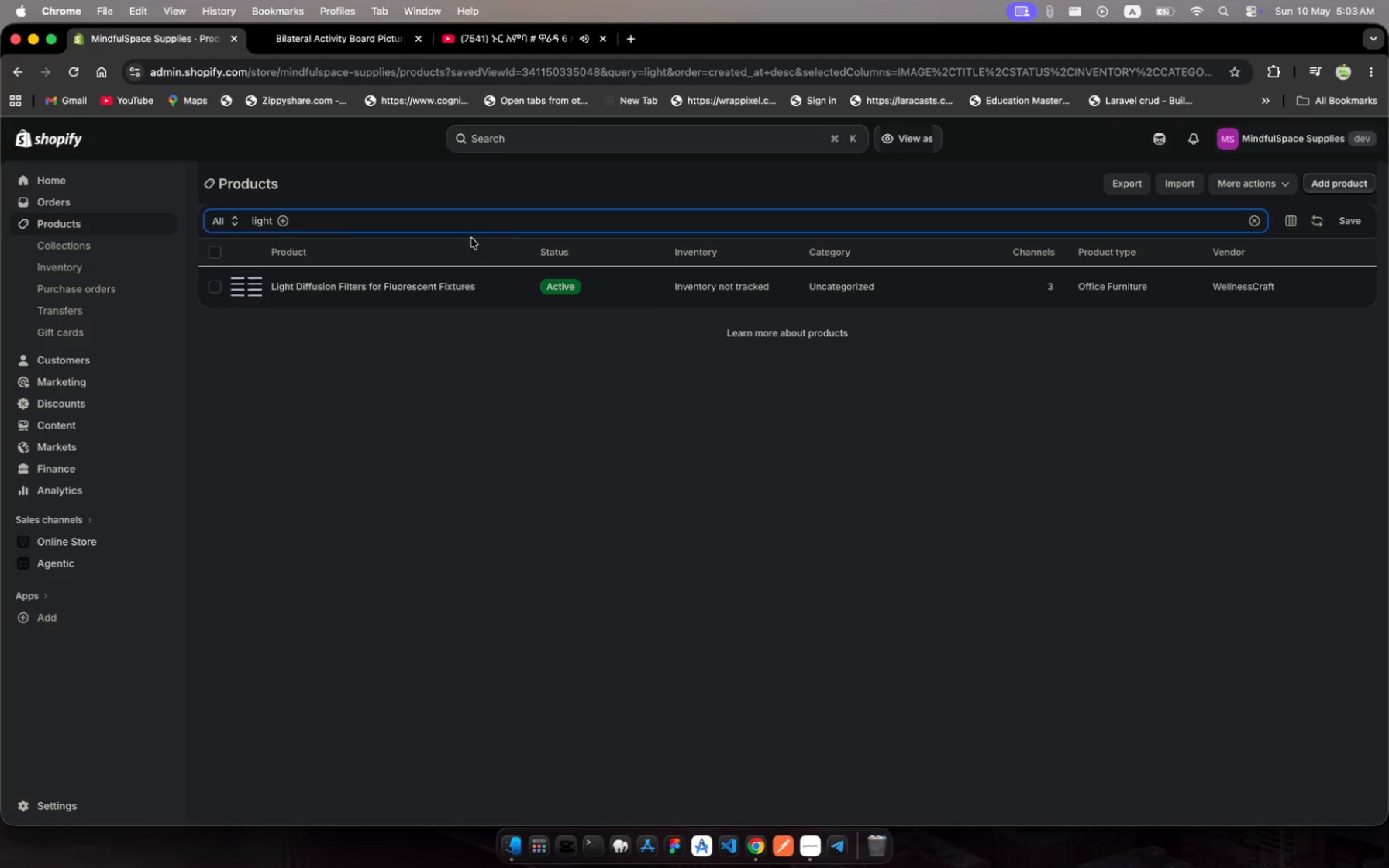 
left_click([508, 296])
 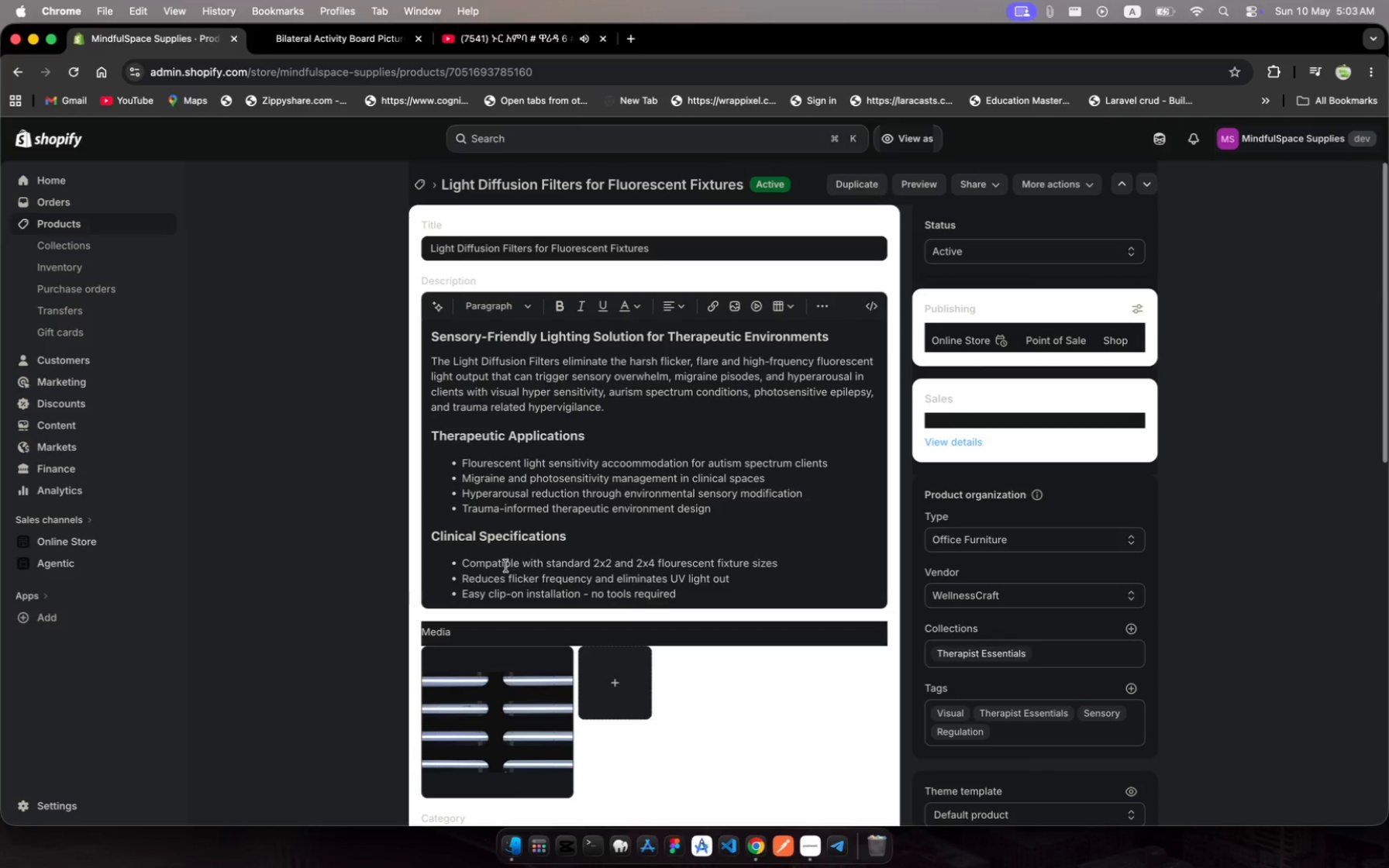 
left_click([504, 685])
 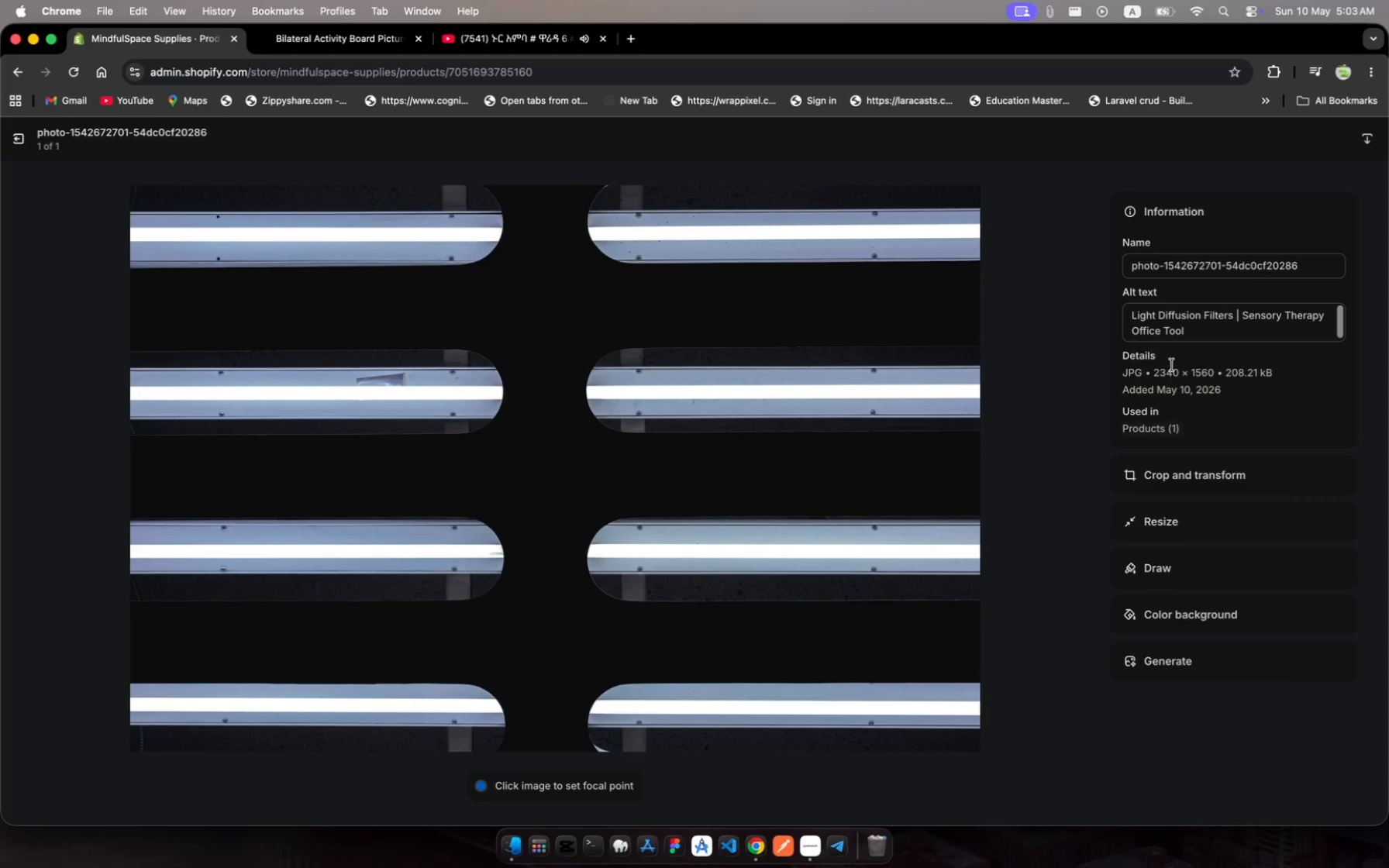 
left_click([1205, 335])
 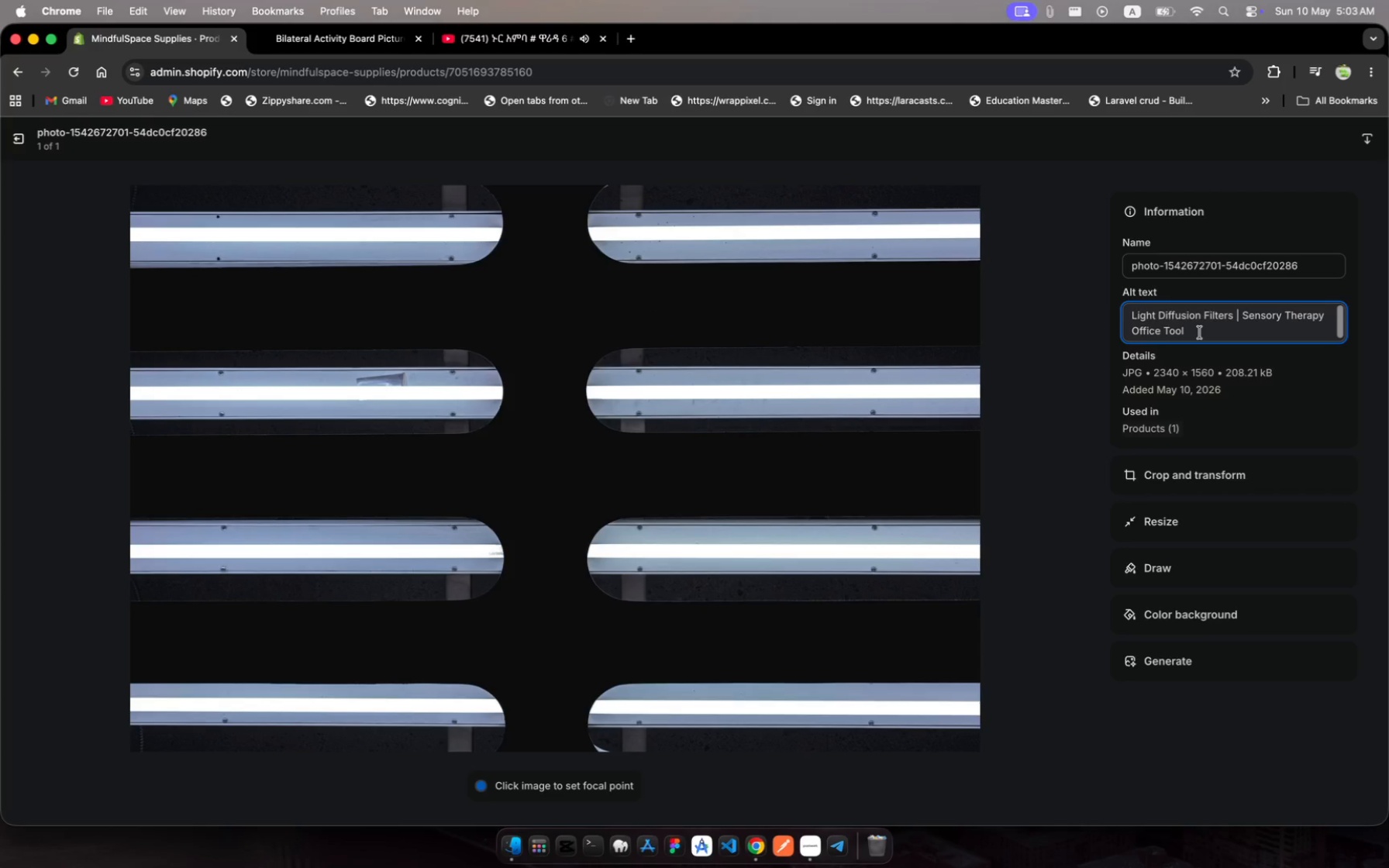 
wait(6.25)
 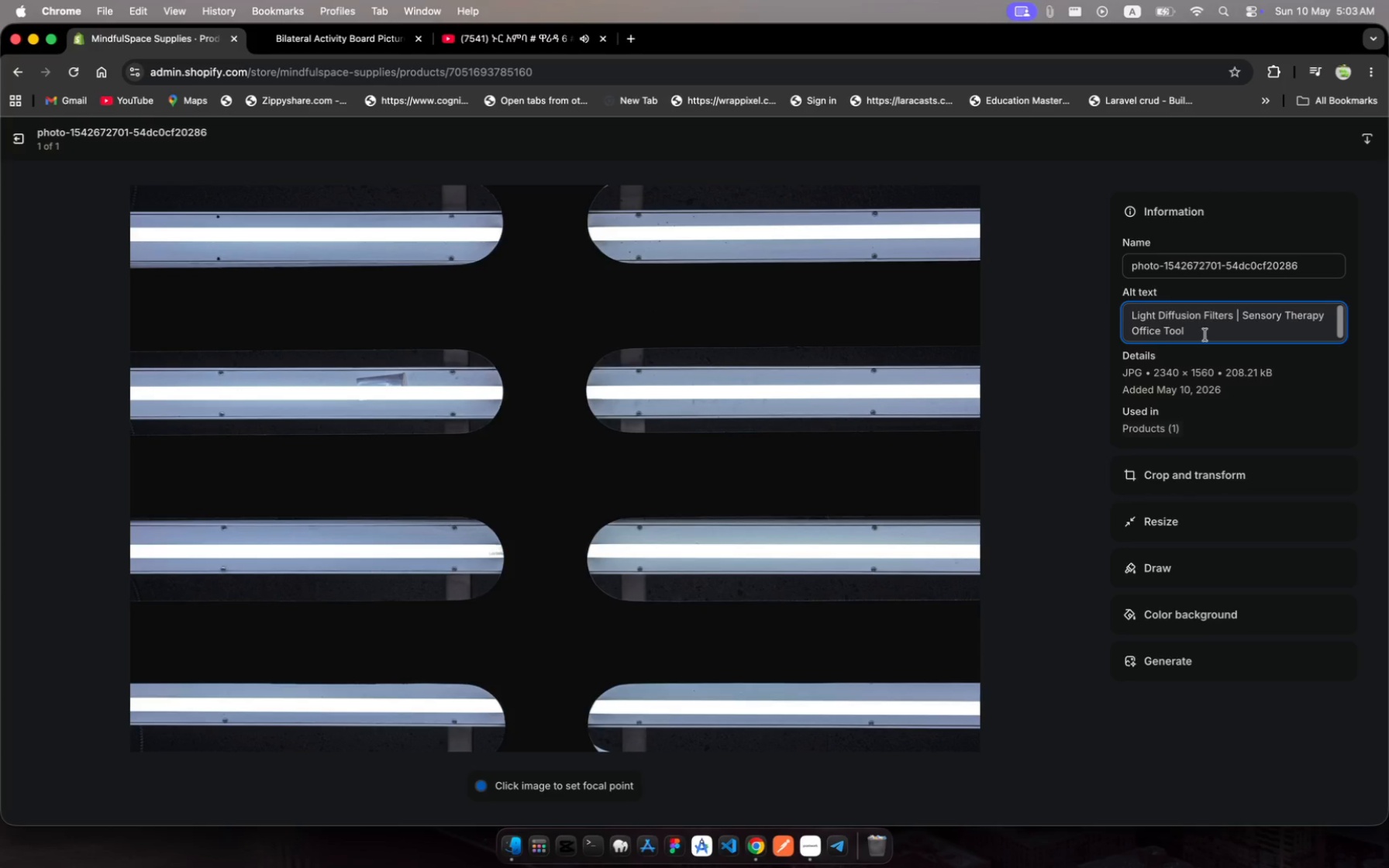 
left_click_drag(start_coordinate=[1200, 332], to_coordinate=[1239, 312])
 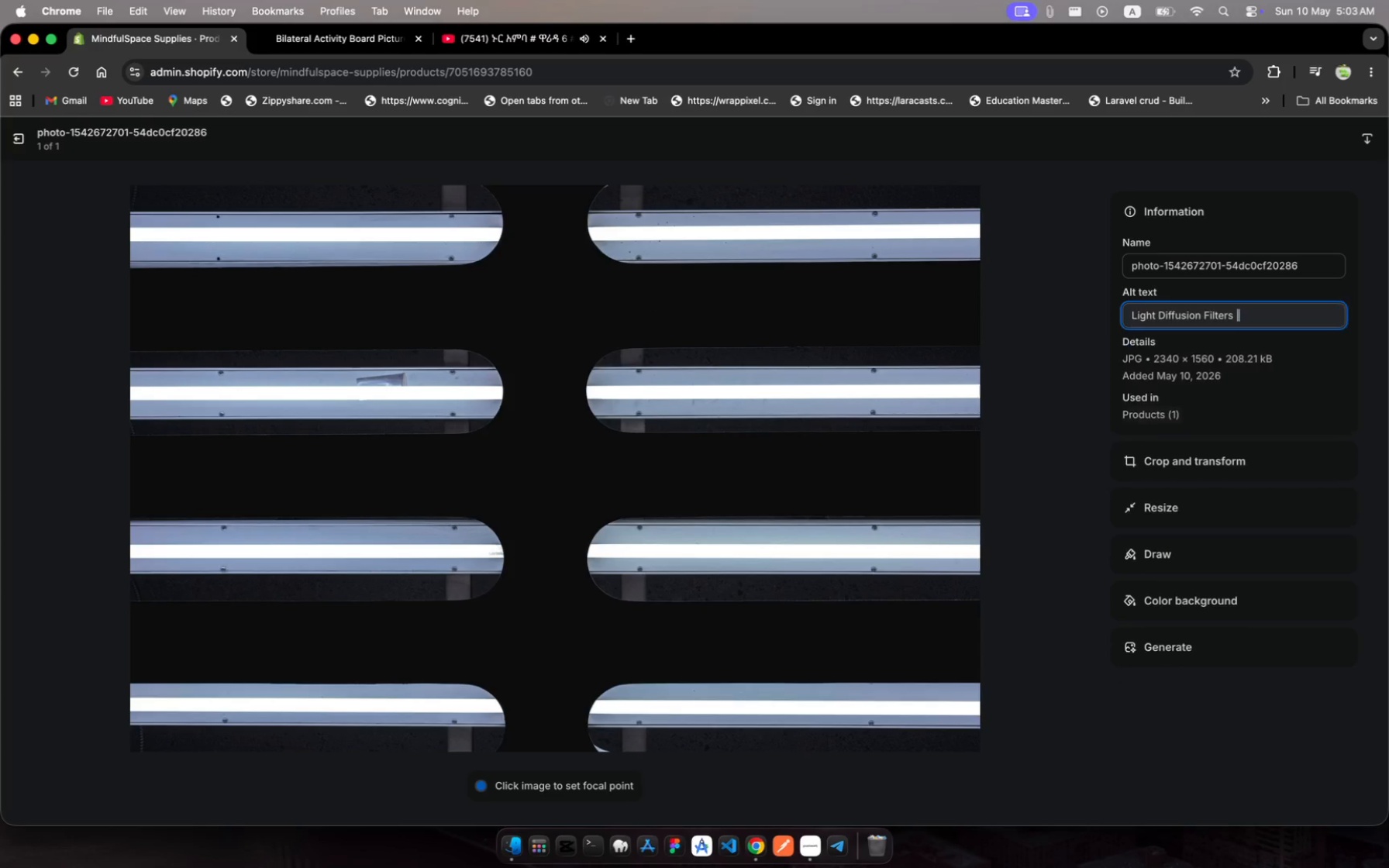 
key(Backspace)
key(Backspace)
type(fr )
 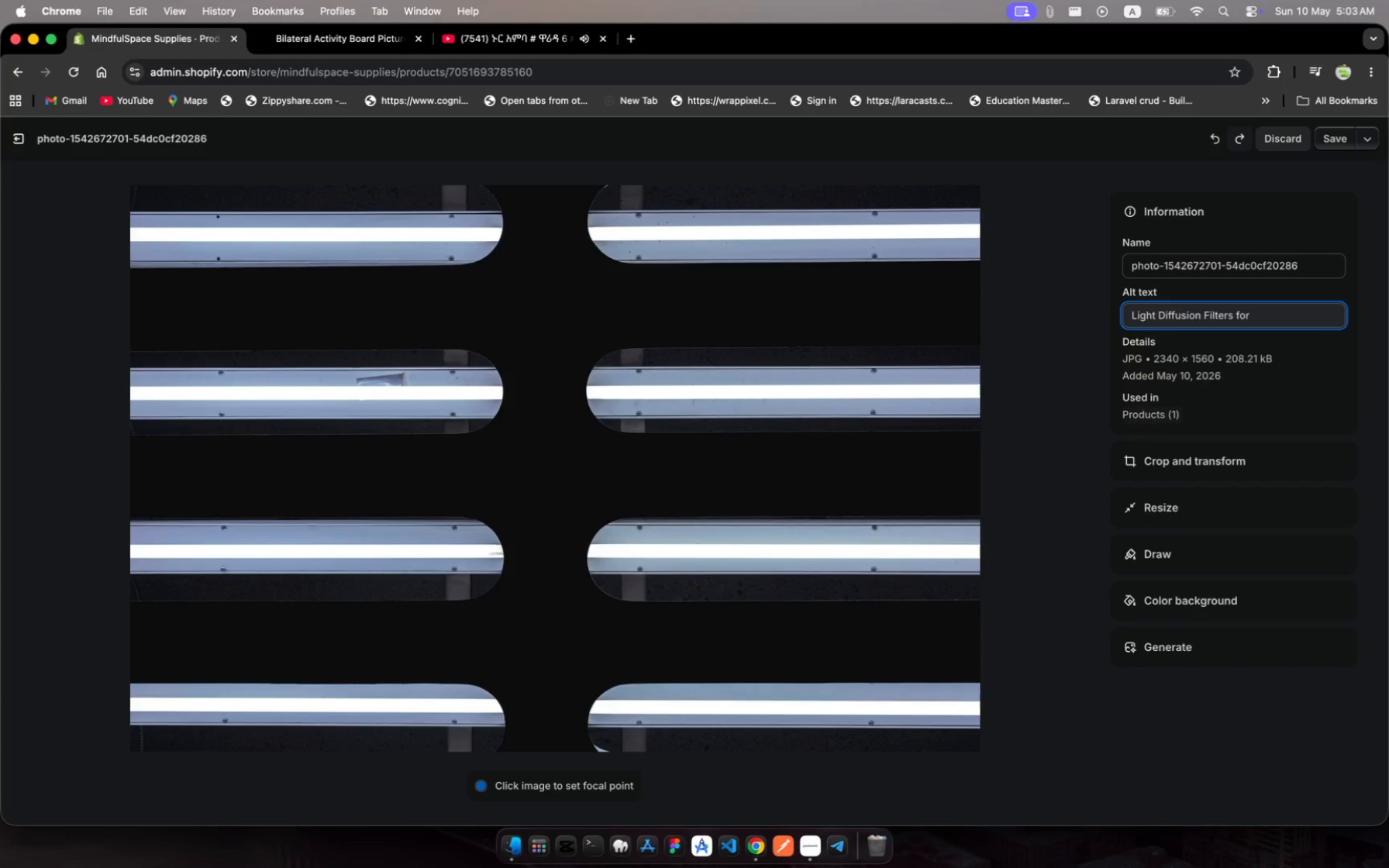 
hold_key(key=O, duration=0.32)
 